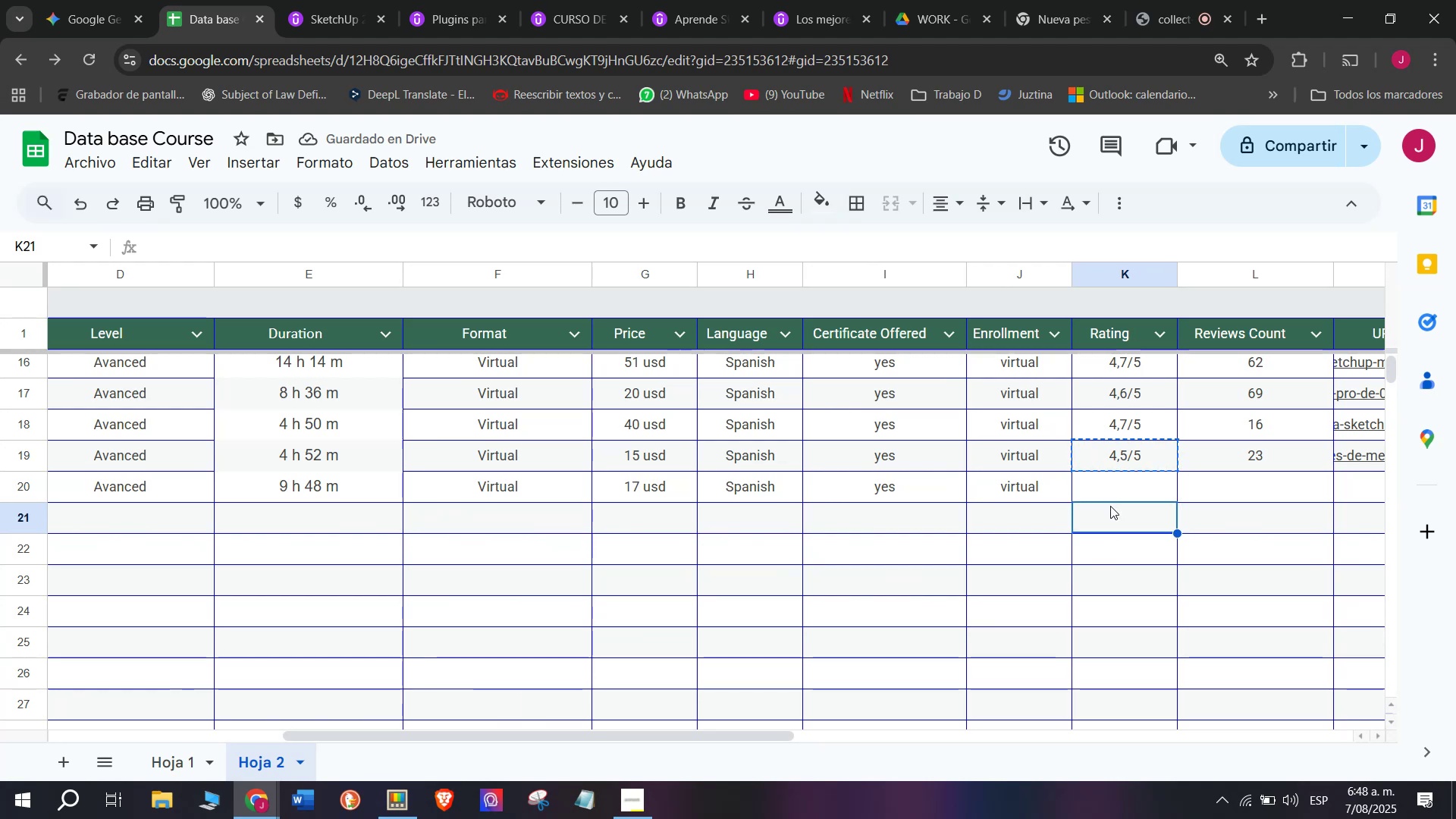 
key(Break)
 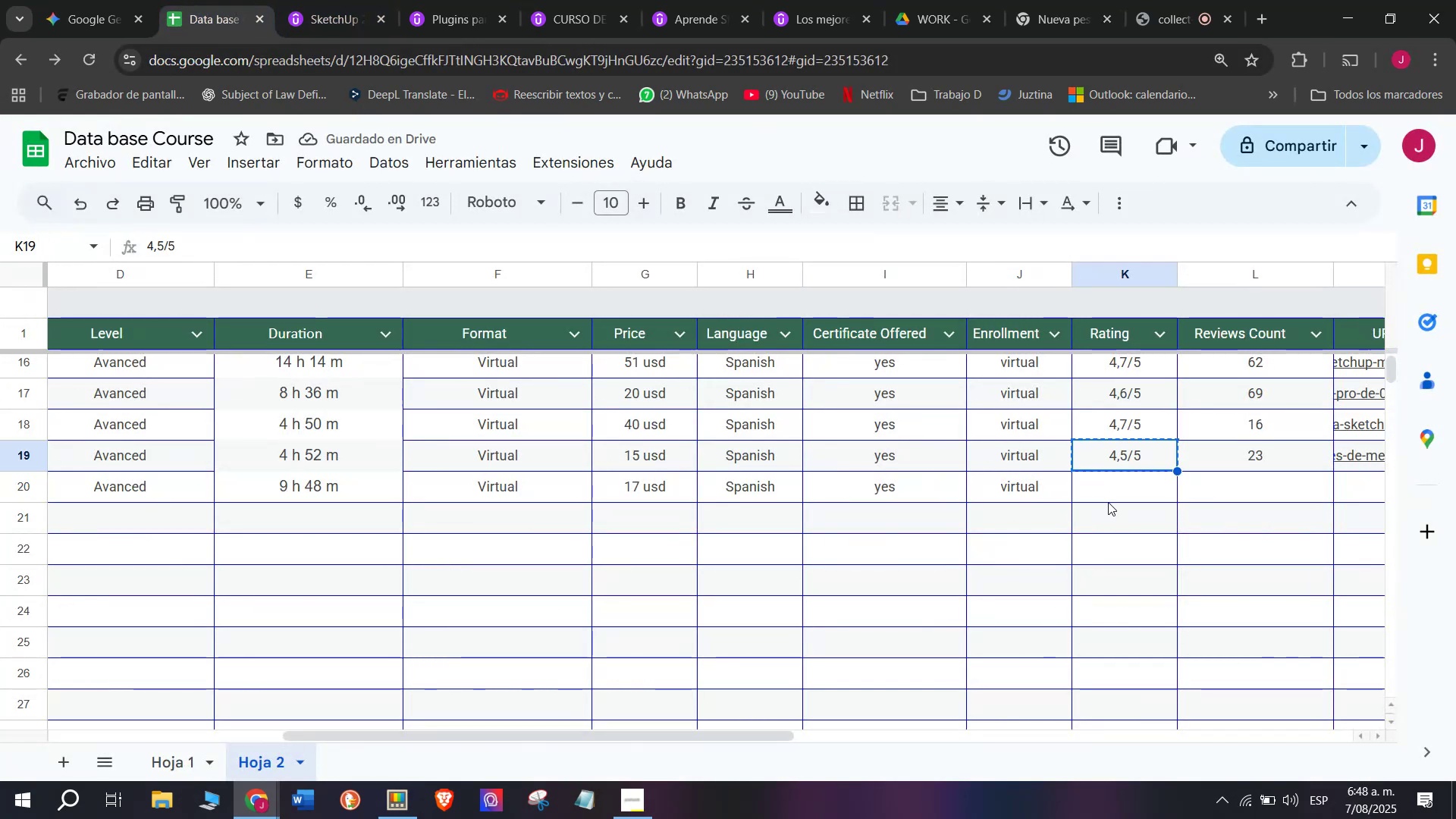 
key(Control+C)
 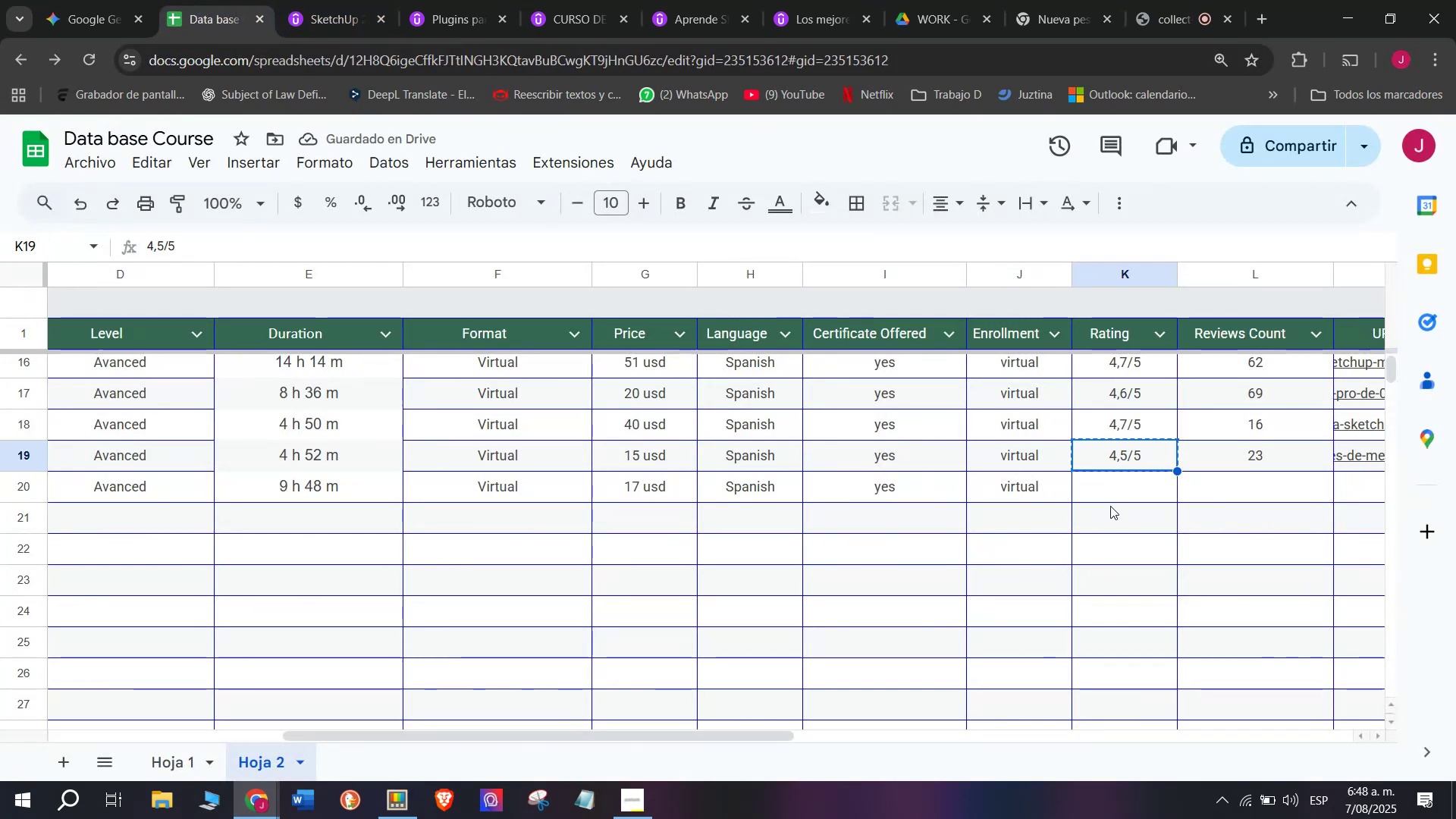 
double_click([1110, 506])
 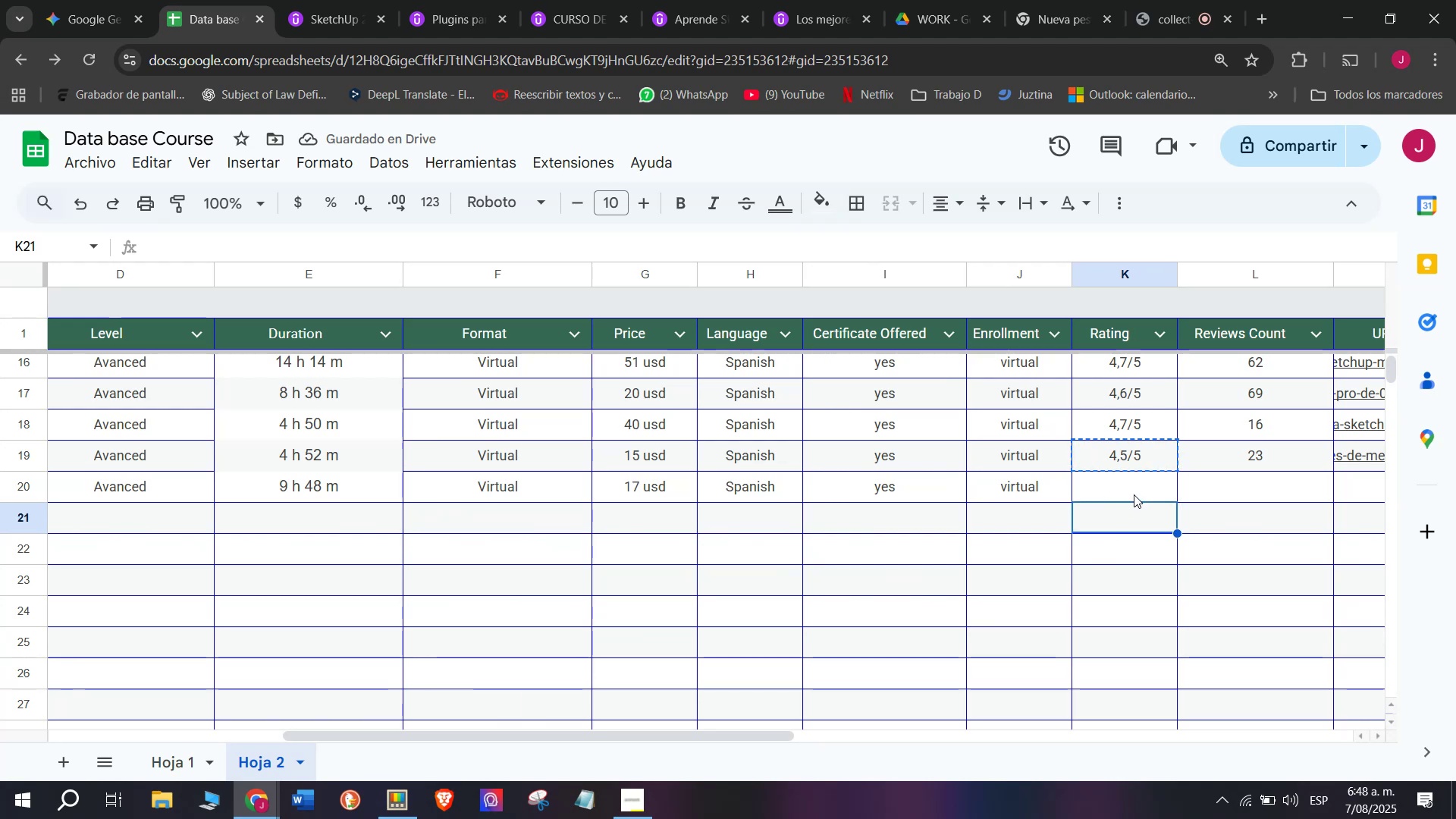 
triple_click([1134, 494])
 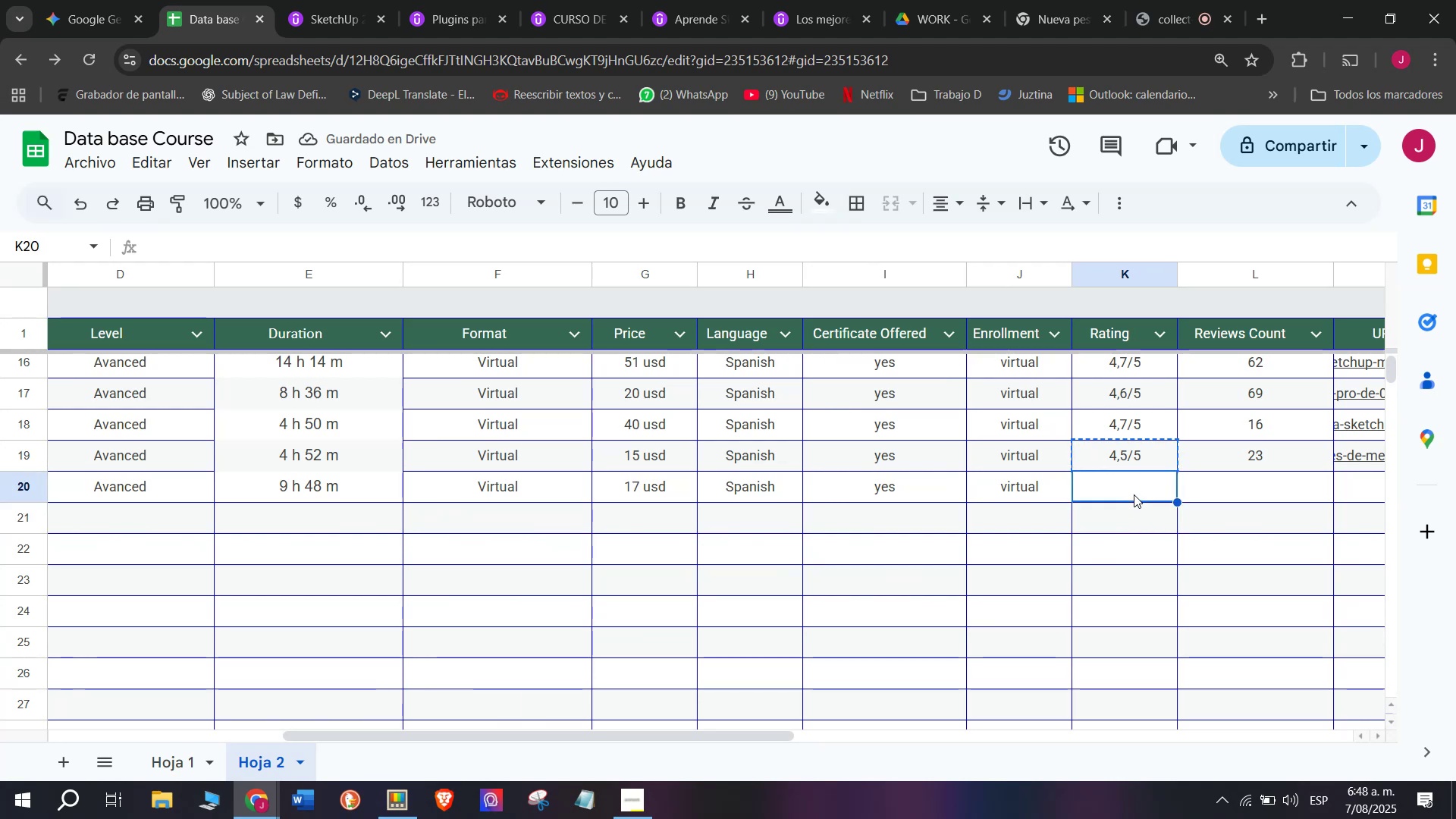 
key(Control+ControlLeft)
 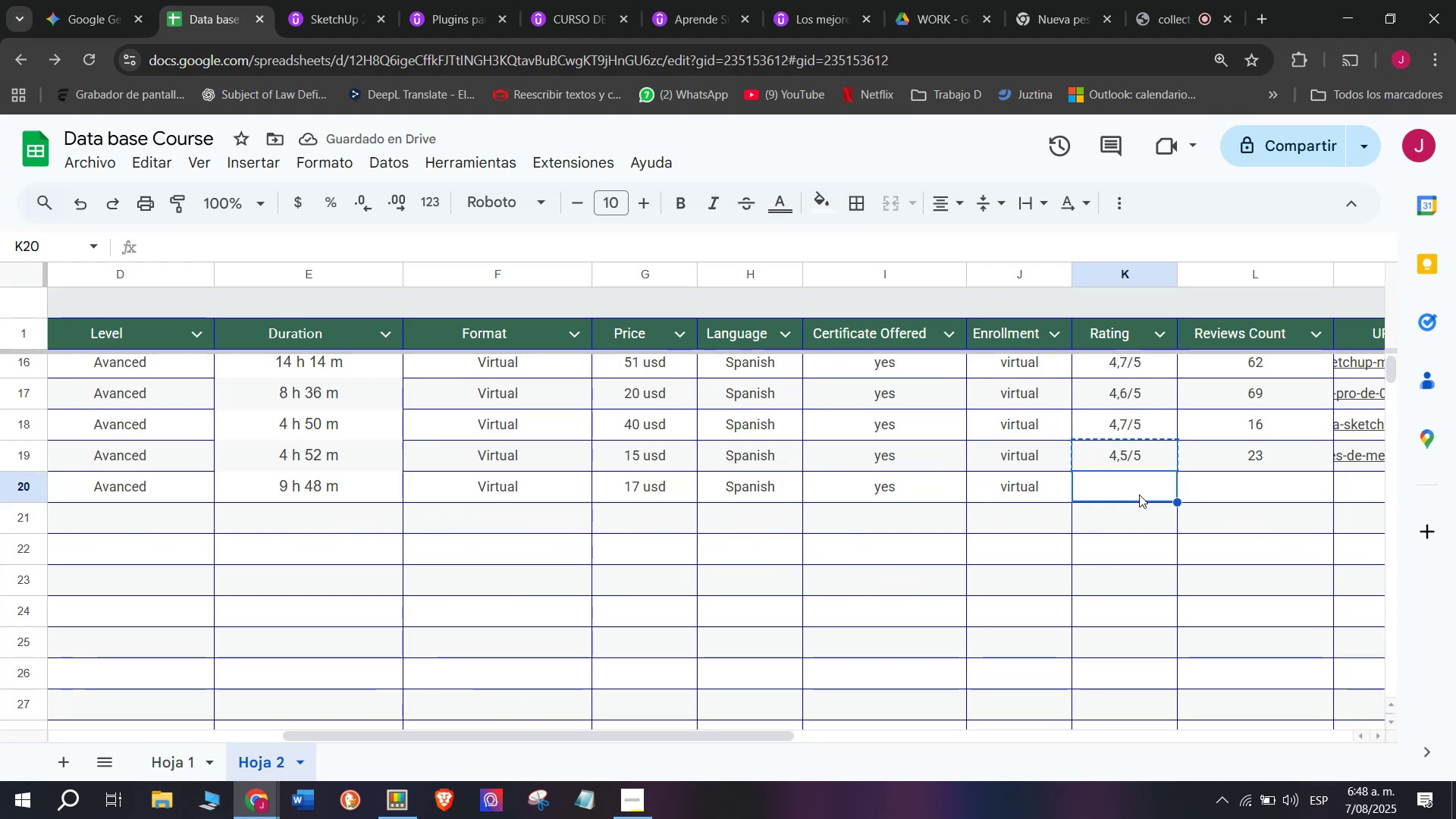 
key(Z)
 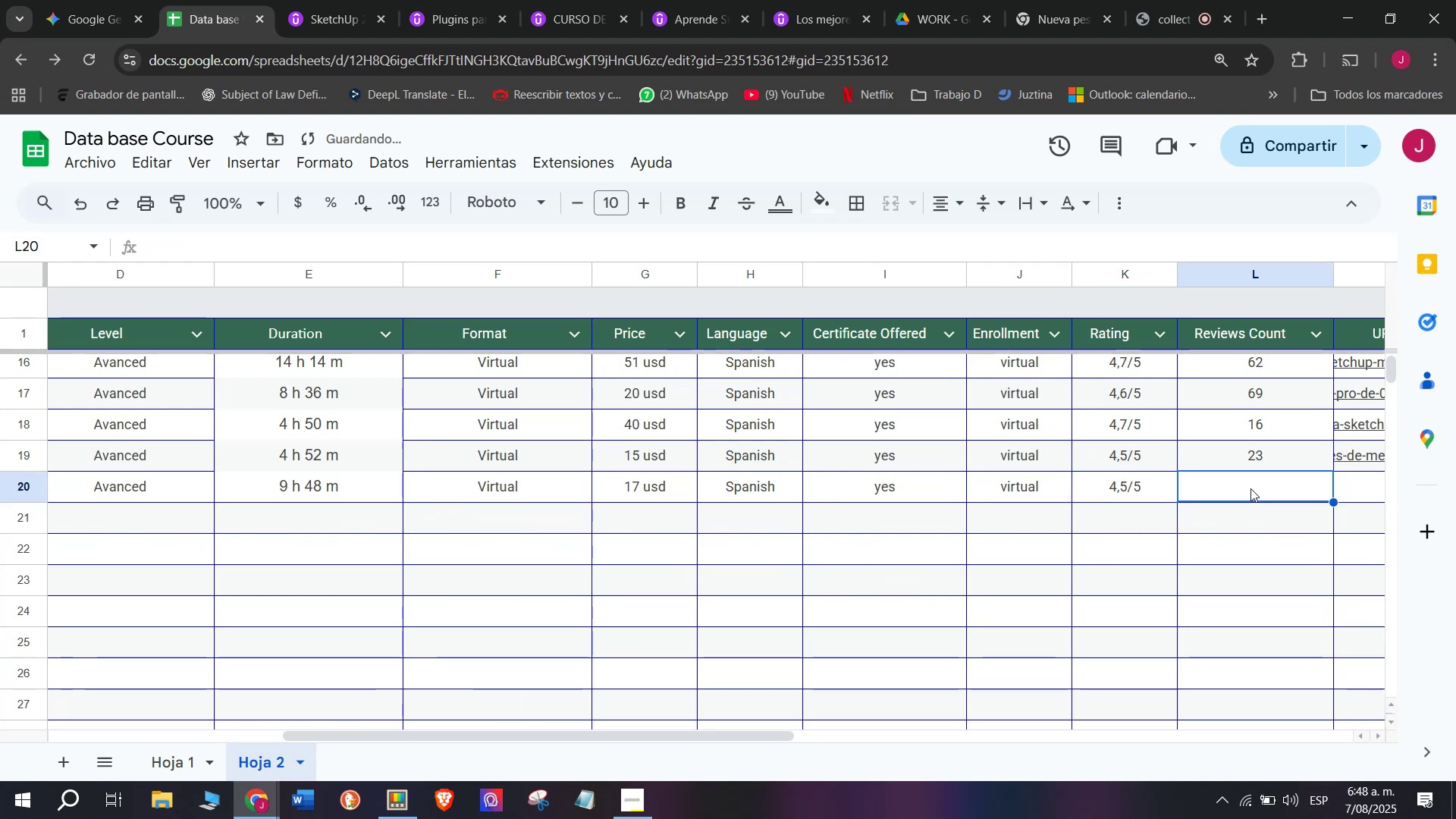 
key(Control+V)
 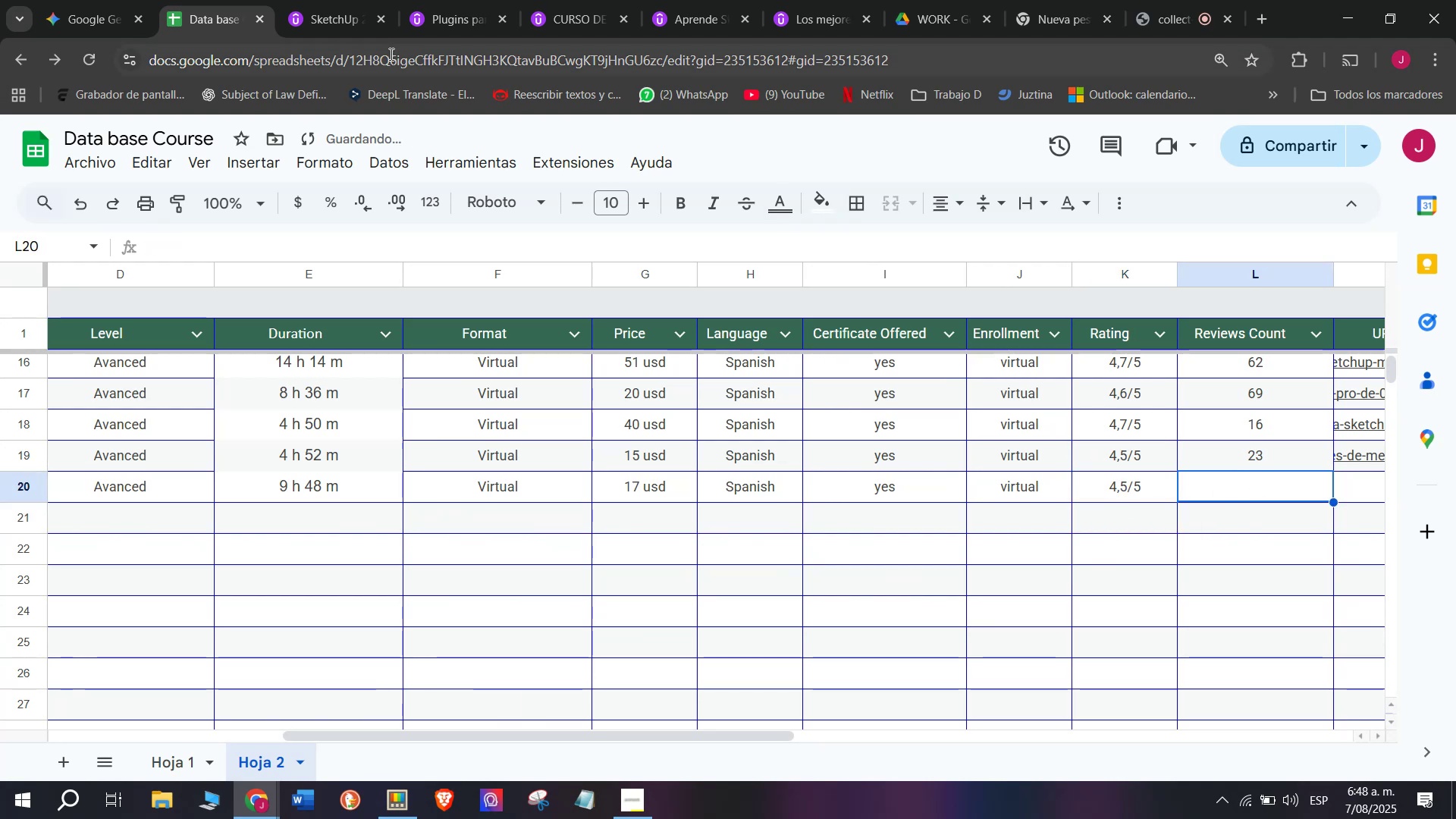 
left_click([356, 0])
 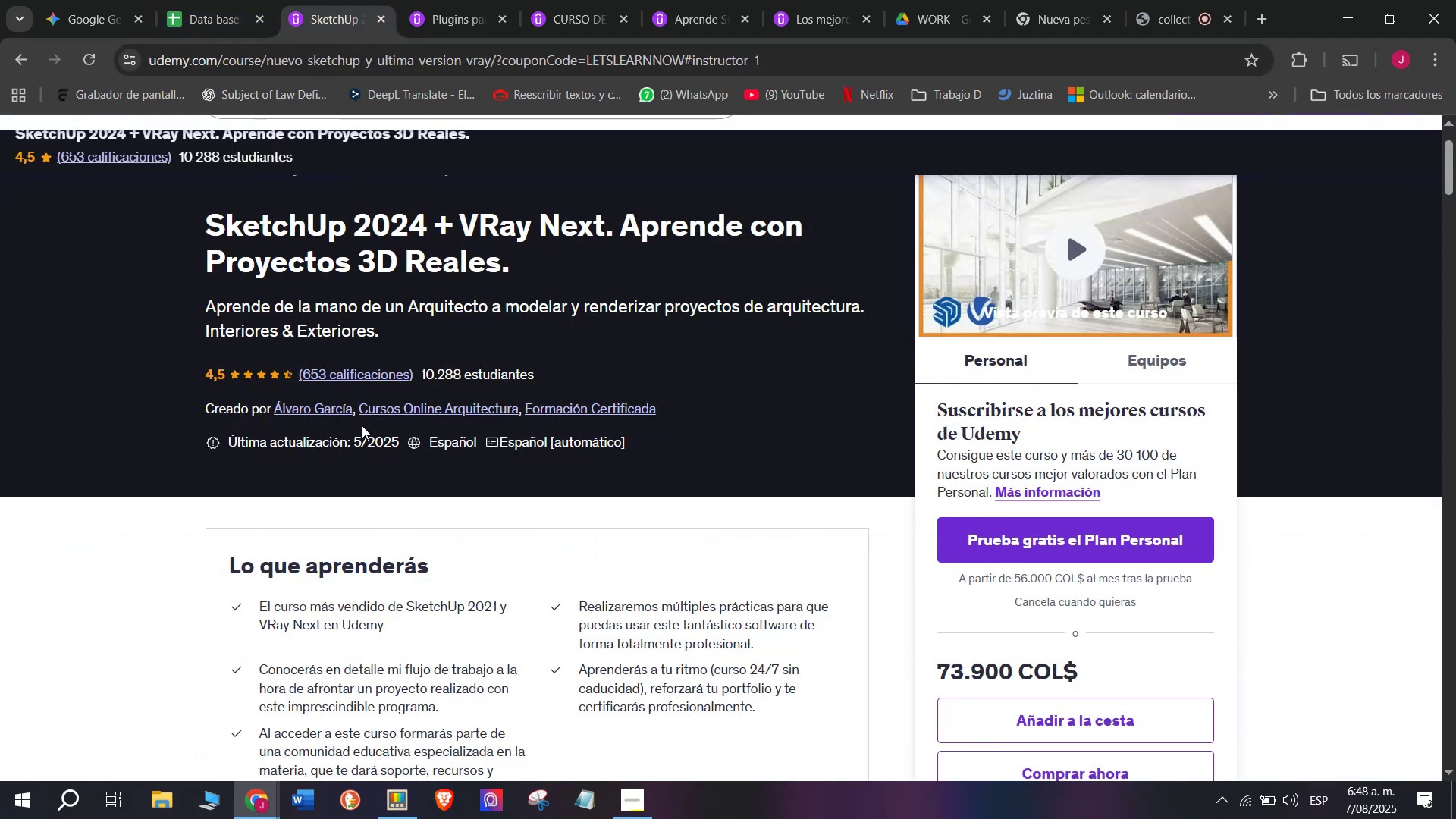 
hold_key(key=ControlLeft, duration=0.89)
scroll: coordinate [314, 376], scroll_direction: up, amount: 3.0
 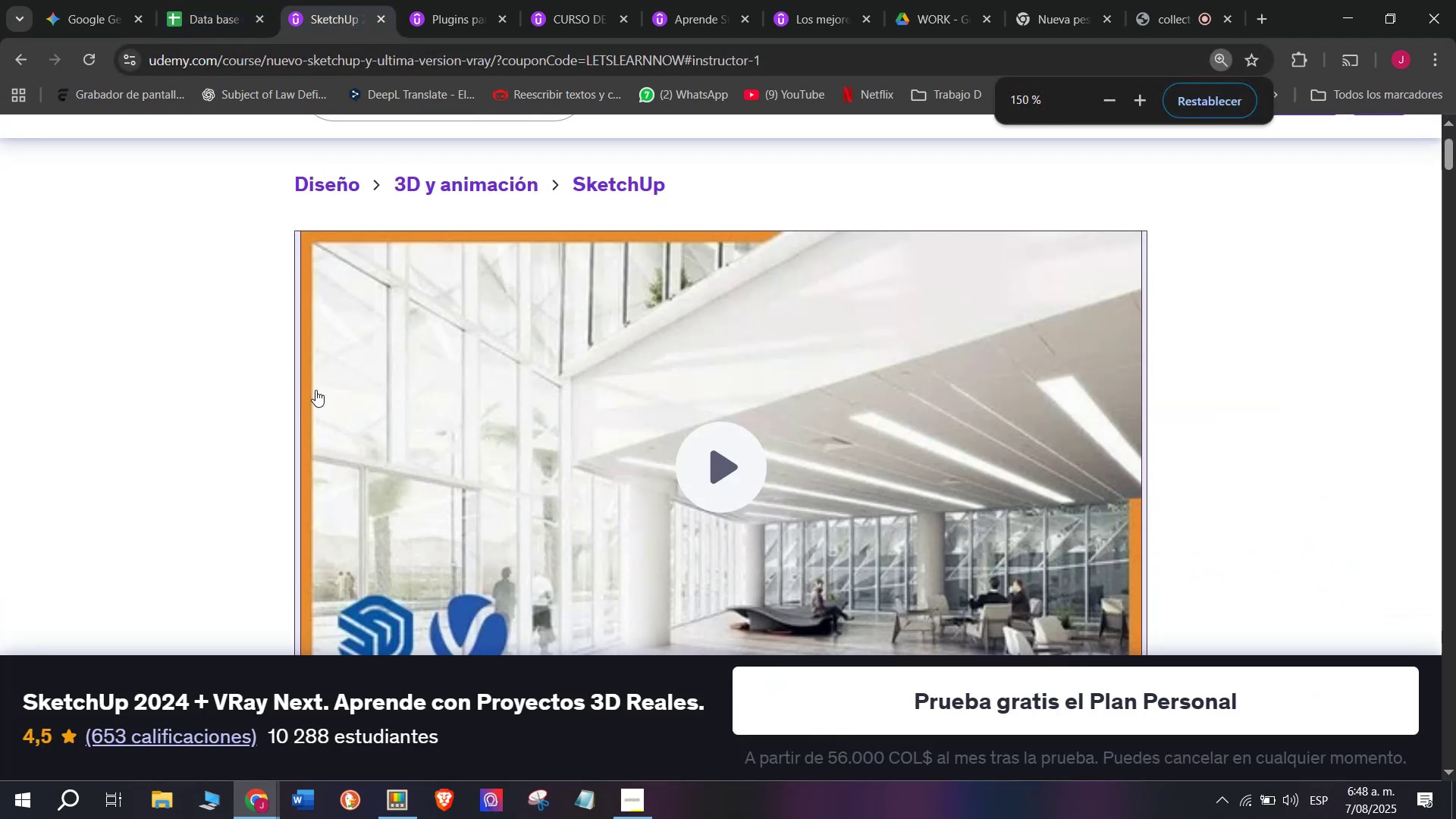 
scroll: coordinate [316, 392], scroll_direction: down, amount: 3.0
 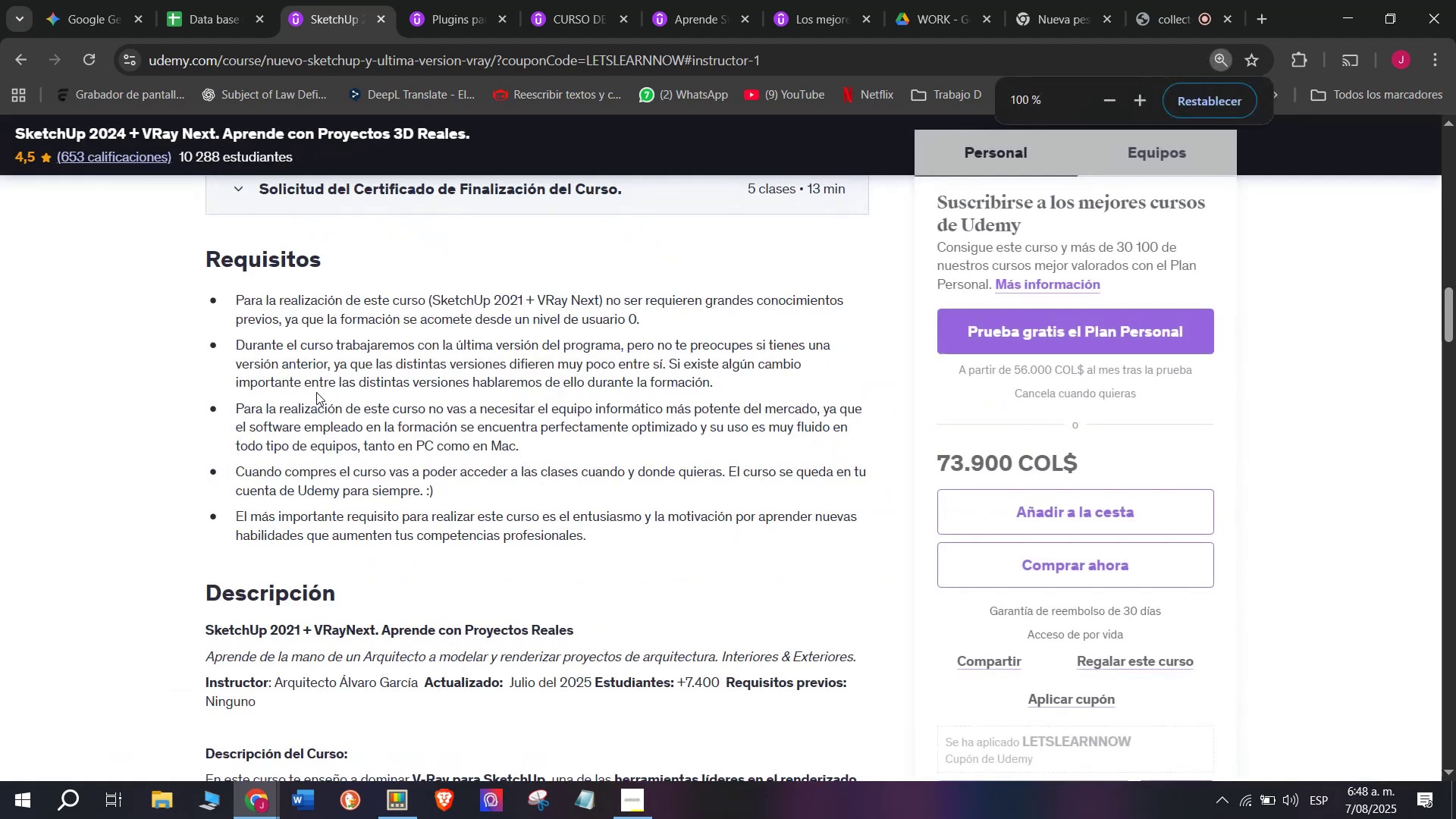 
hold_key(key=ControlLeft, duration=0.63)
 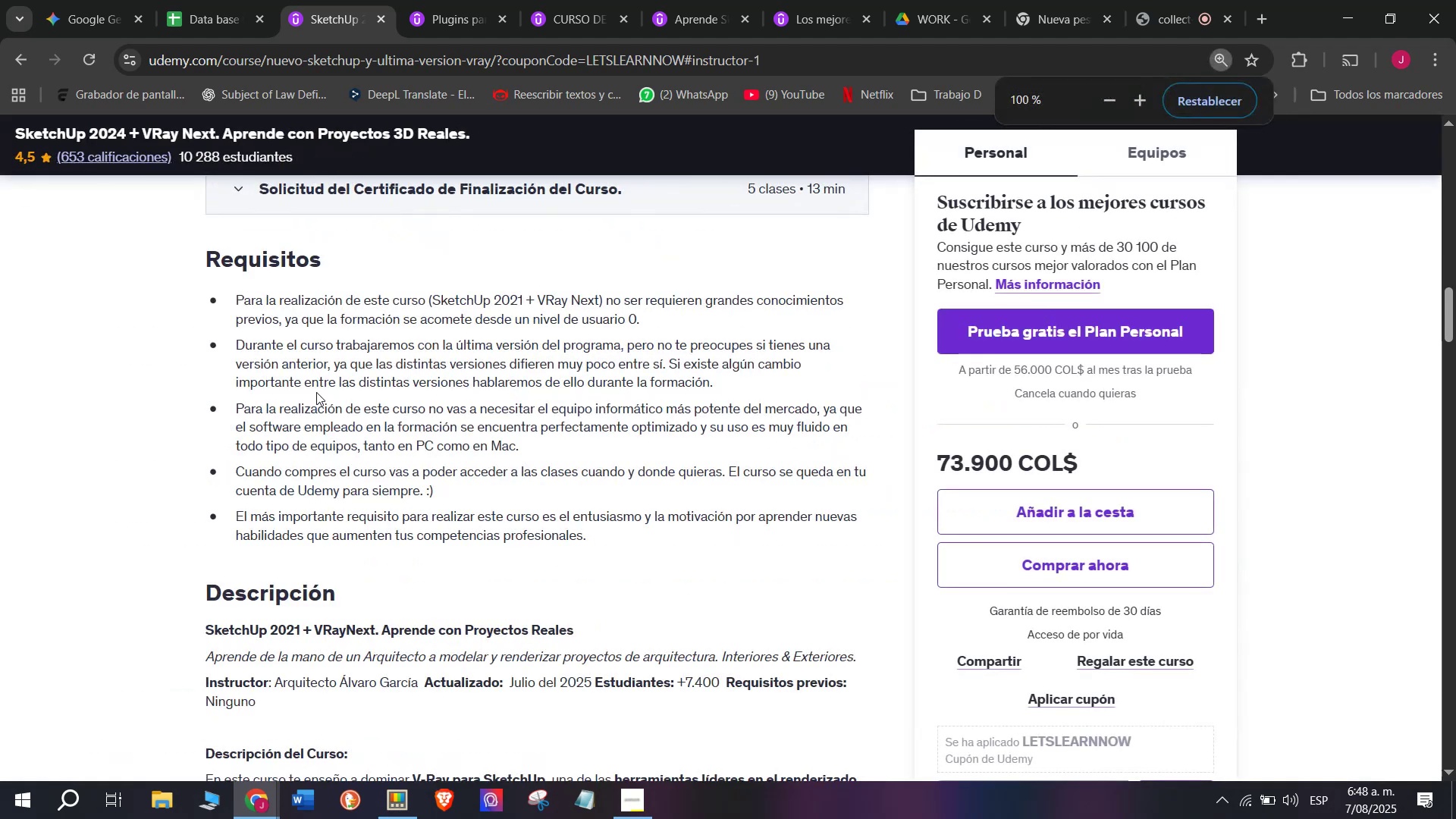 
key(Control+ControlLeft)
 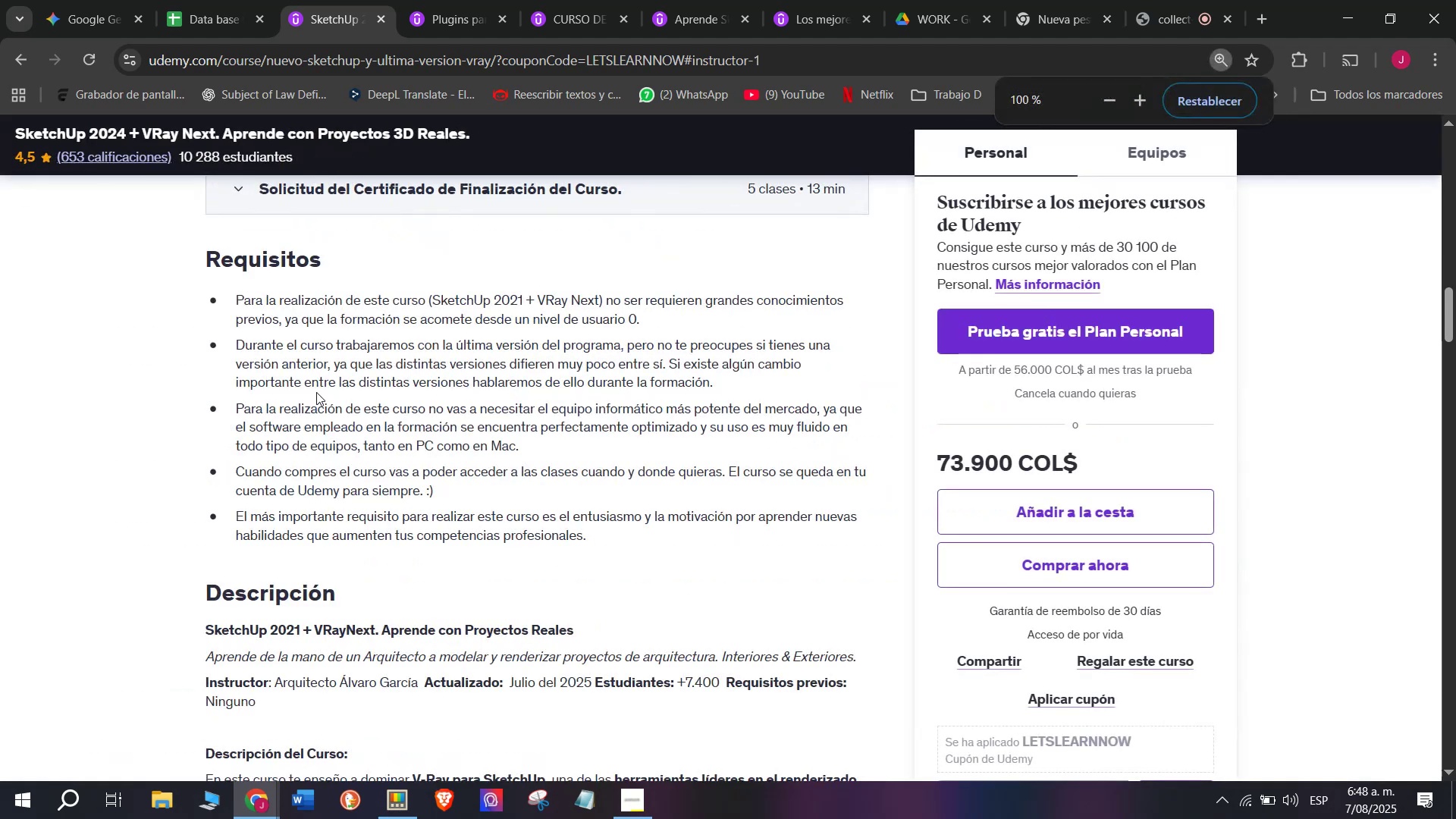 
scroll: coordinate [316, 392], scroll_direction: up, amount: 9.0
 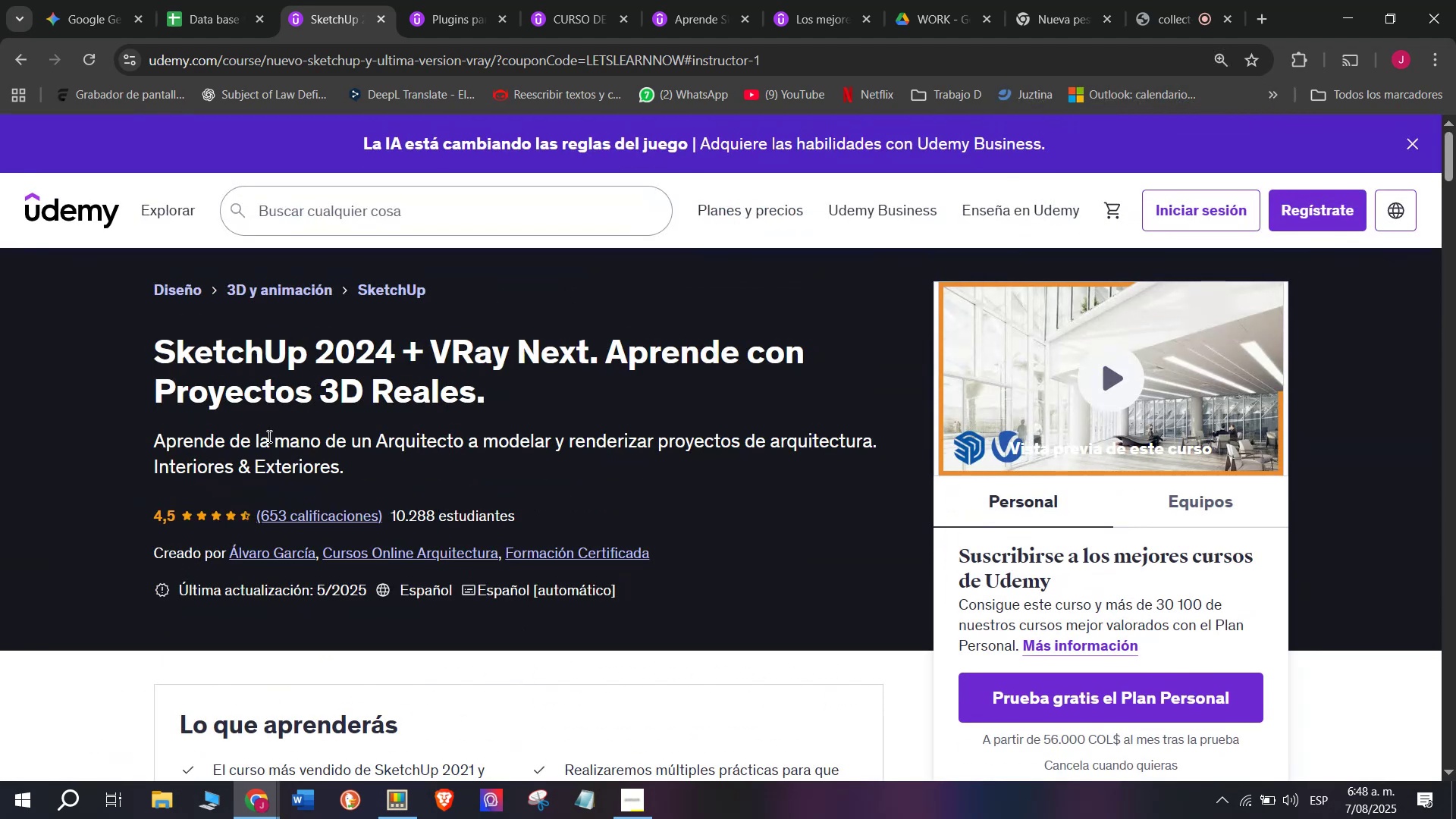 
key(Control+ControlLeft)
 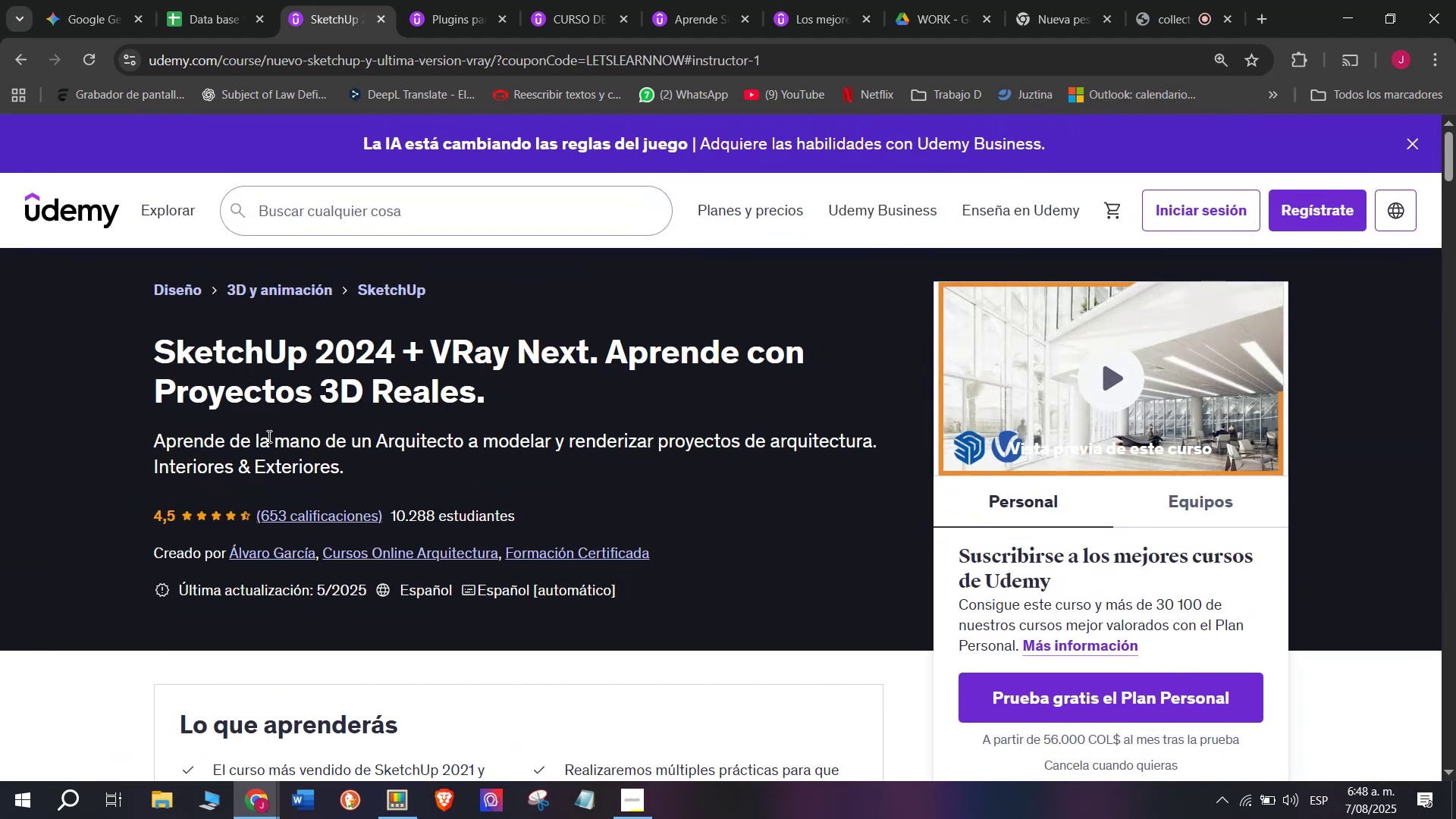 
scroll: coordinate [268, 436], scroll_direction: down, amount: 1.0
 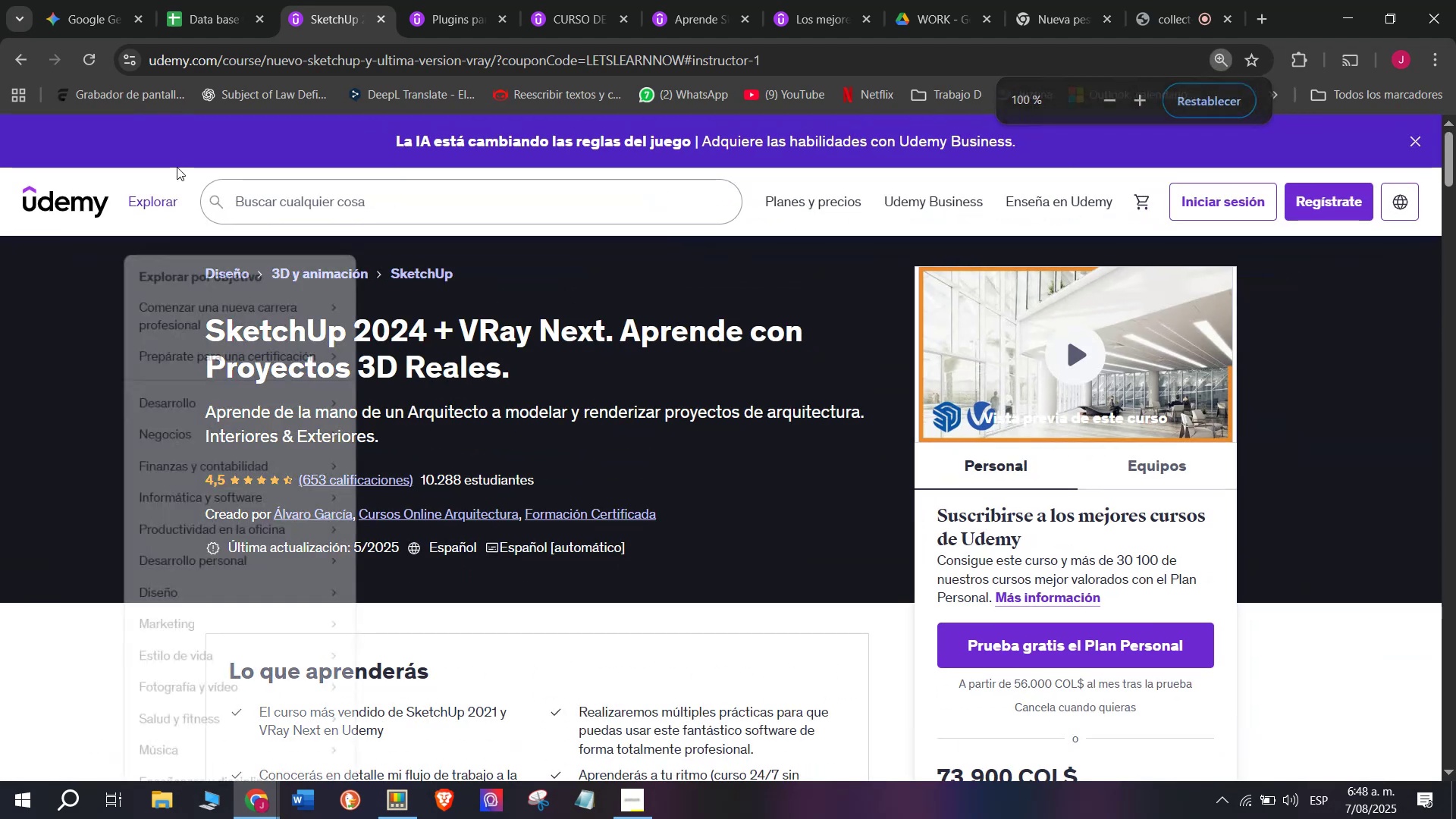 
left_click([196, 0])
 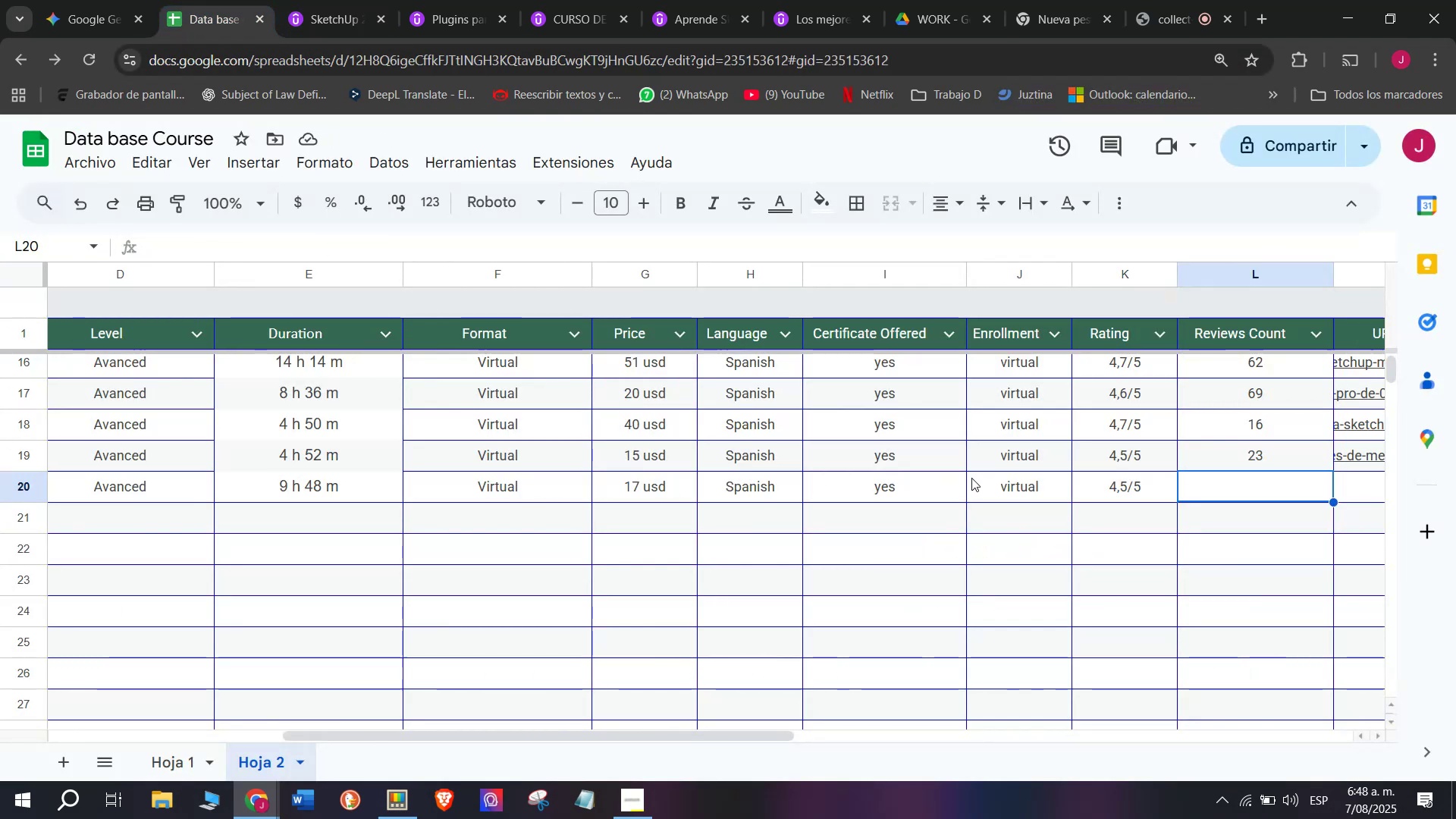 
type(653)
 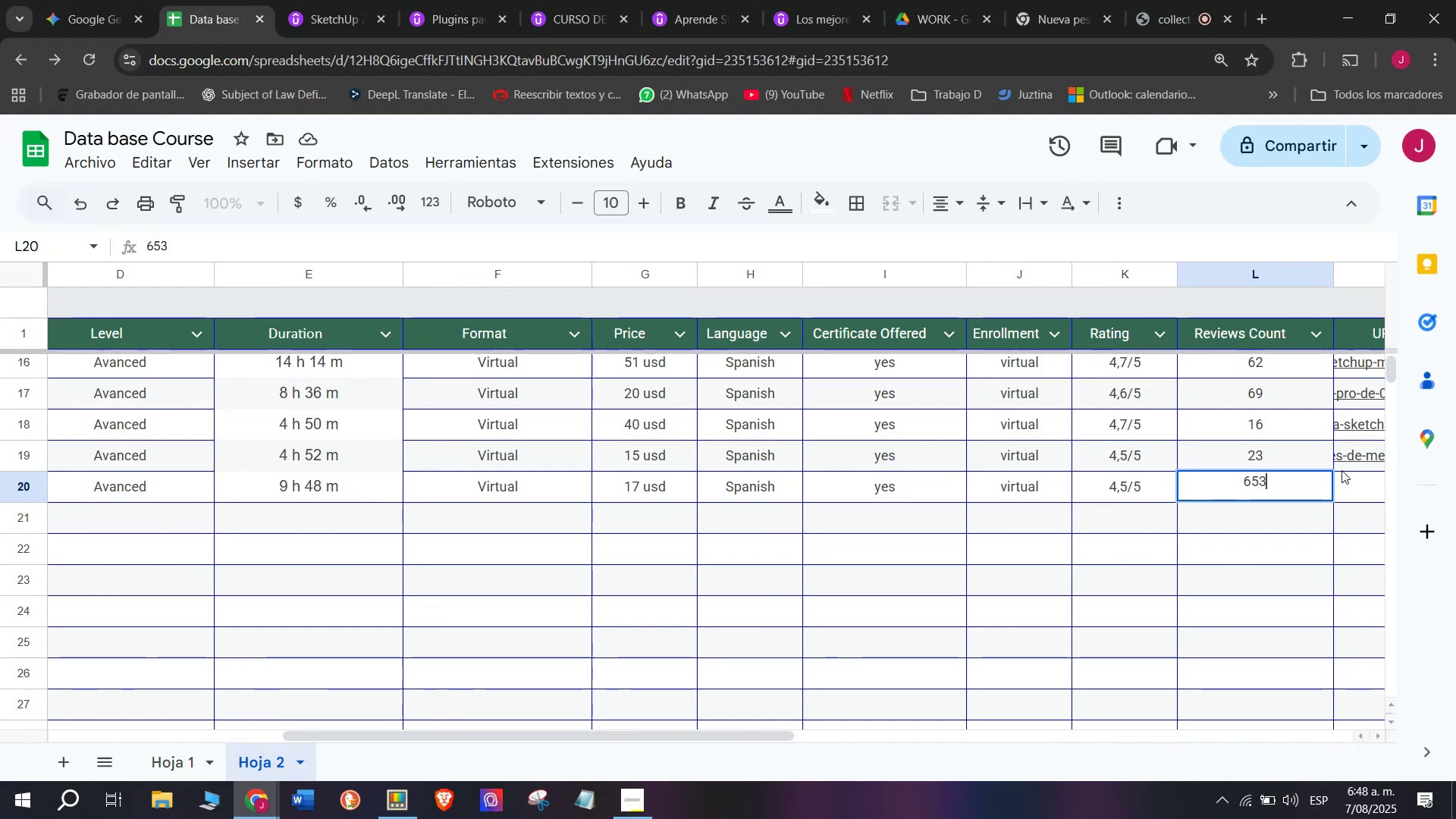 
left_click([1364, 491])
 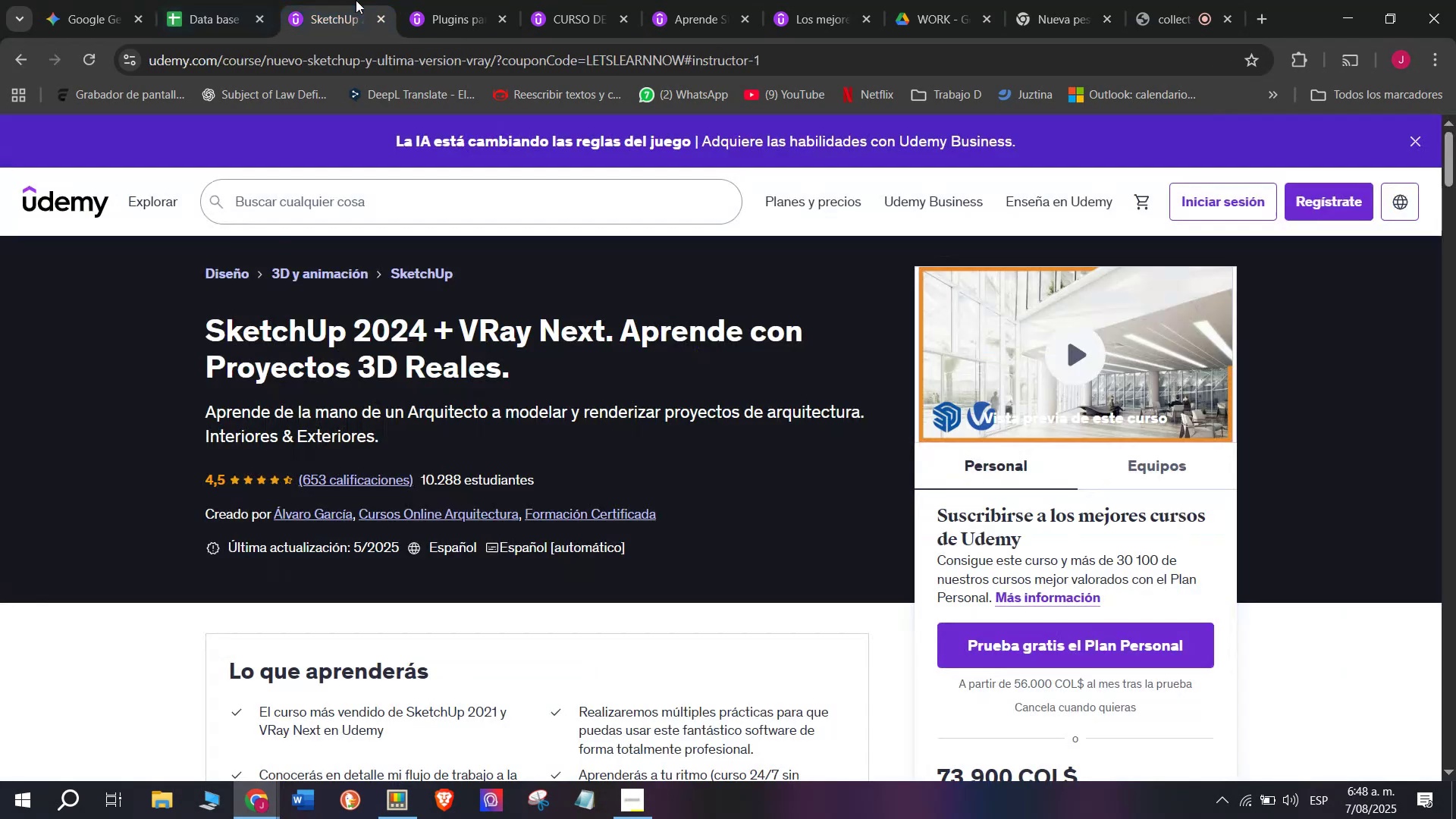 
double_click([362, 50])
 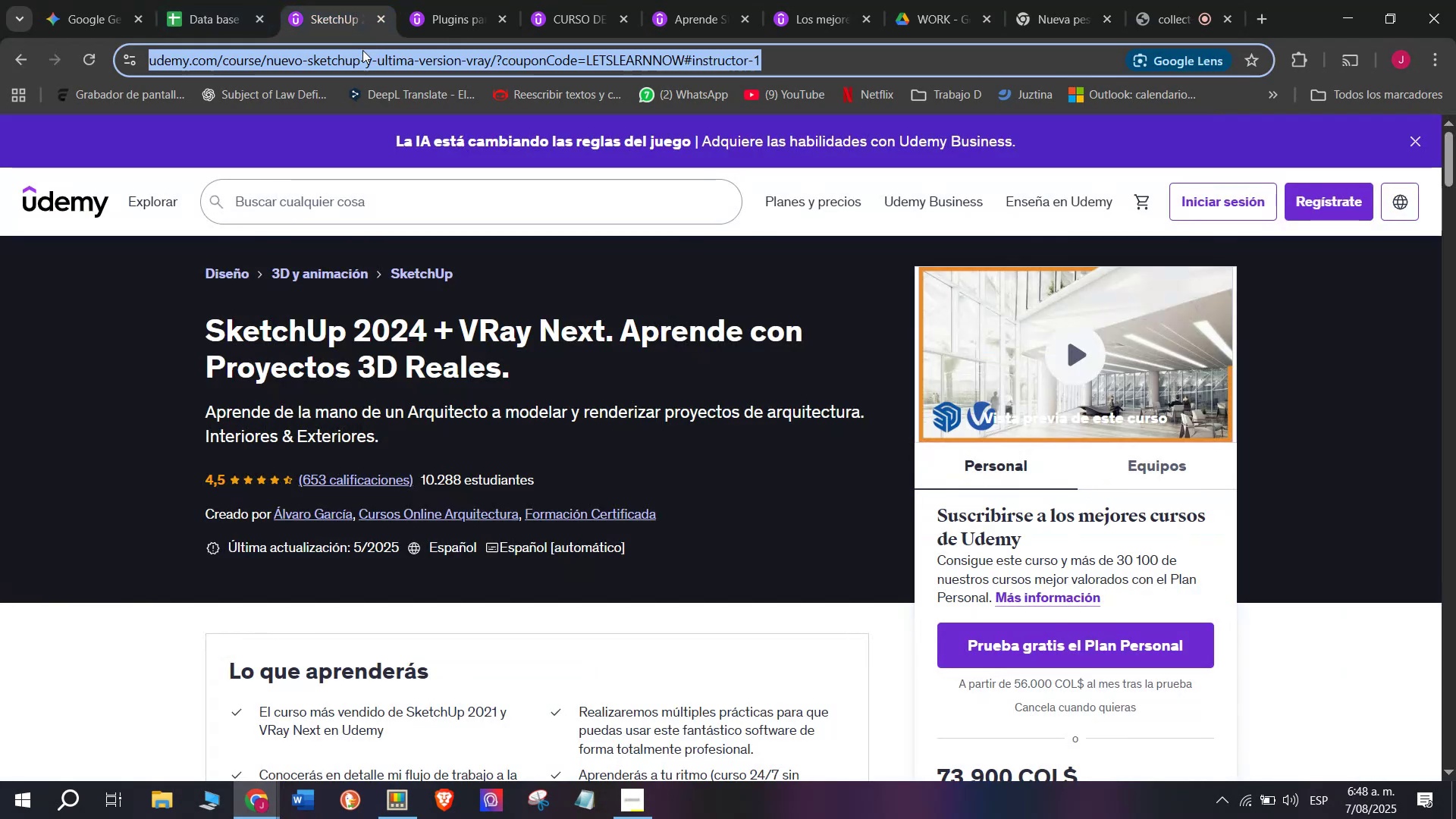 
triple_click([362, 50])
 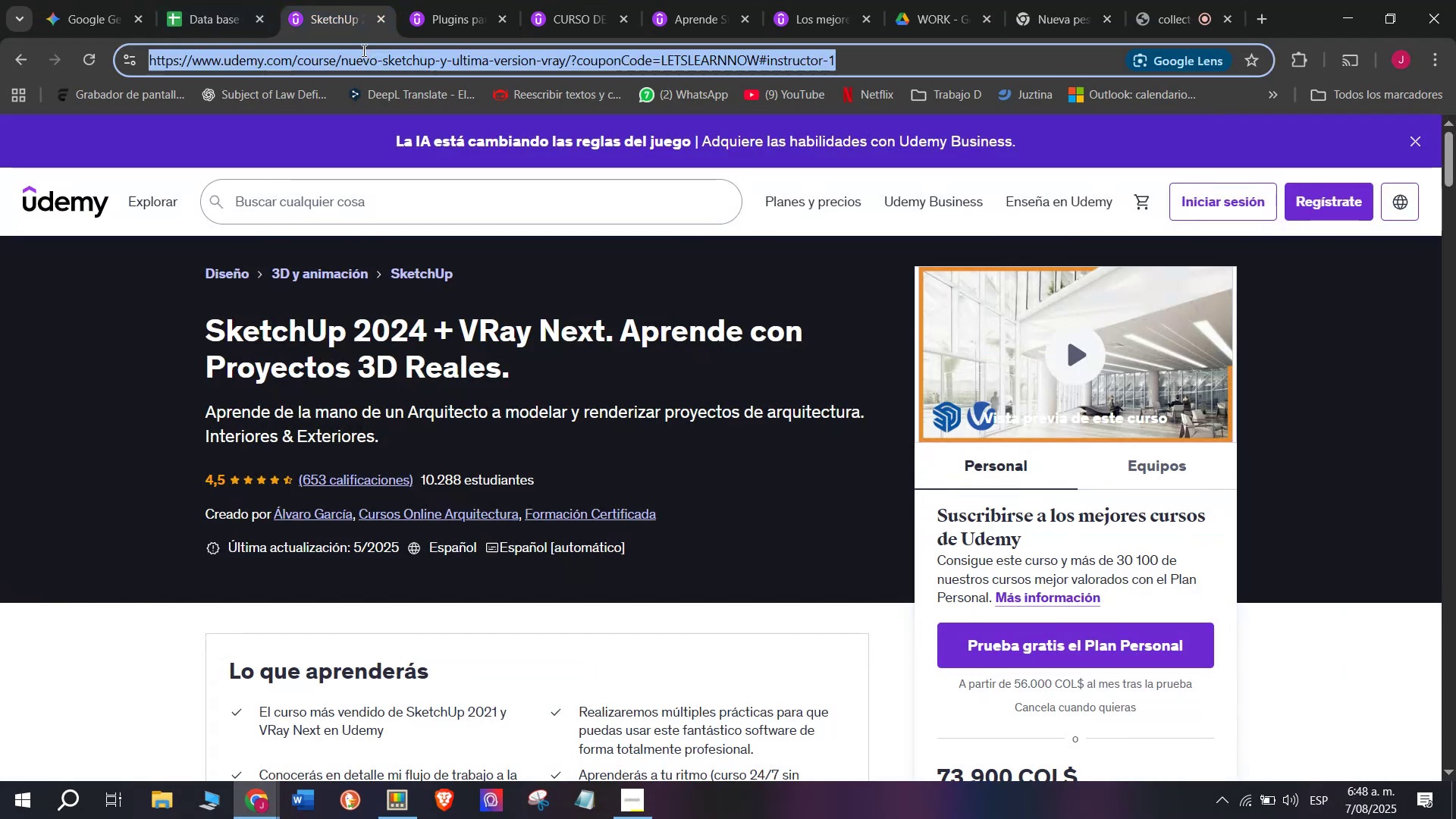 
triple_click([362, 50])
 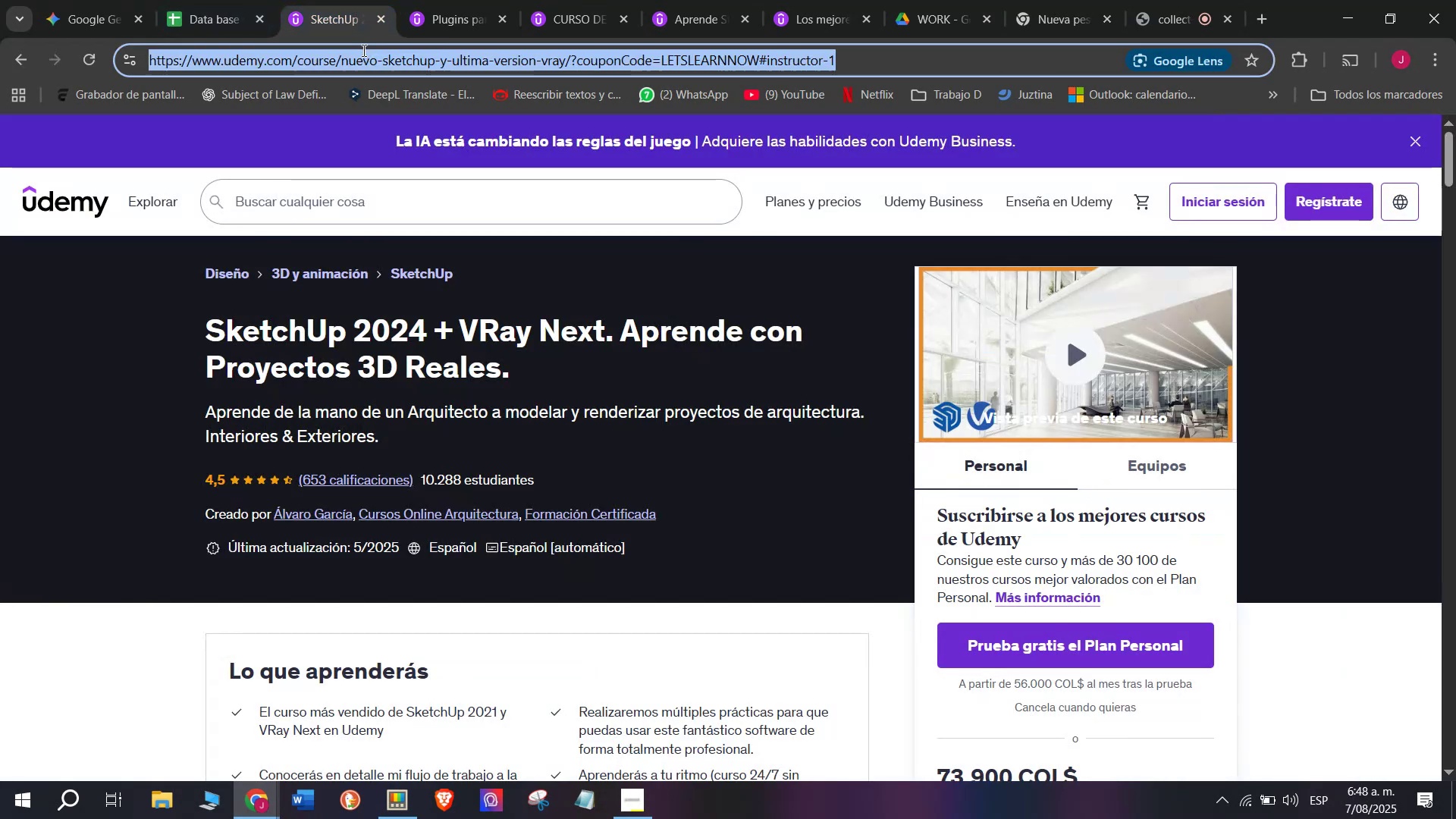 
key(Break)
 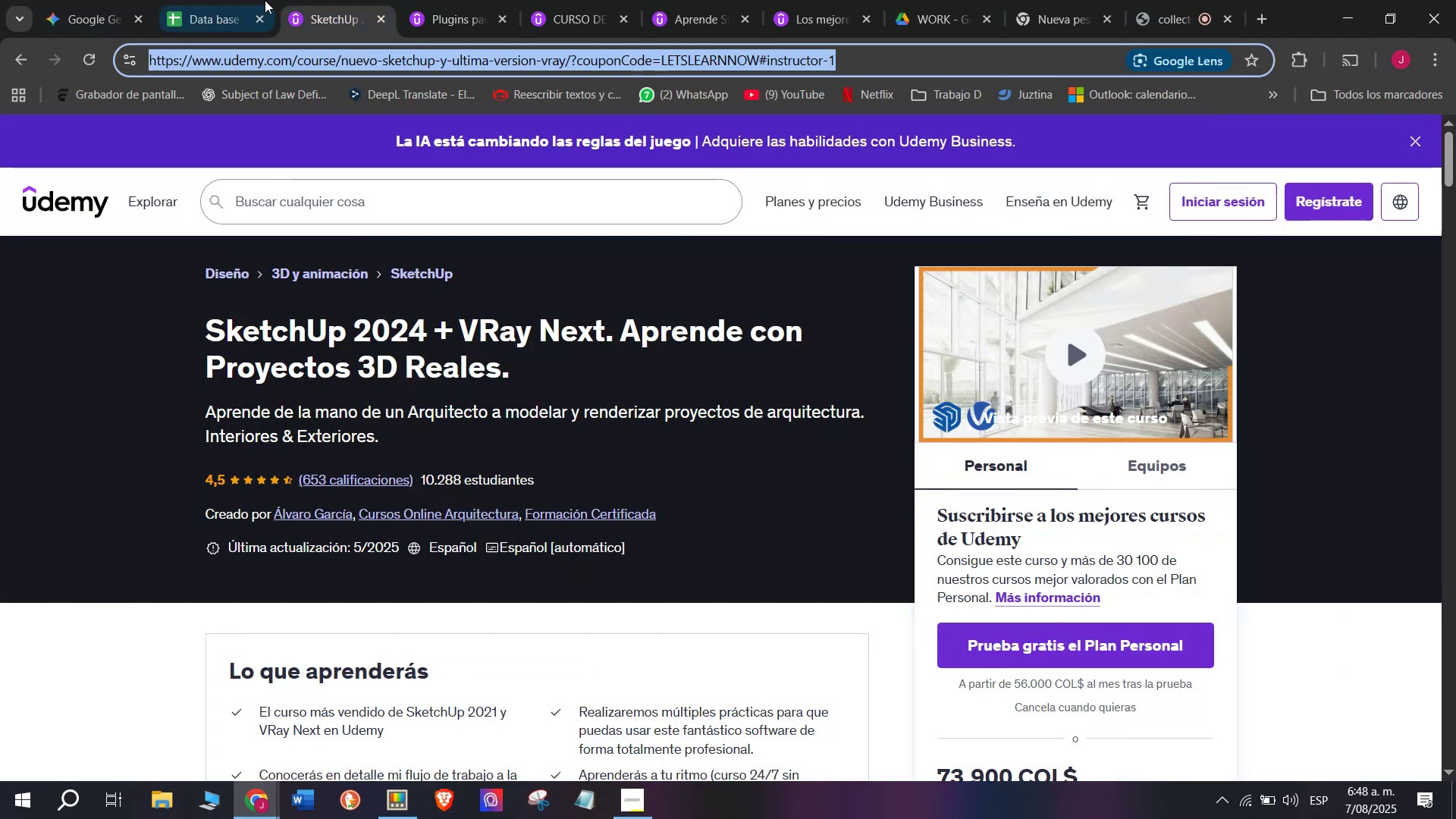 
key(Control+ControlLeft)
 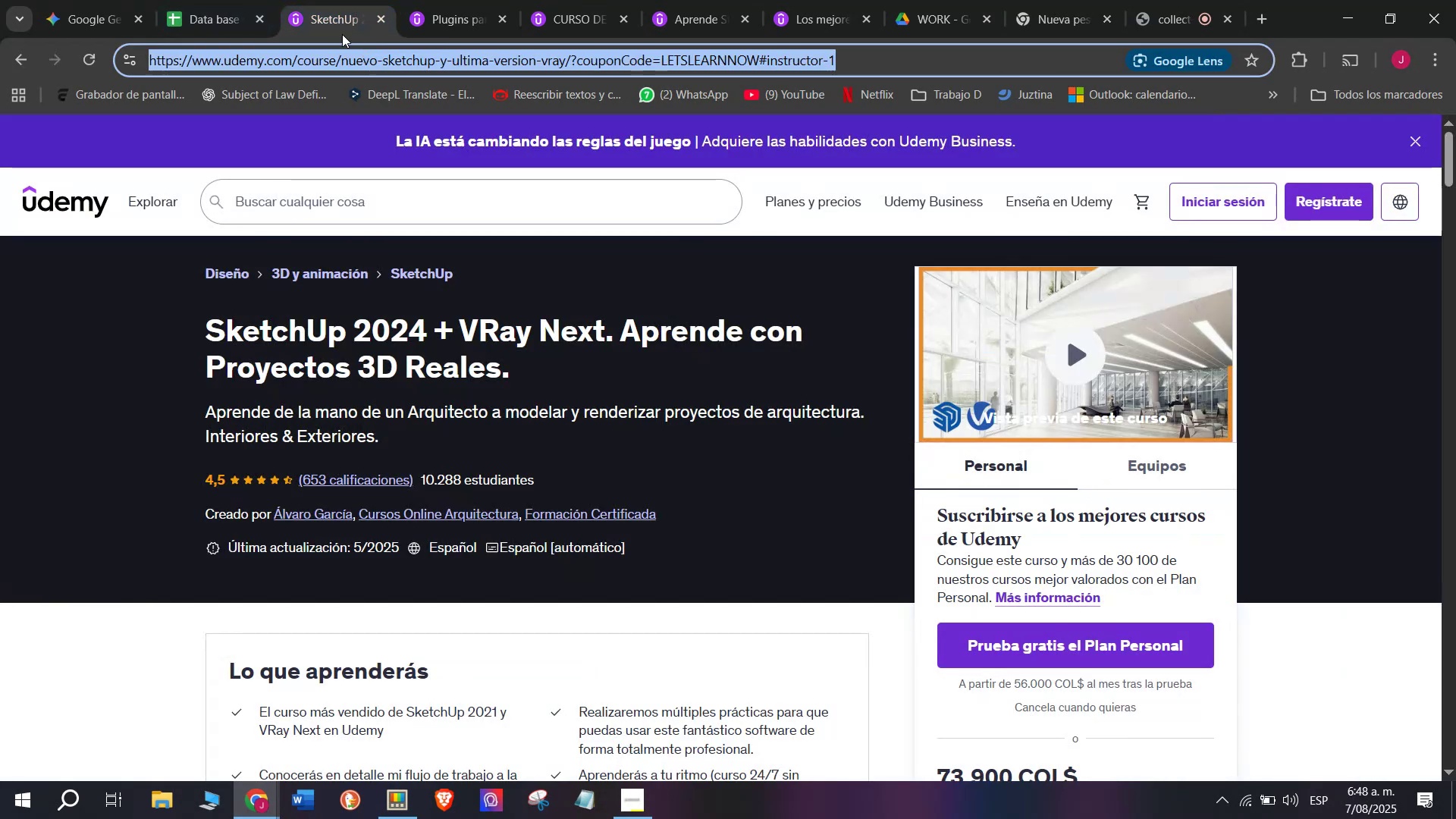 
key(Control+C)
 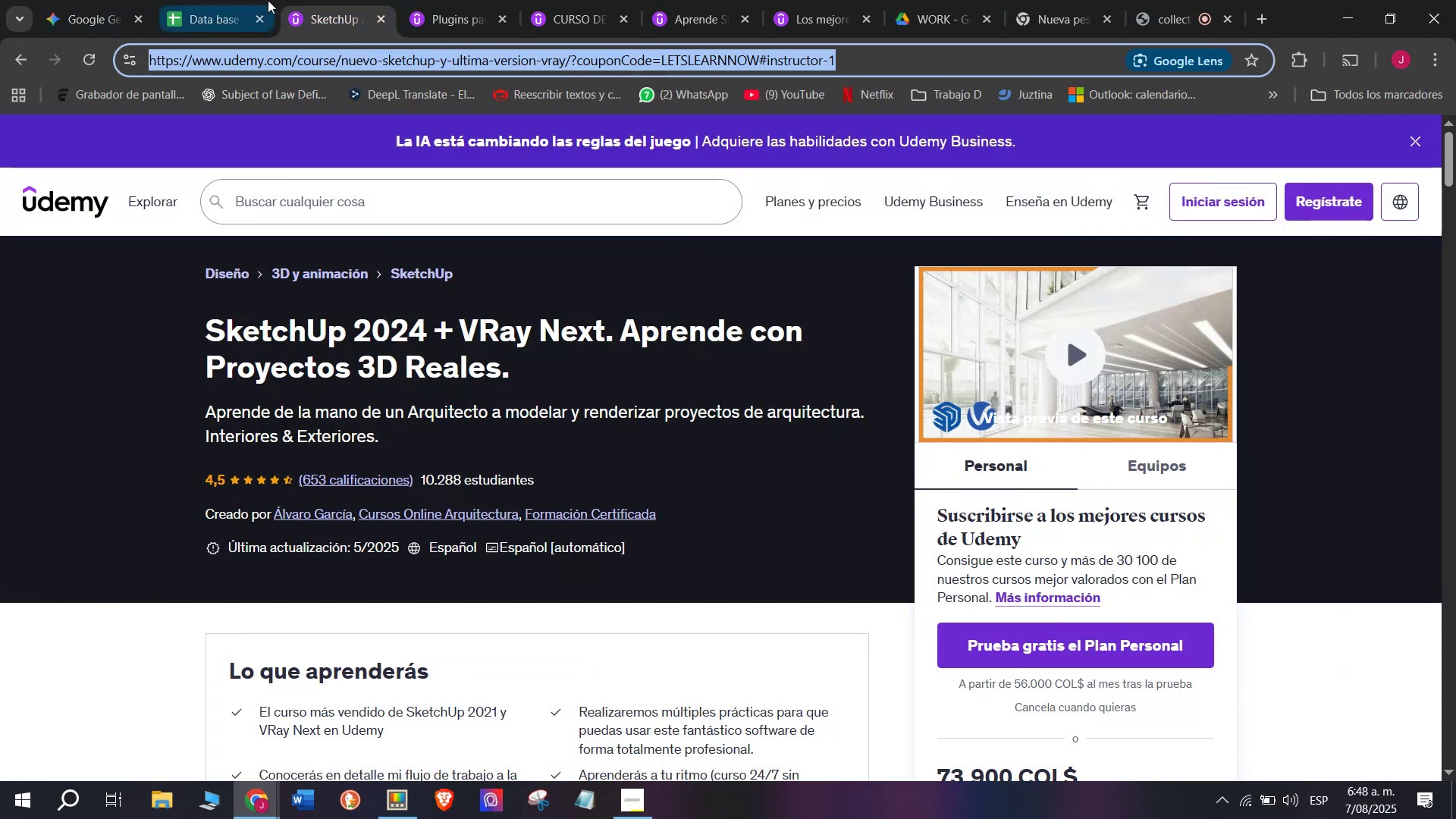 
left_click([268, 0])
 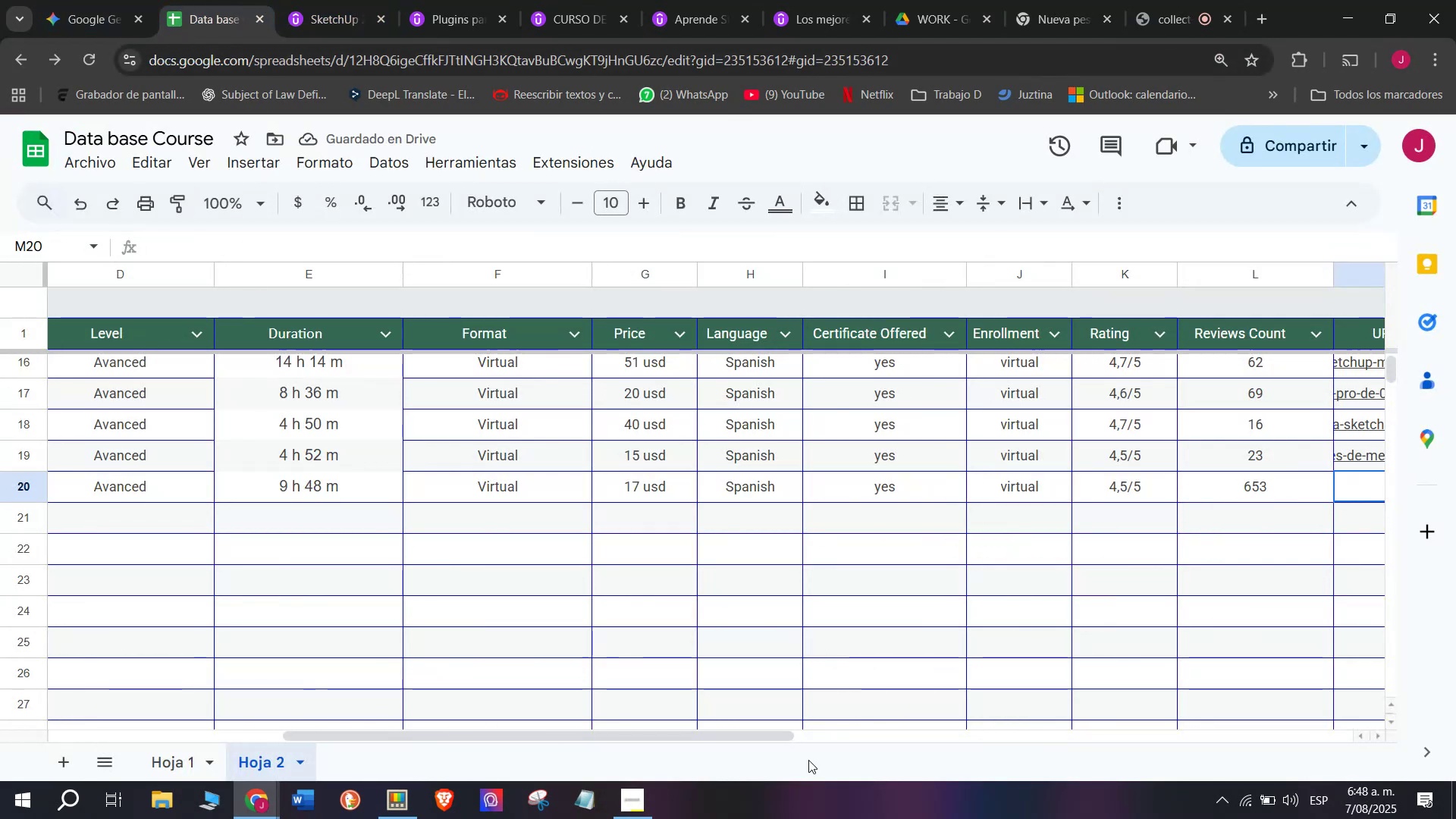 
key(Z)
 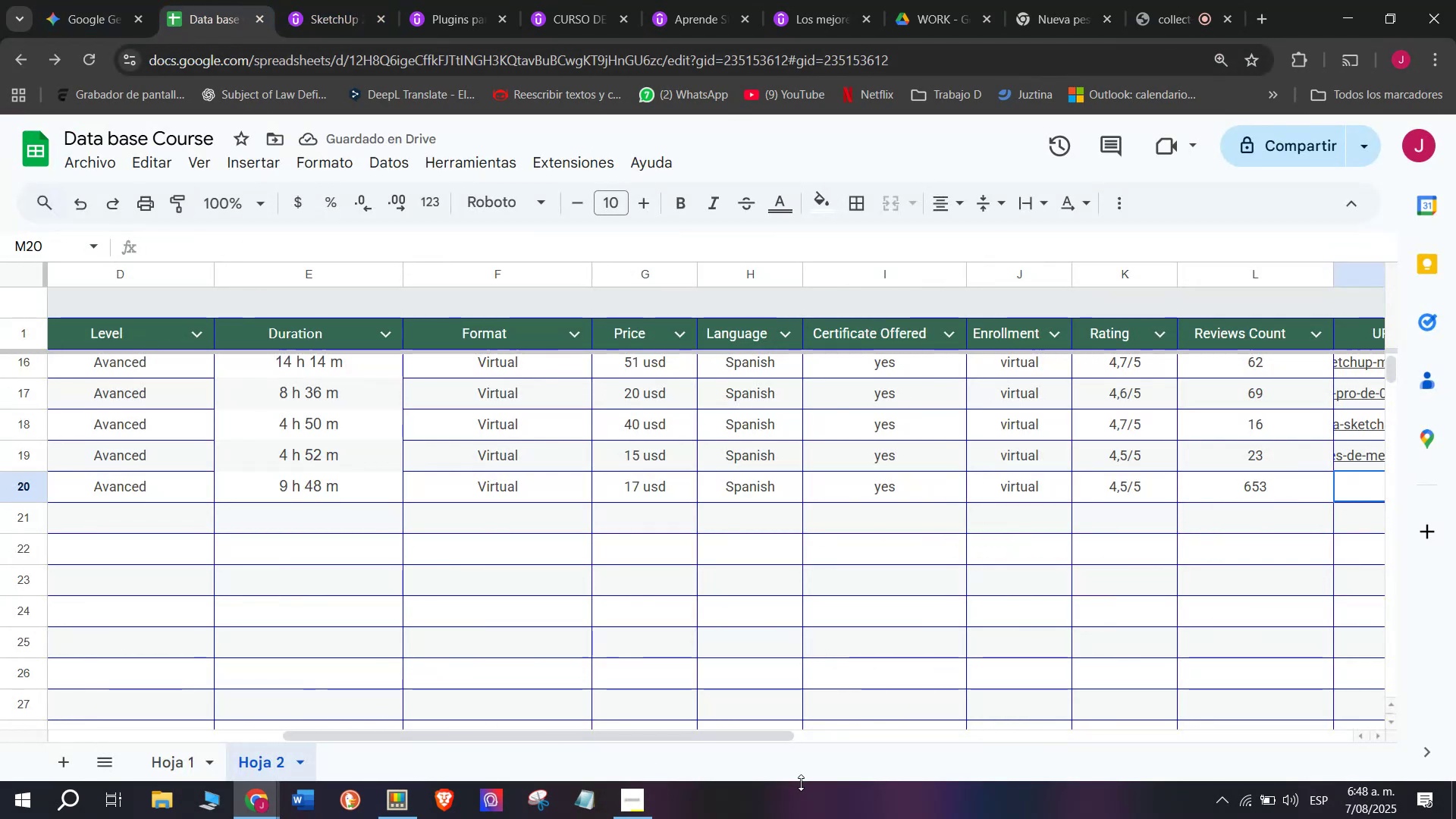 
key(Control+ControlLeft)
 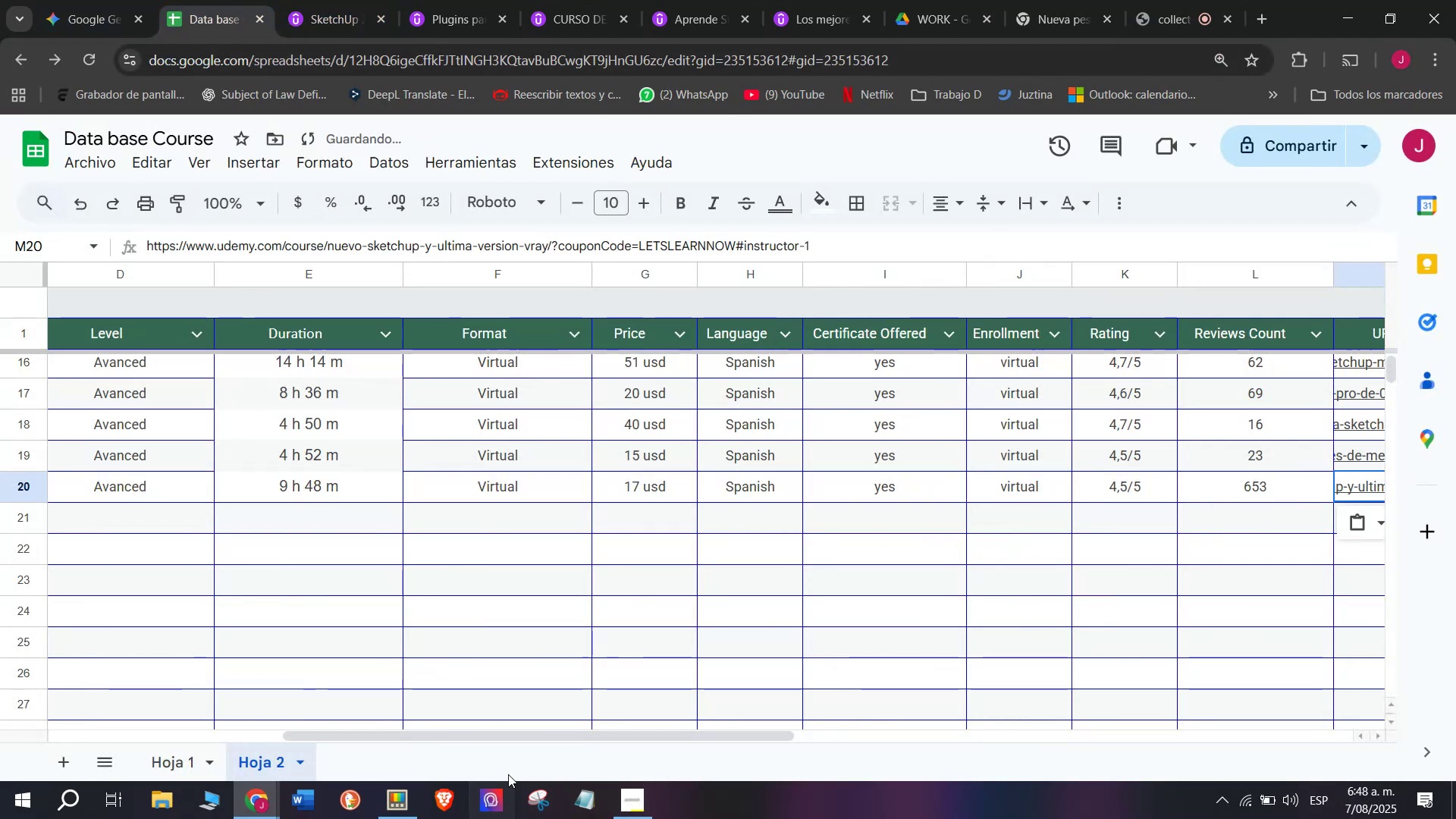 
key(Control+V)
 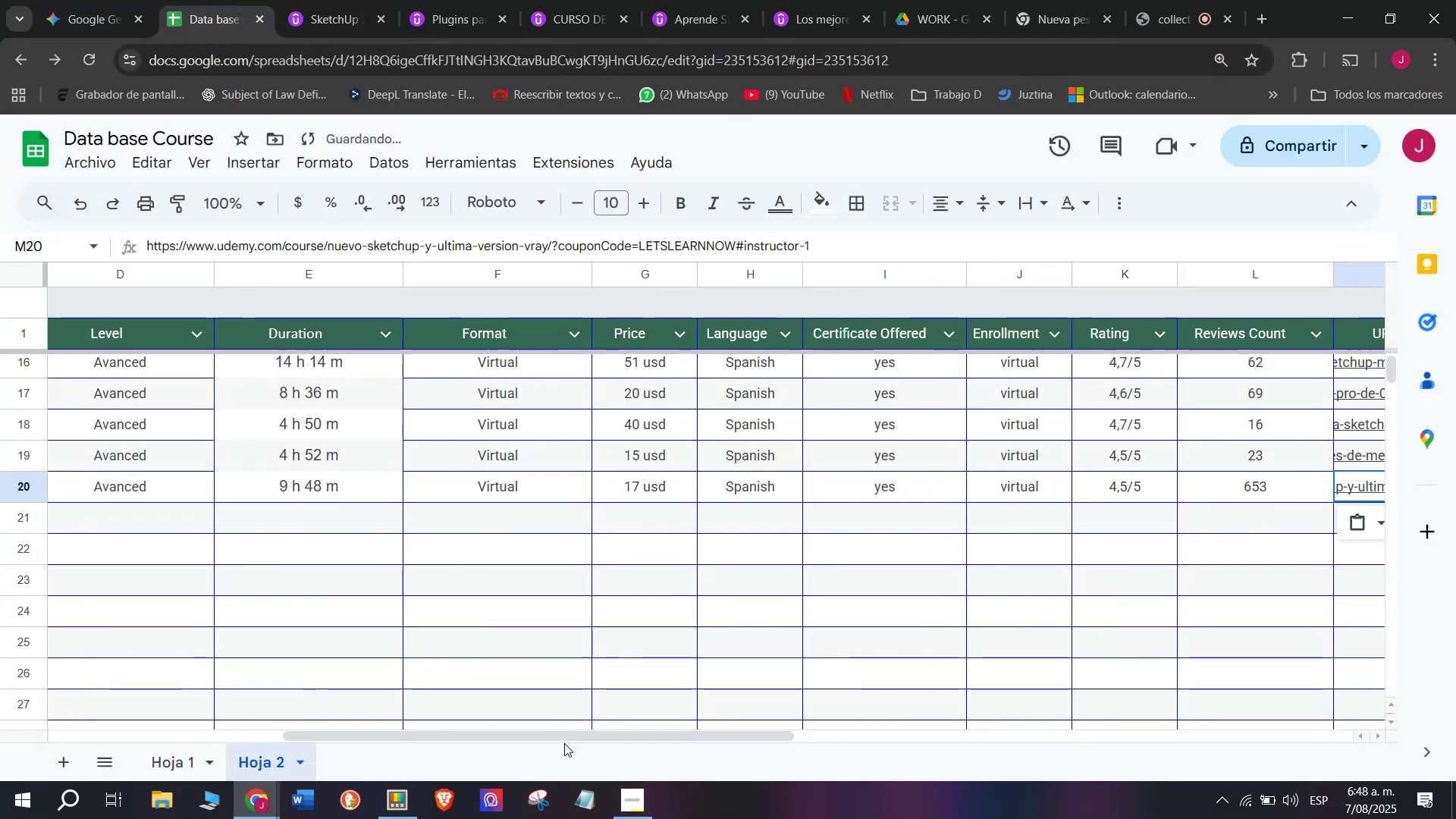 
left_click_drag(start_coordinate=[569, 733], to_coordinate=[115, 701])
 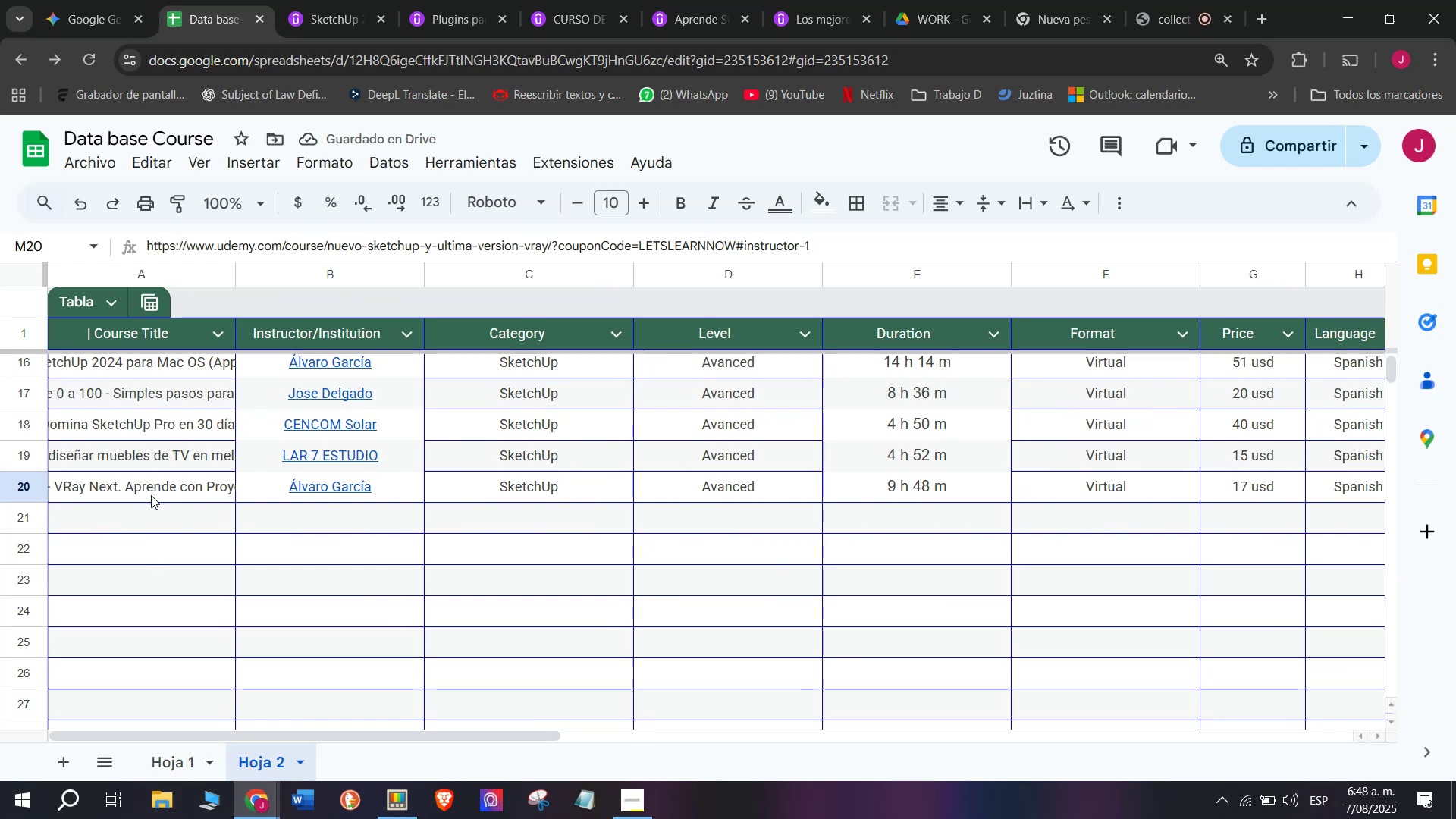 
left_click([170, 538])
 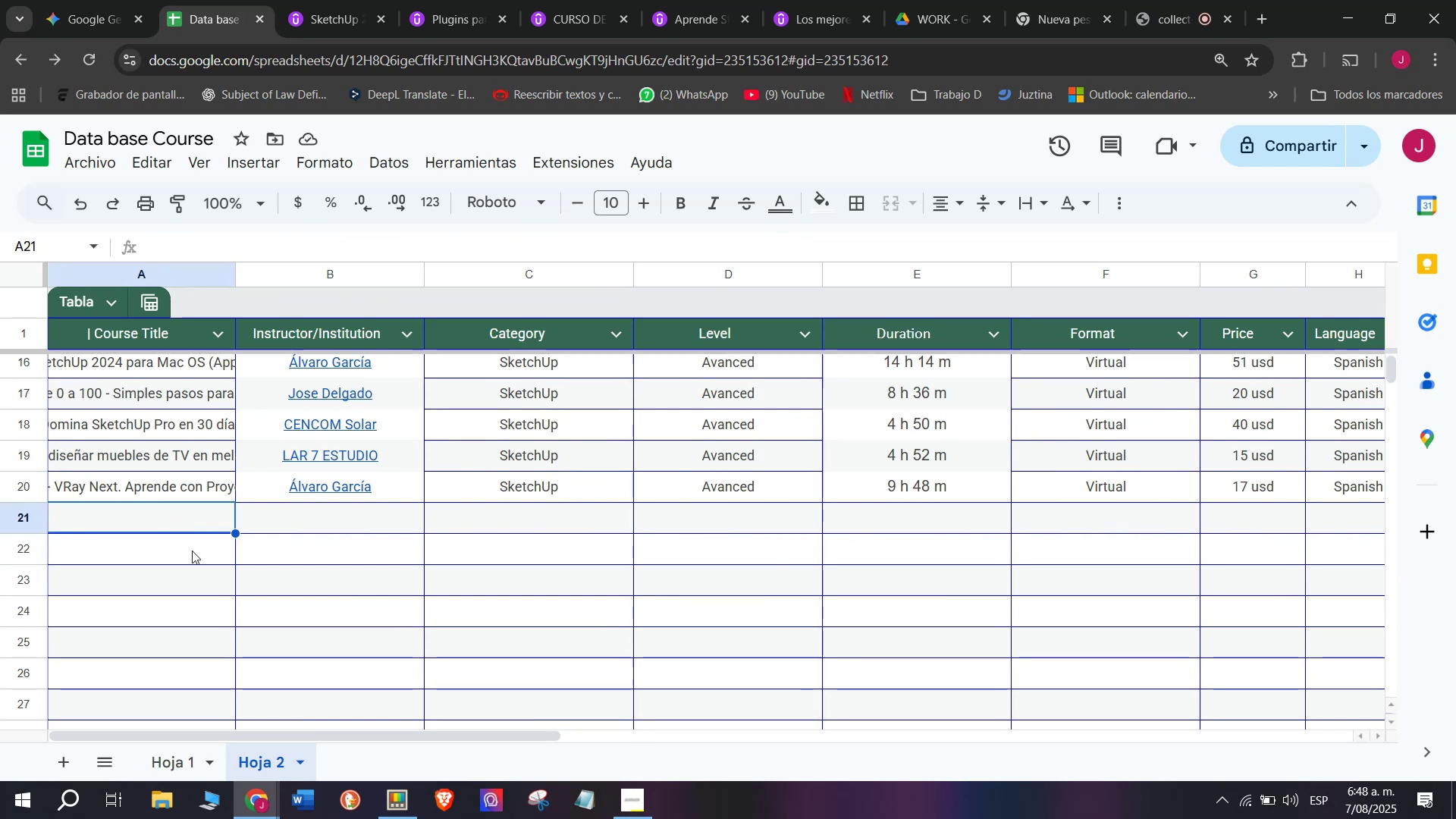 
left_click([303, 0])
 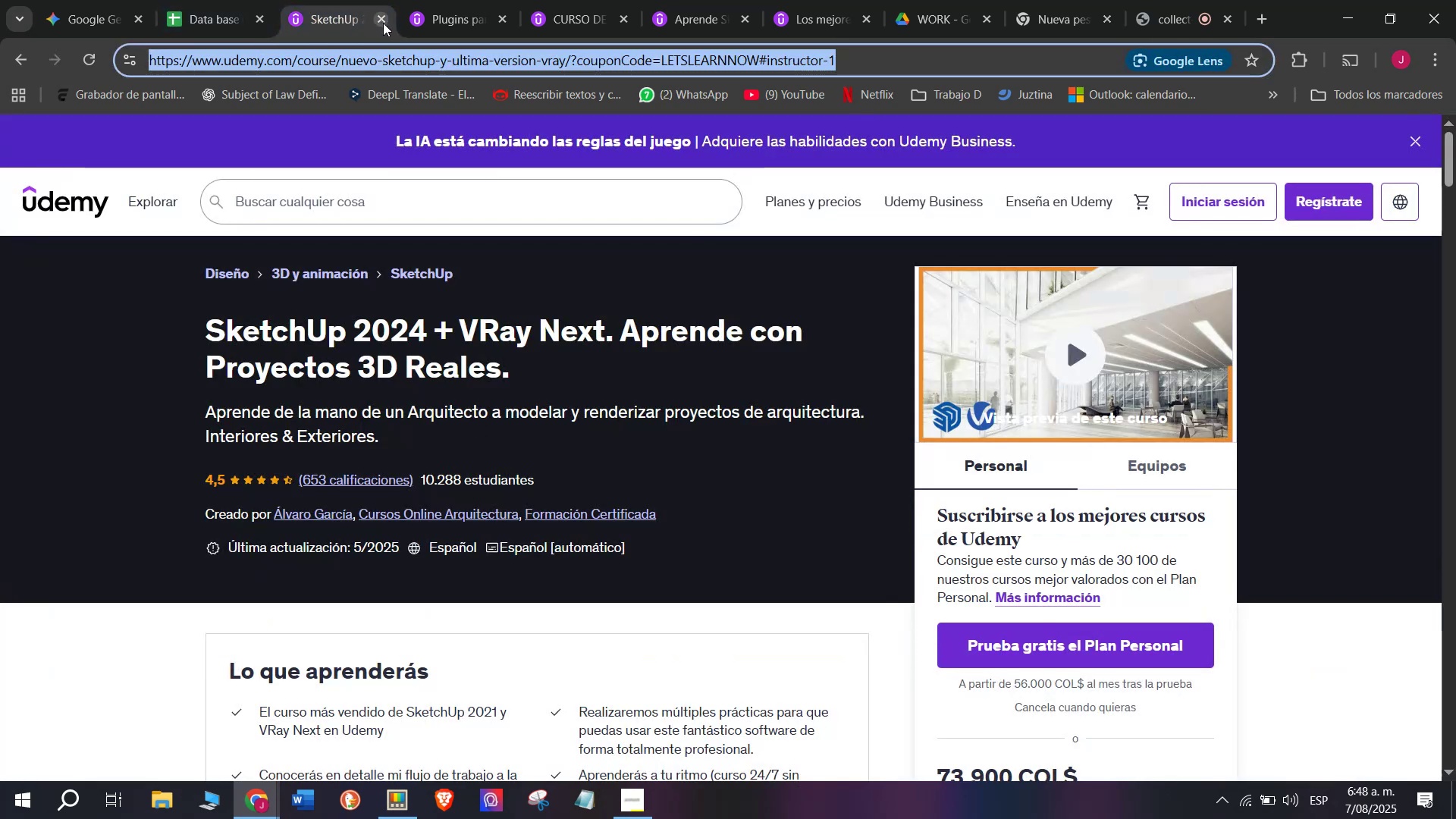 
left_click([383, 23])
 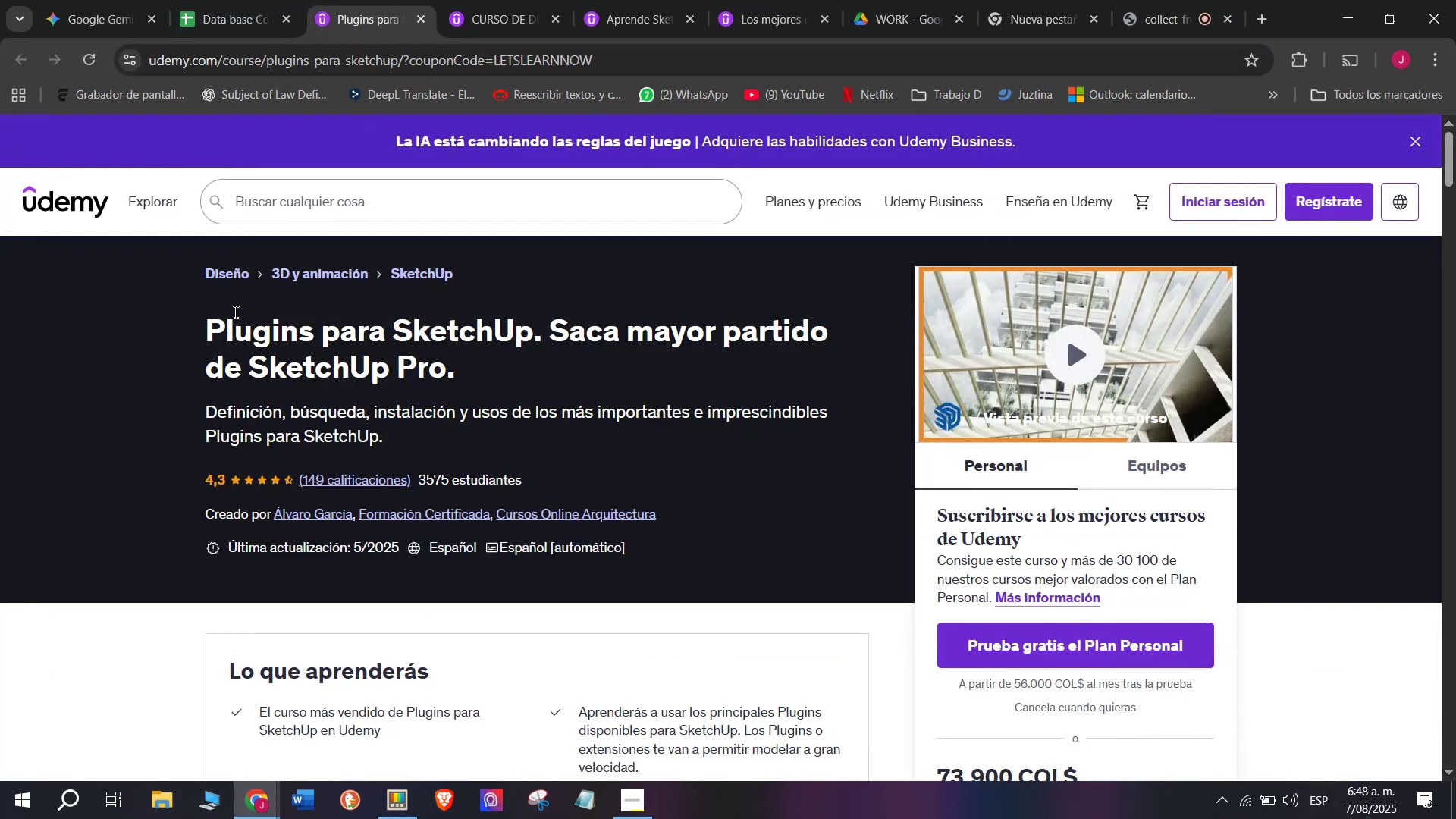 
left_click_drag(start_coordinate=[182, 317], to_coordinate=[512, 368])
 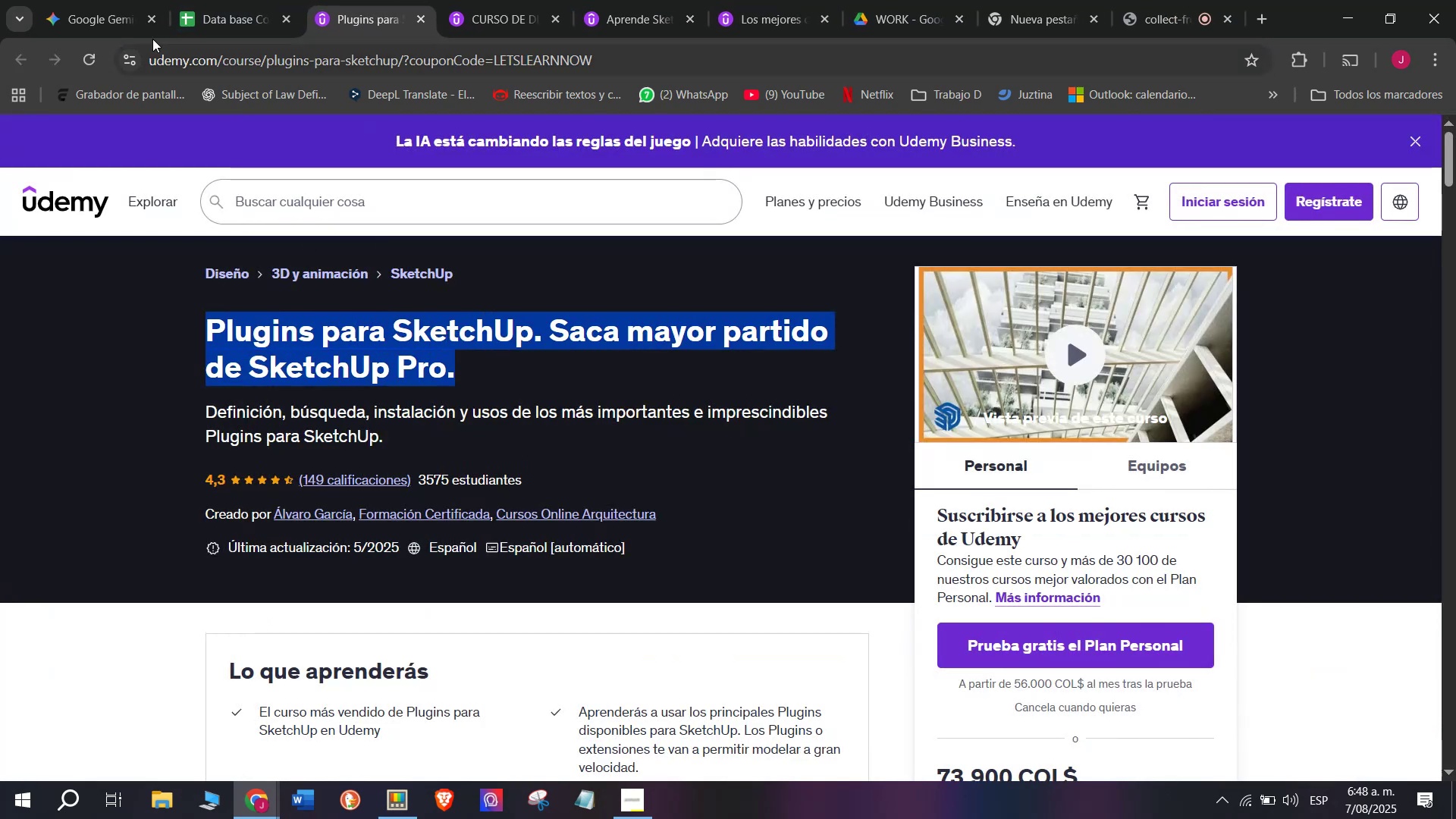 
key(Break)
 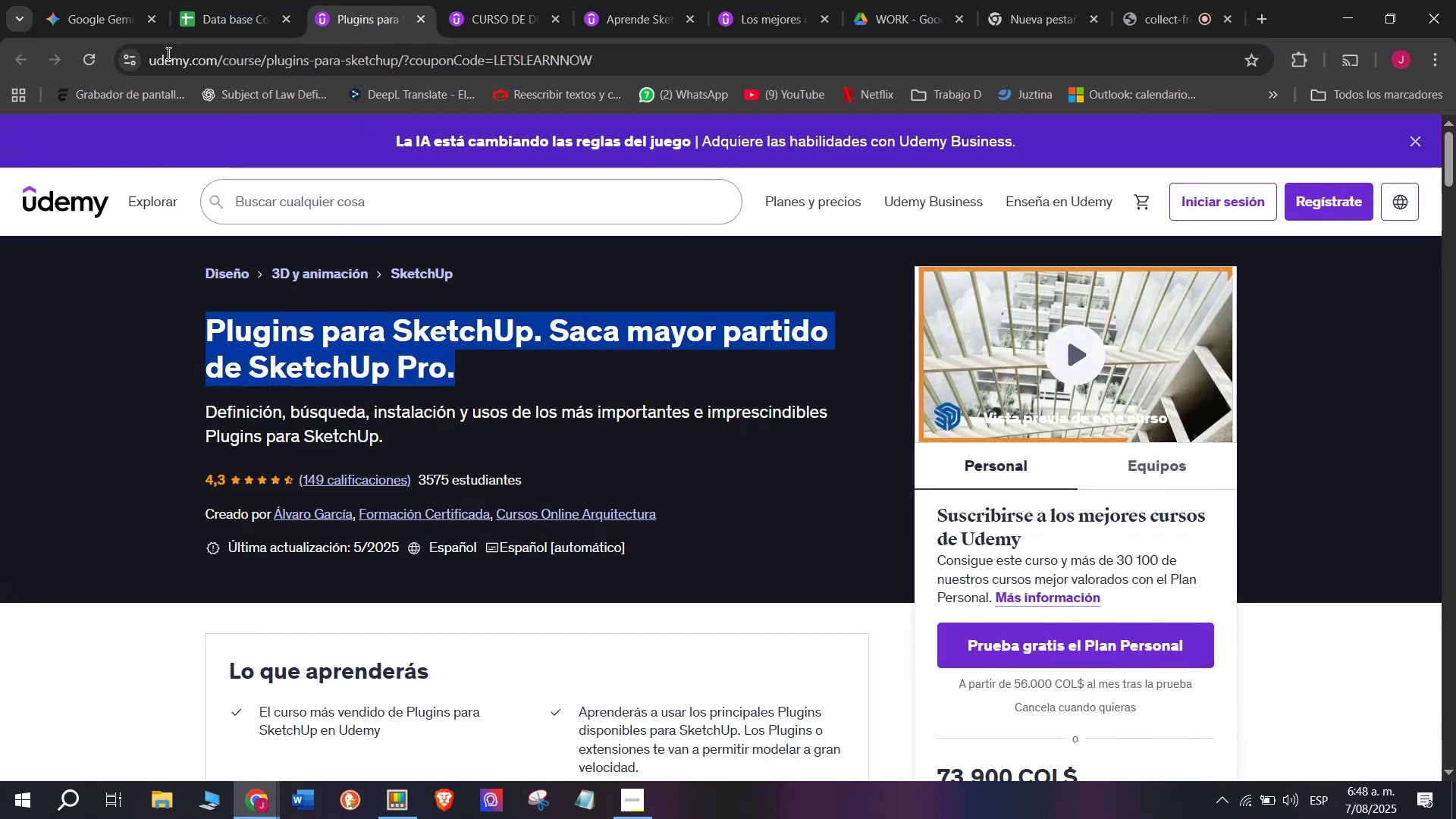 
key(Control+ControlLeft)
 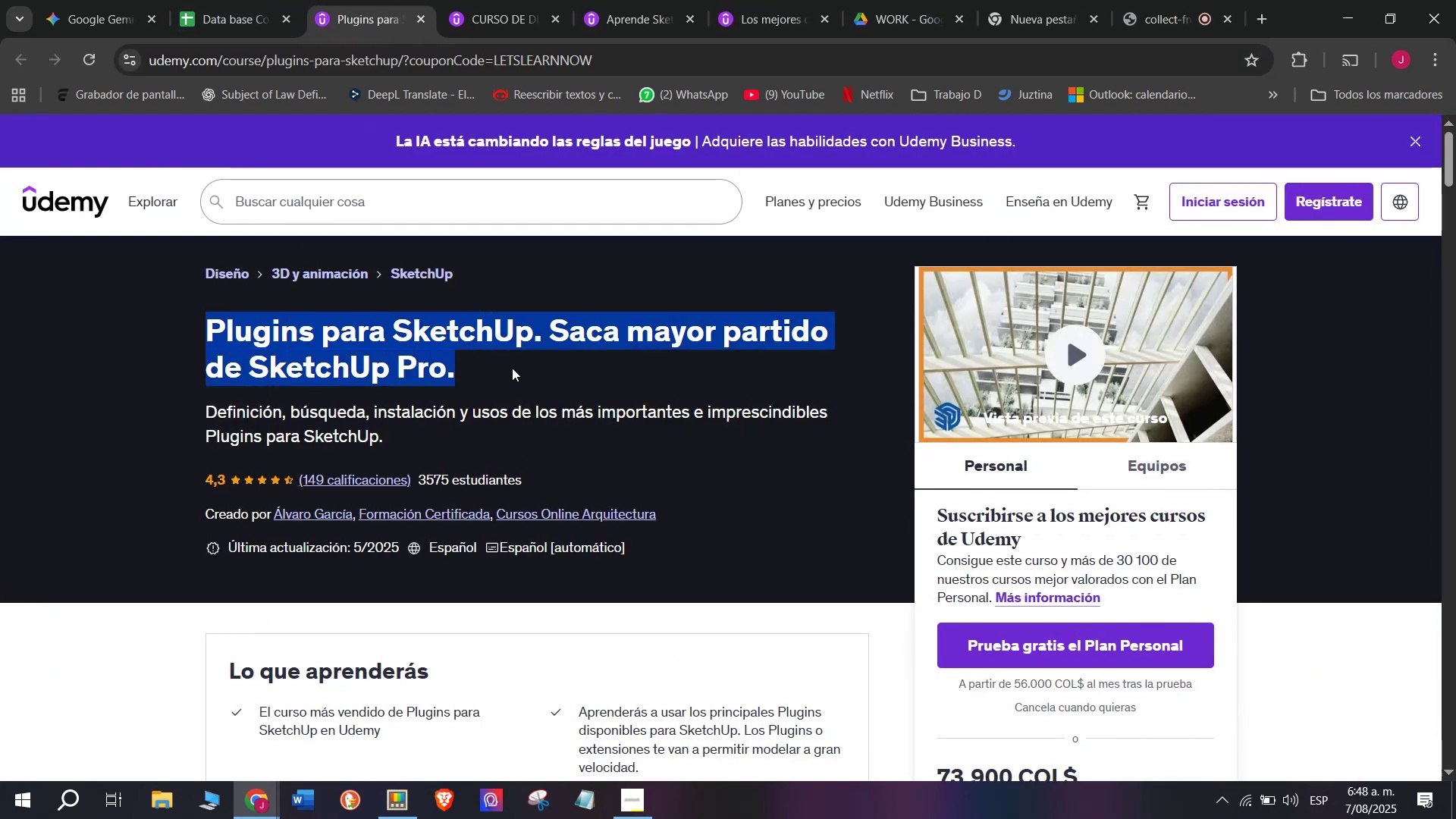 
key(Control+C)
 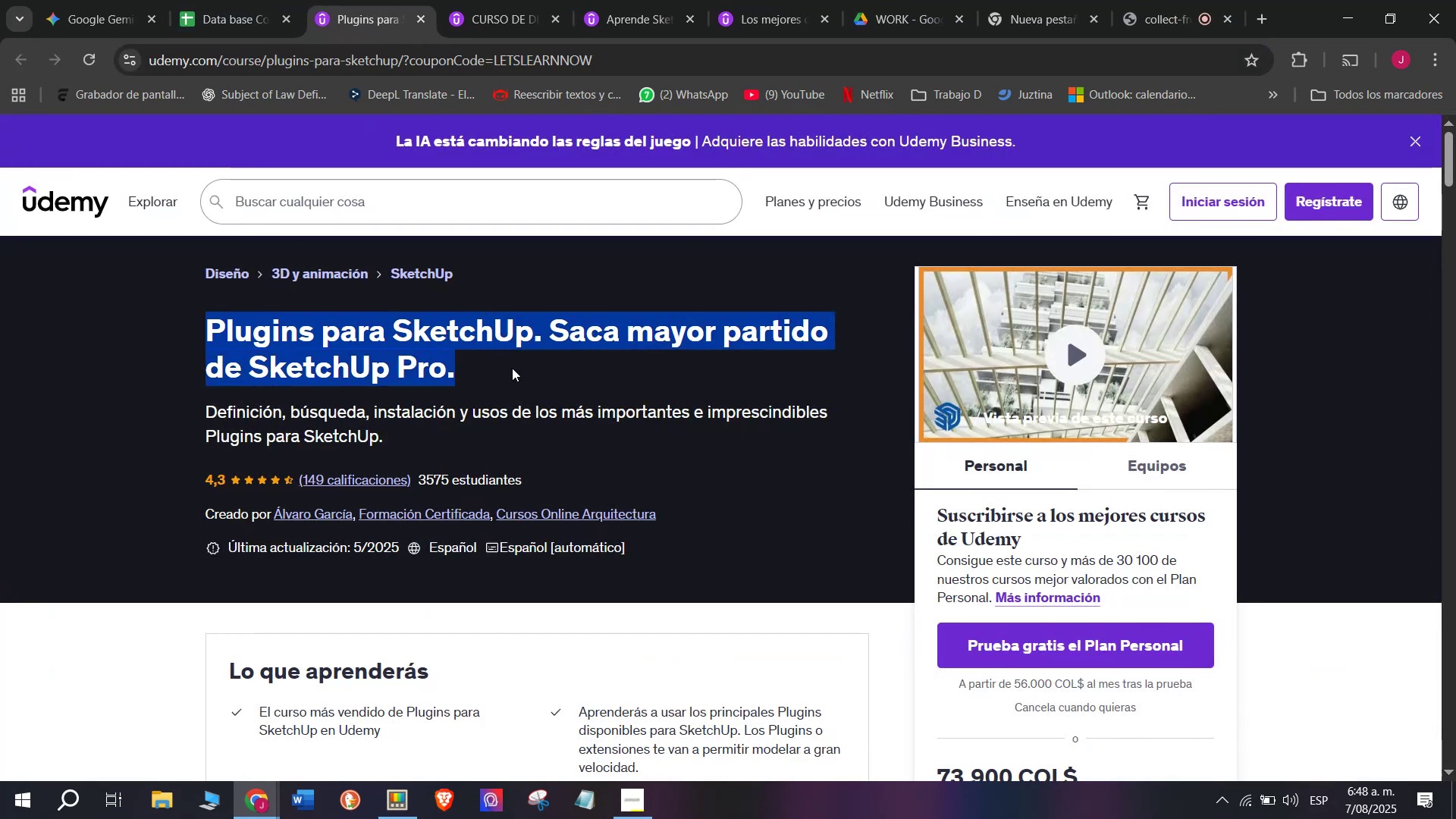 
key(Control+ControlLeft)
 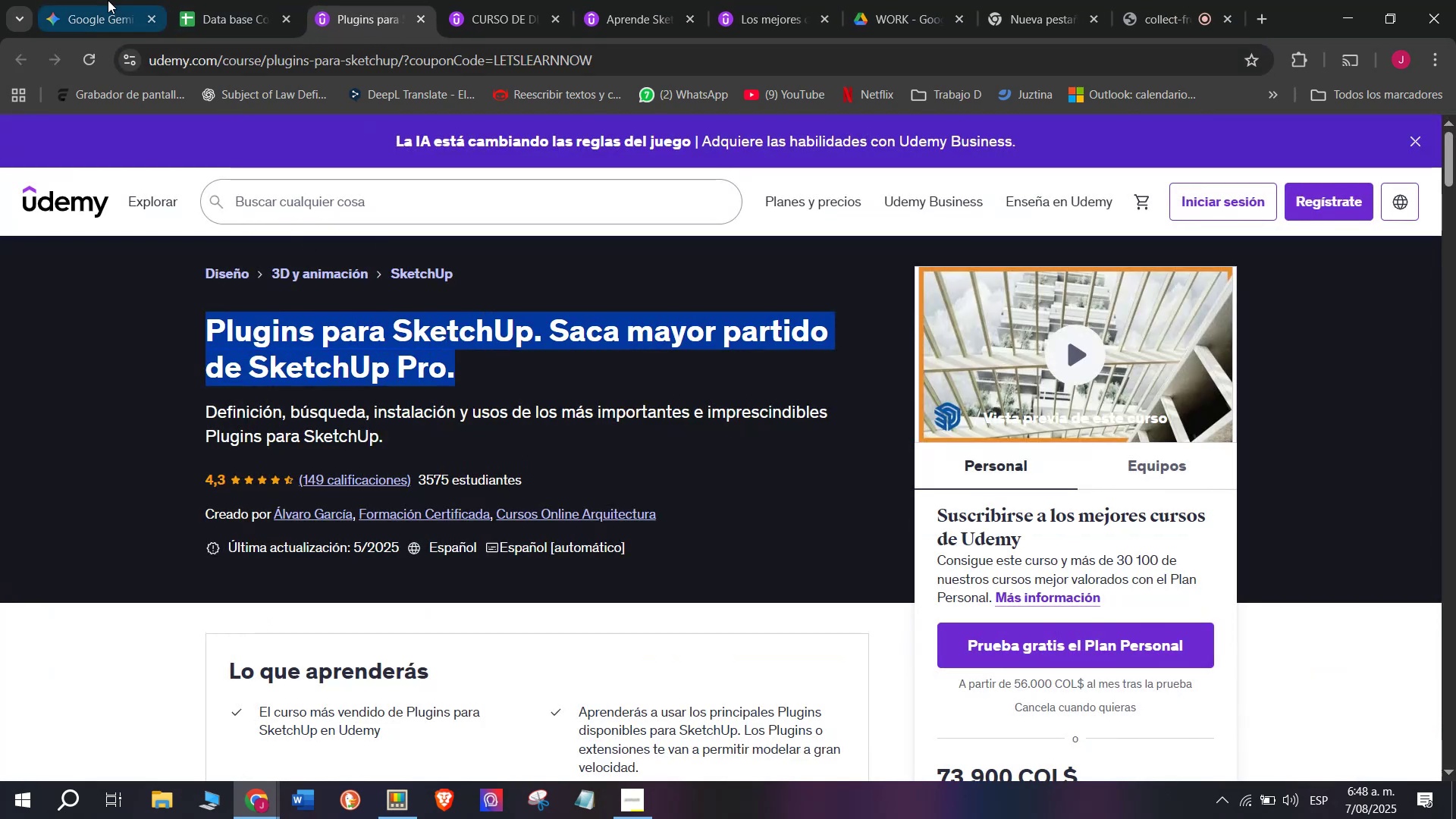 
key(Break)
 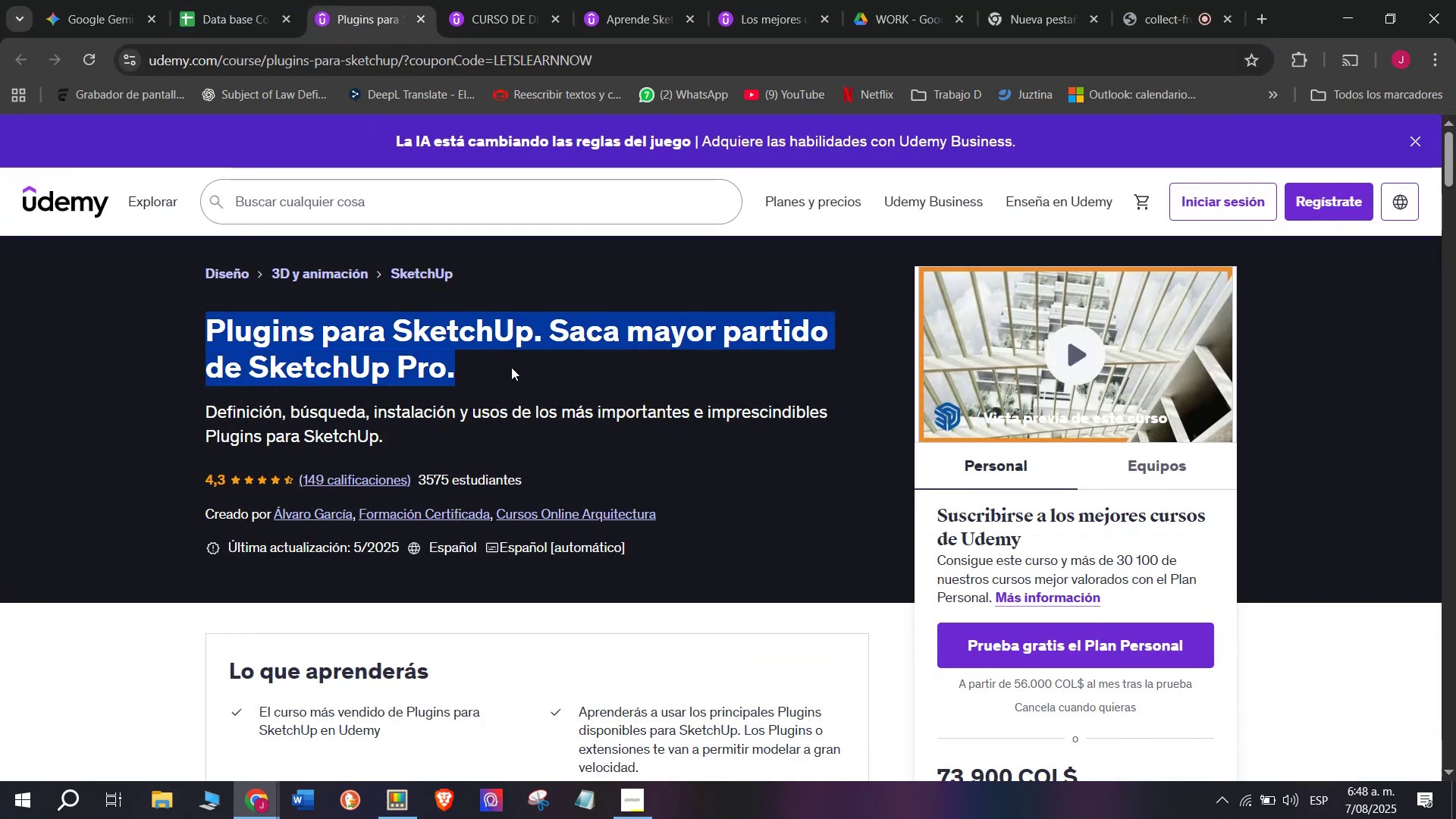 
key(Control+C)
 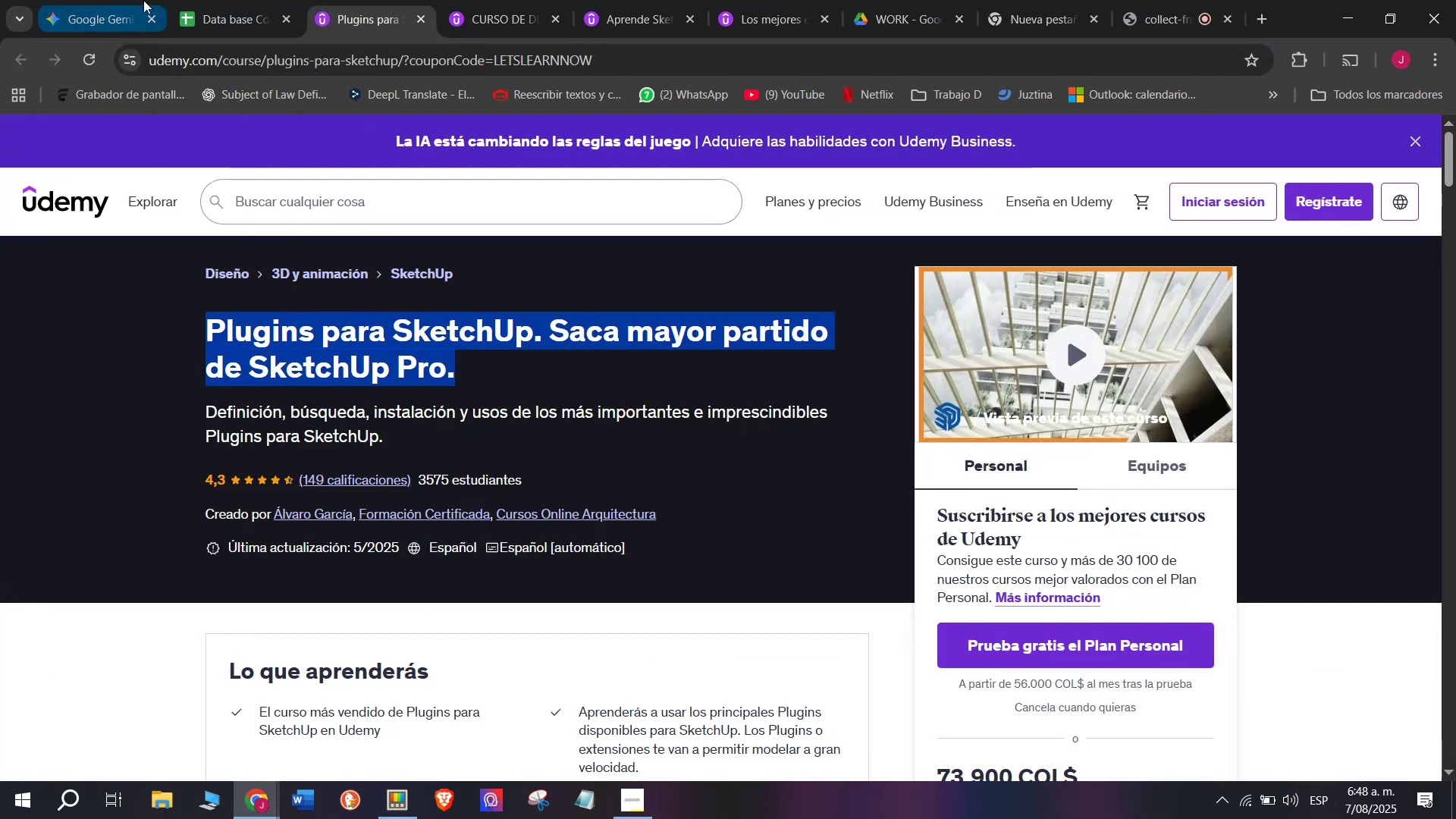 
left_click([156, 0])
 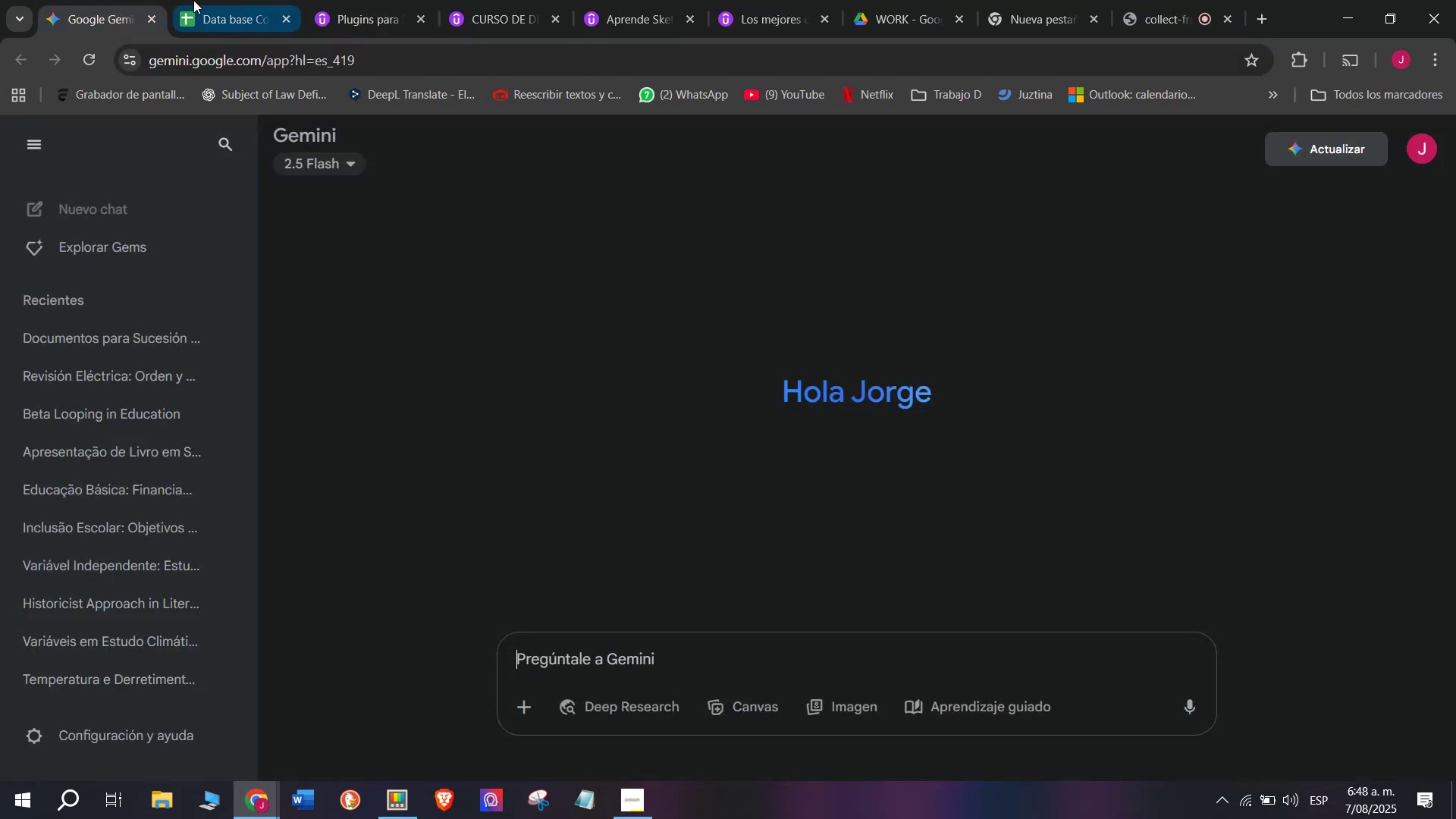 
left_click([193, 0])
 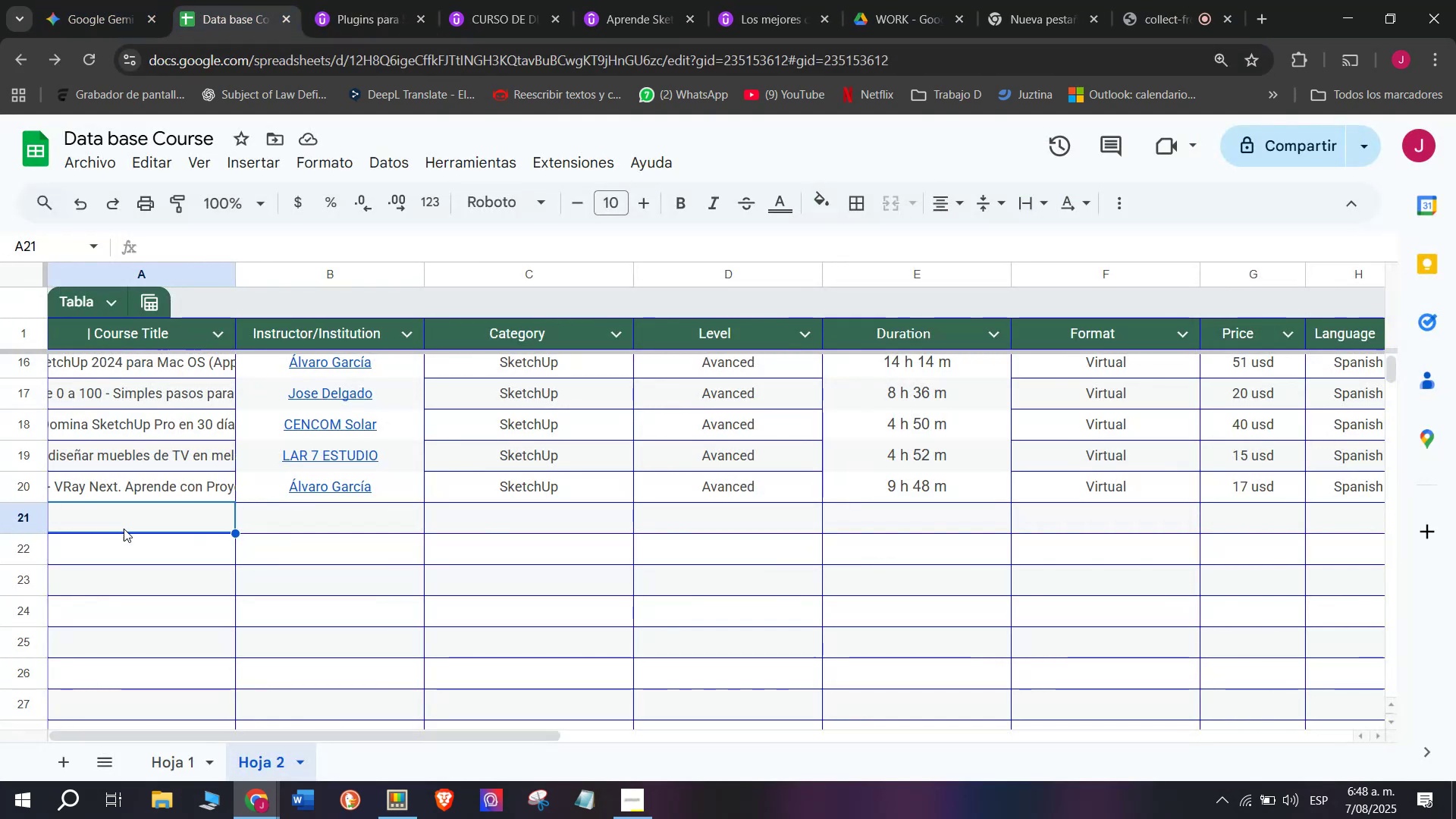 
double_click([124, 530])
 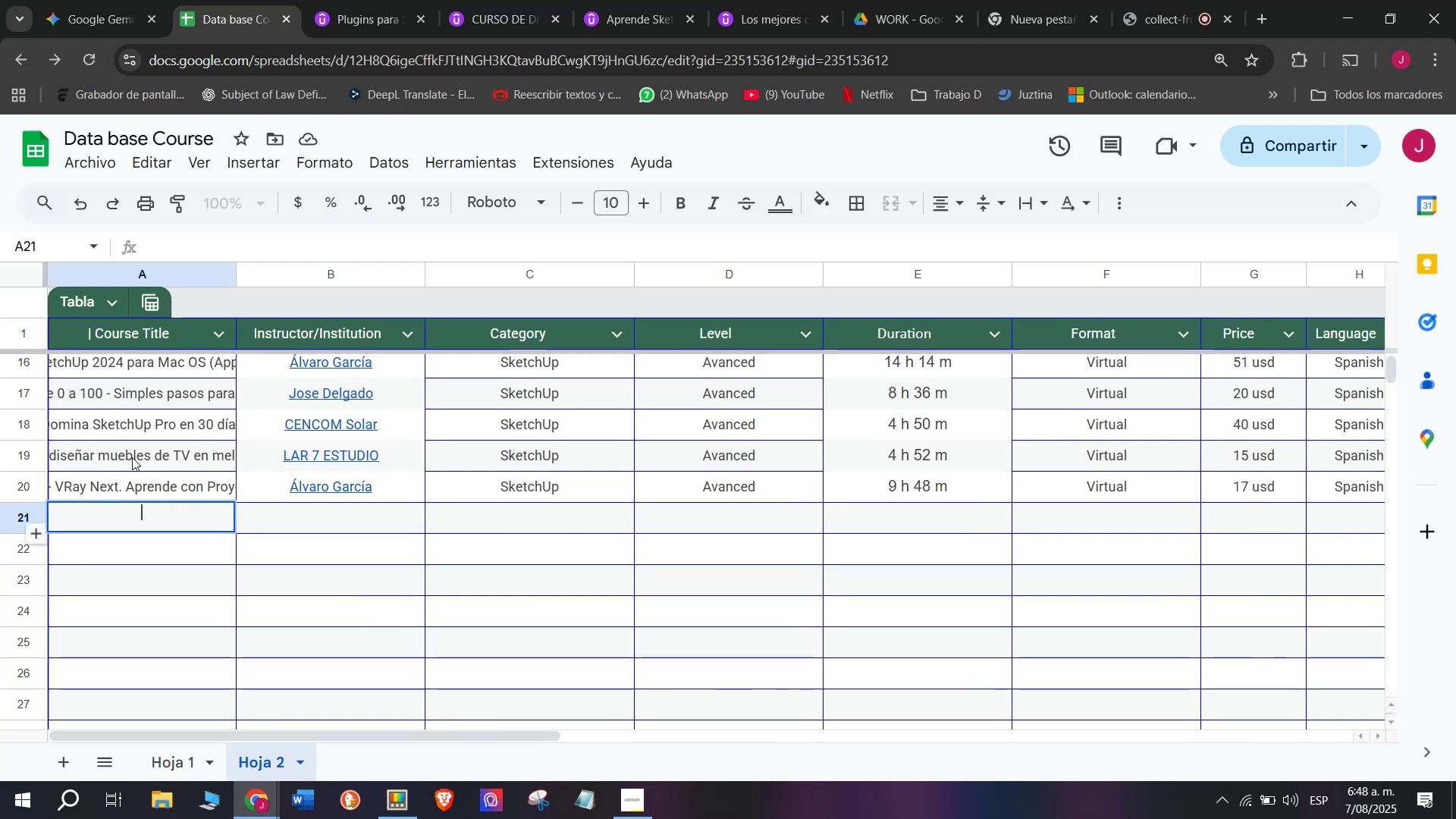 
key(Control+ControlLeft)
 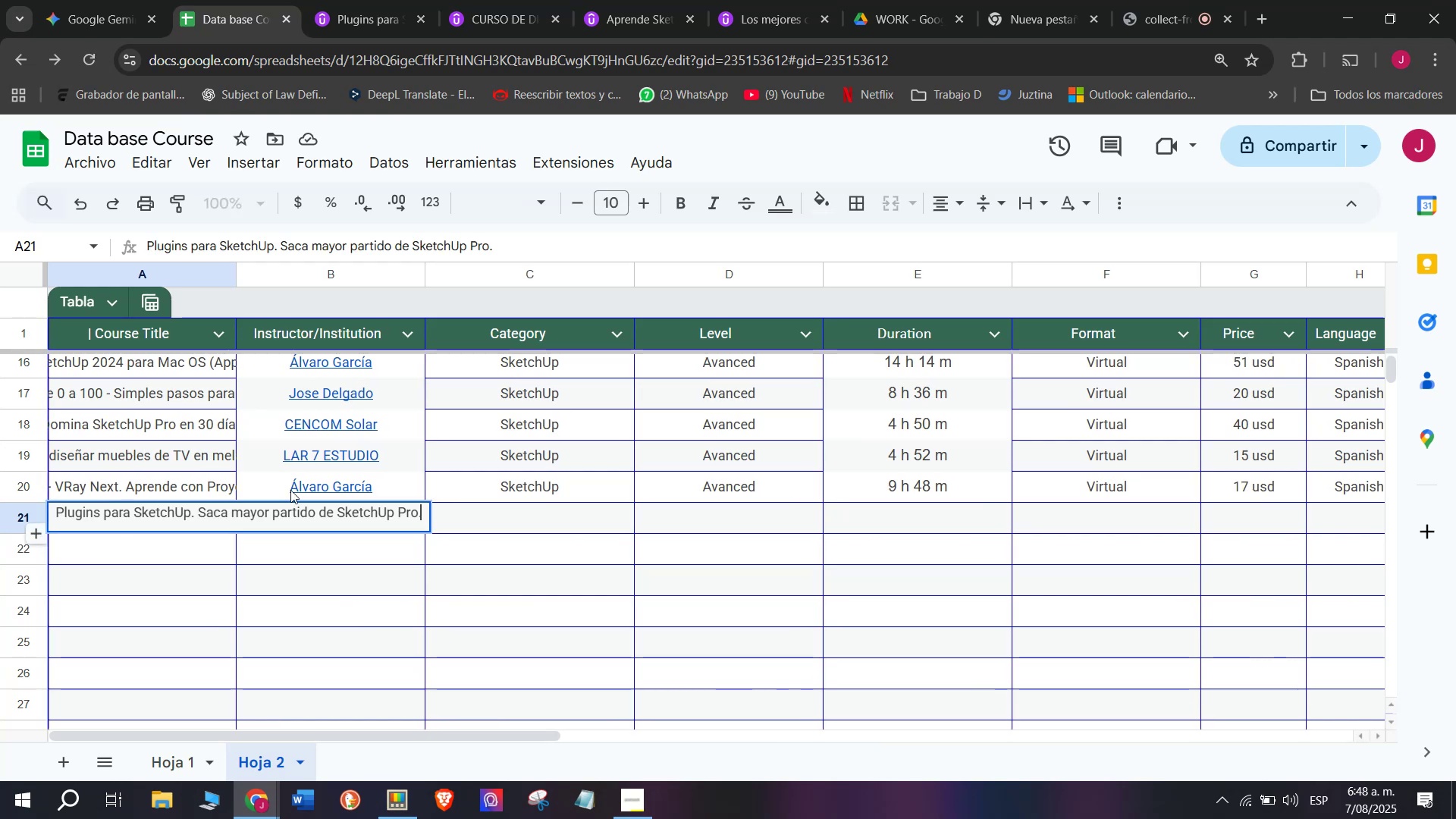 
key(Z)
 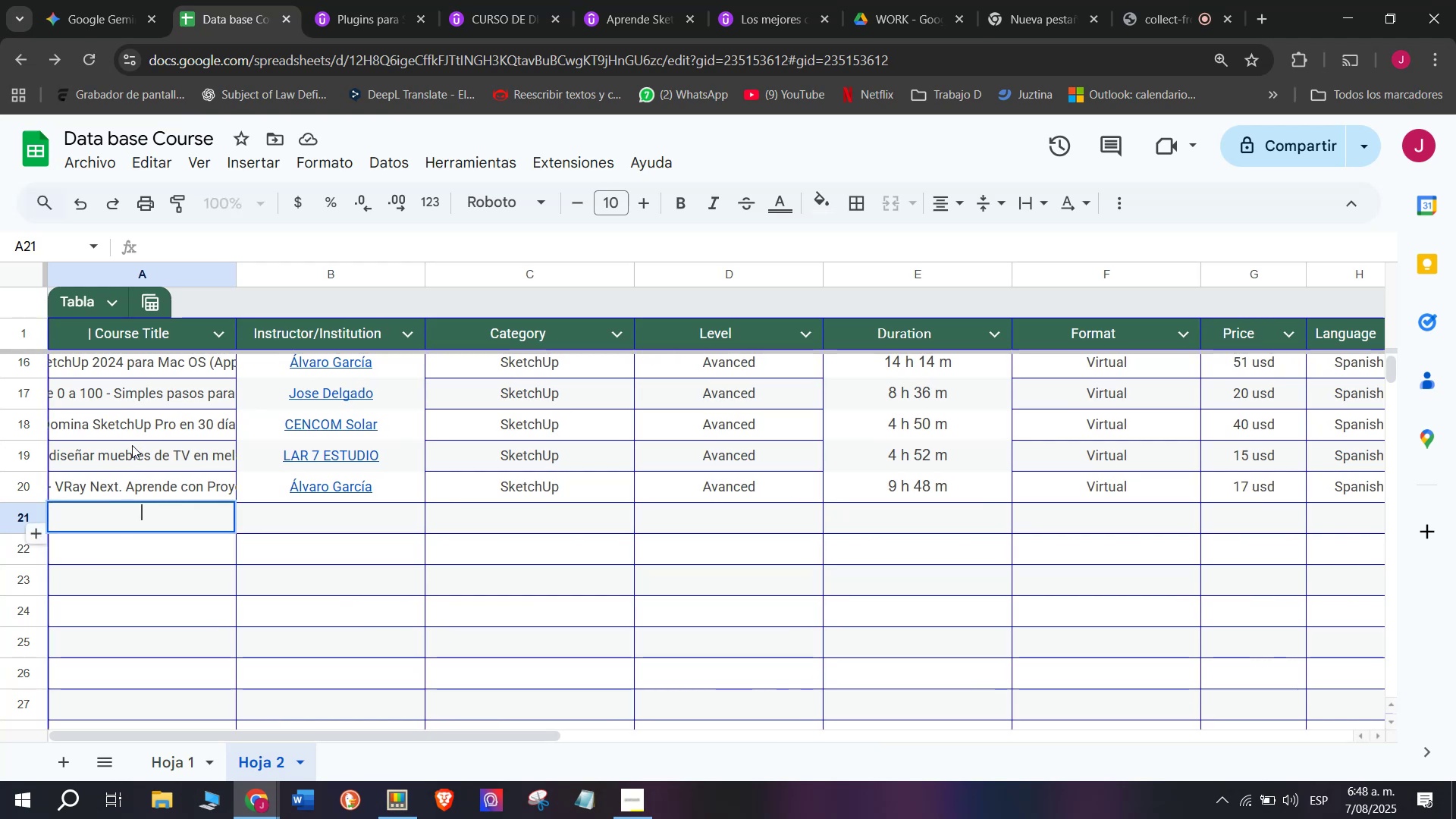 
key(Control+V)
 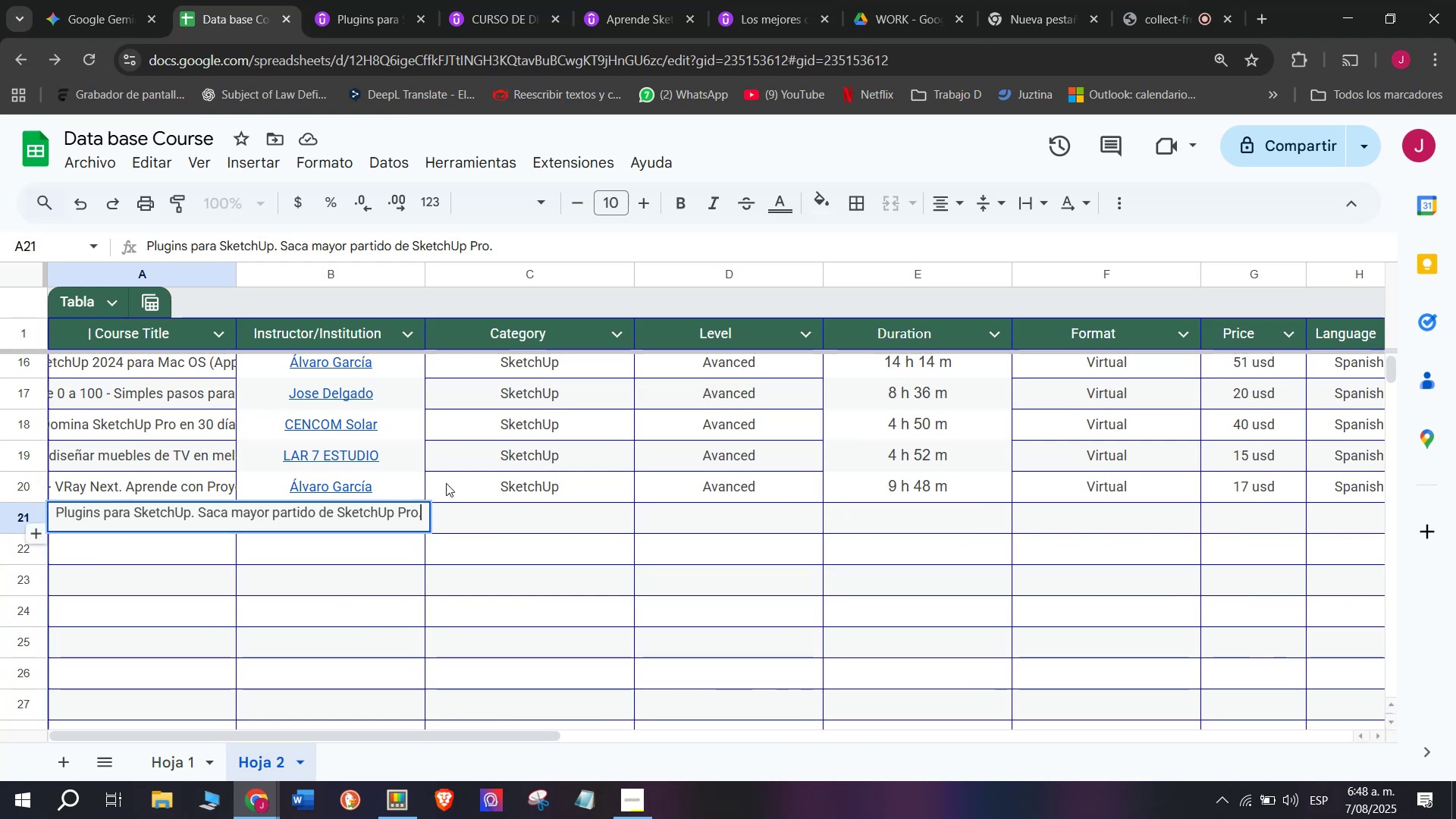 
left_click([495, 498])
 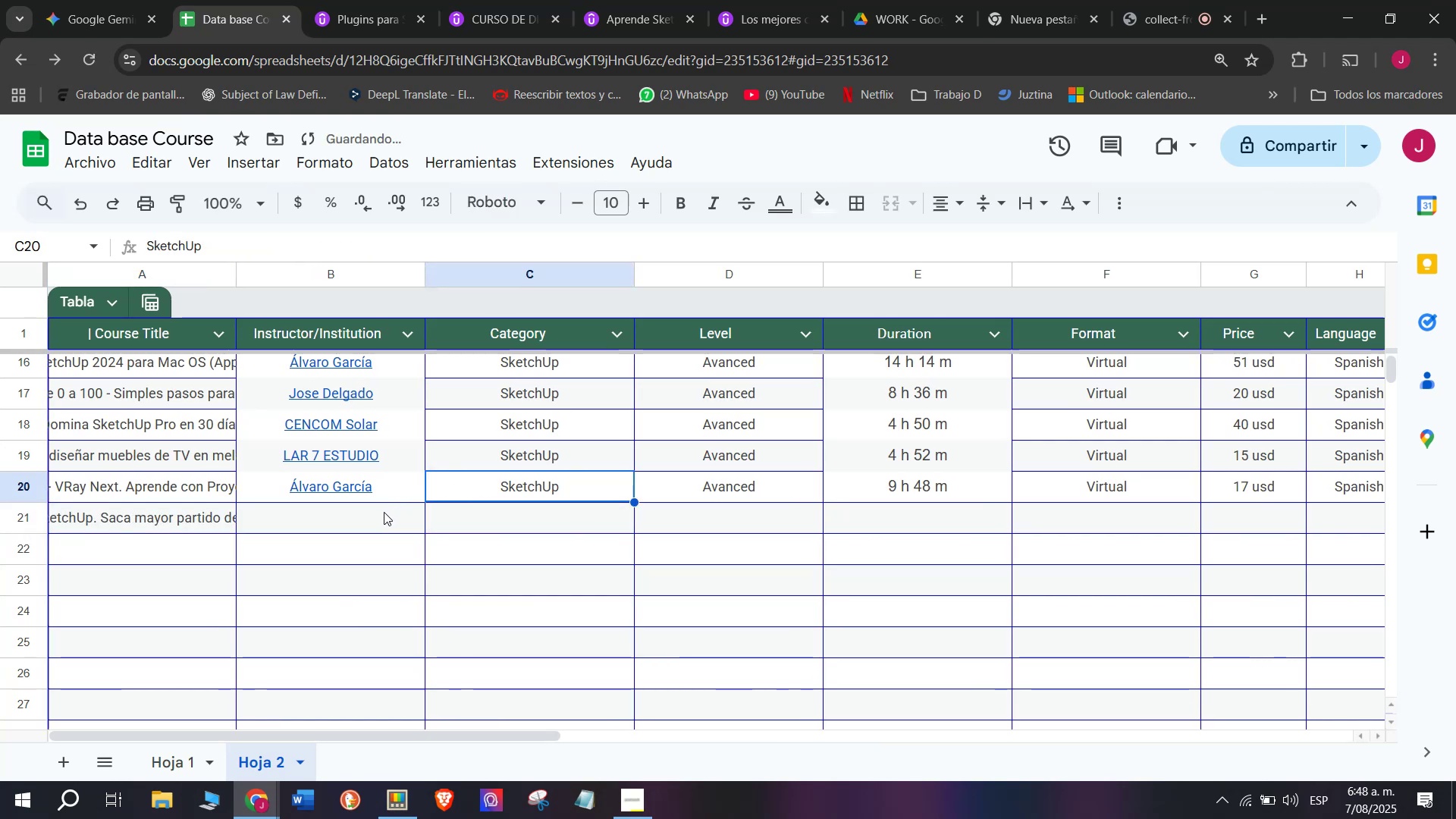 
left_click([382, 513])
 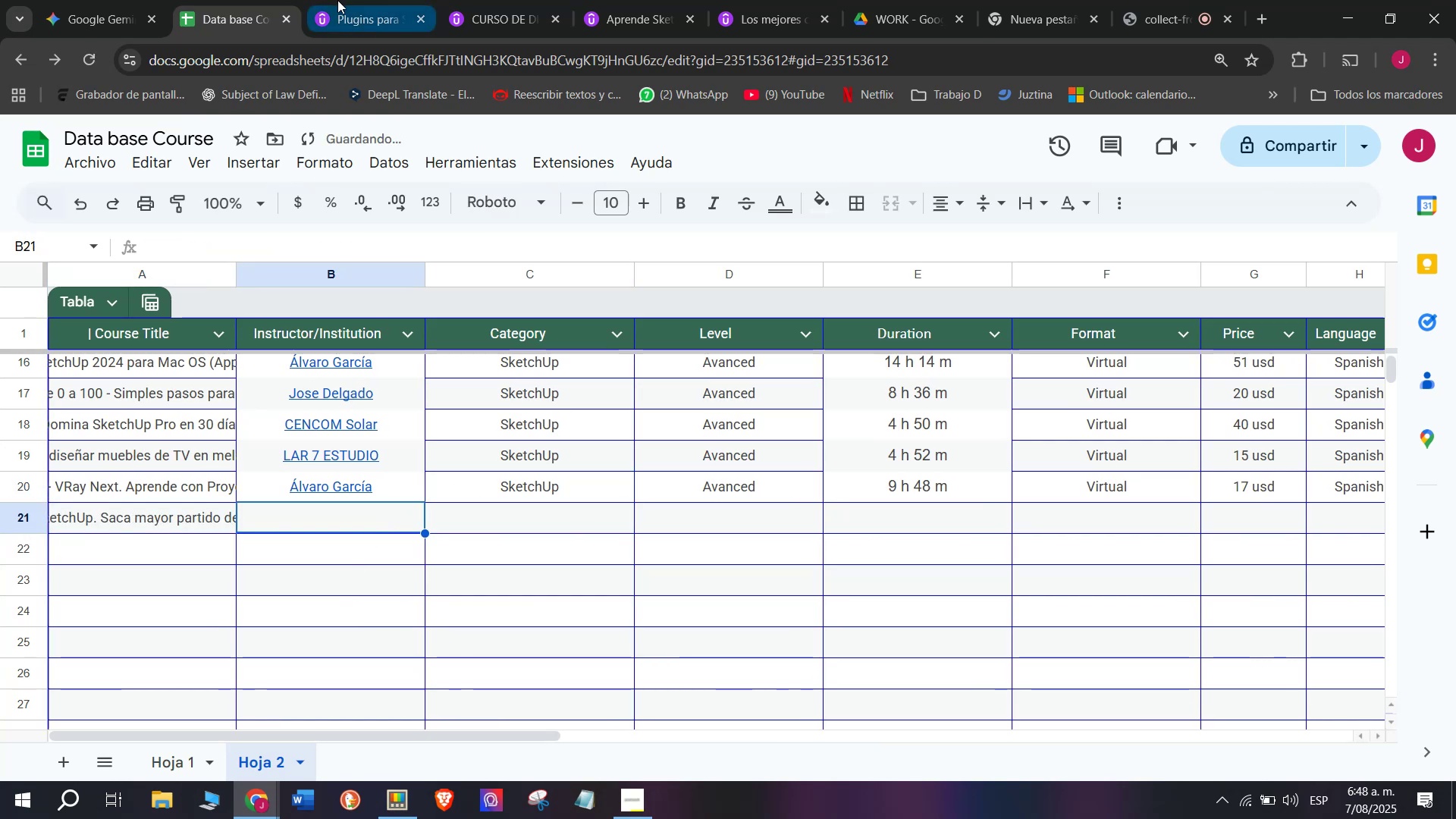 
left_click([337, 0])
 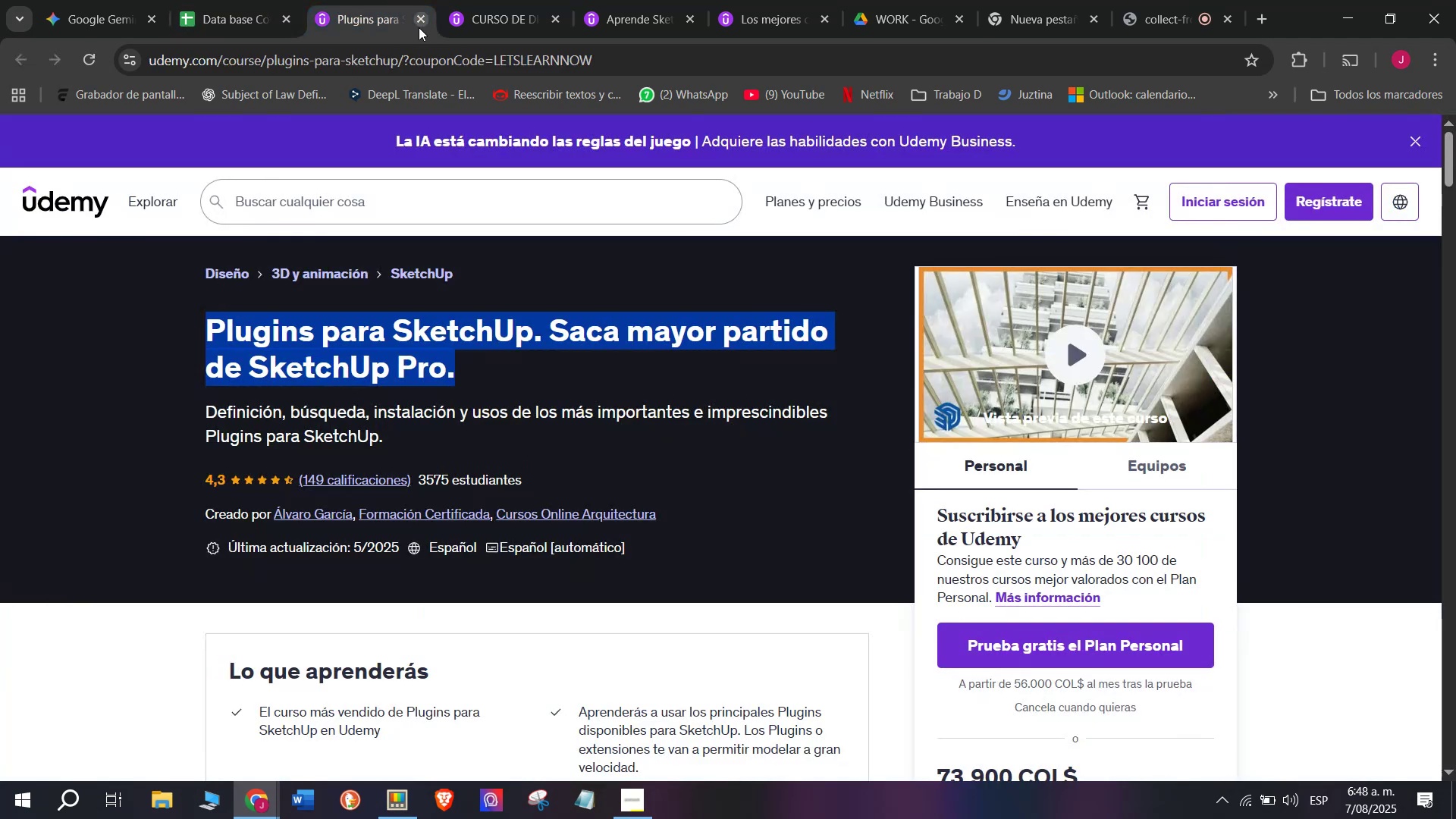 
left_click([423, 22])
 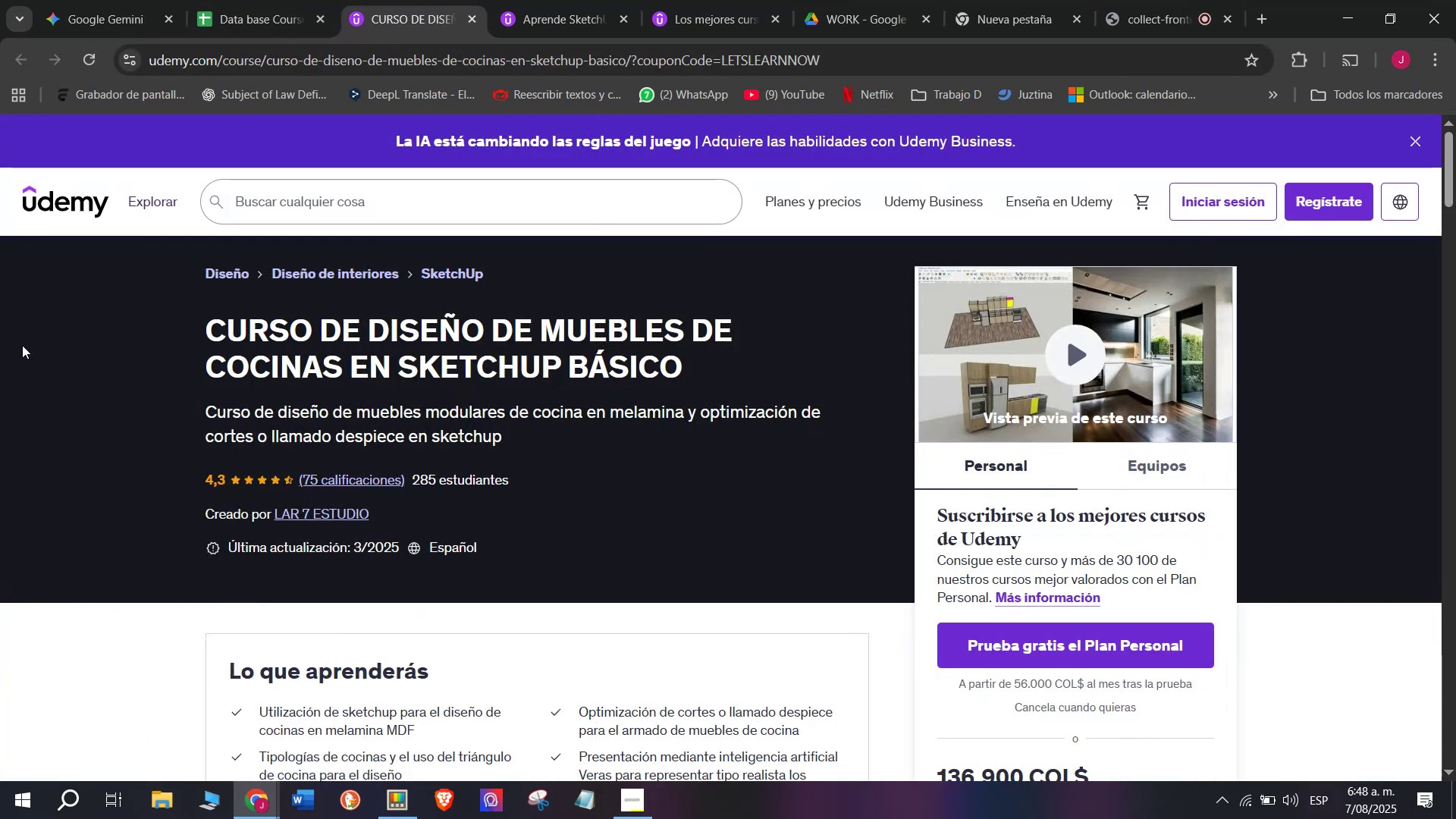 
left_click_drag(start_coordinate=[165, 338], to_coordinate=[763, 366])
 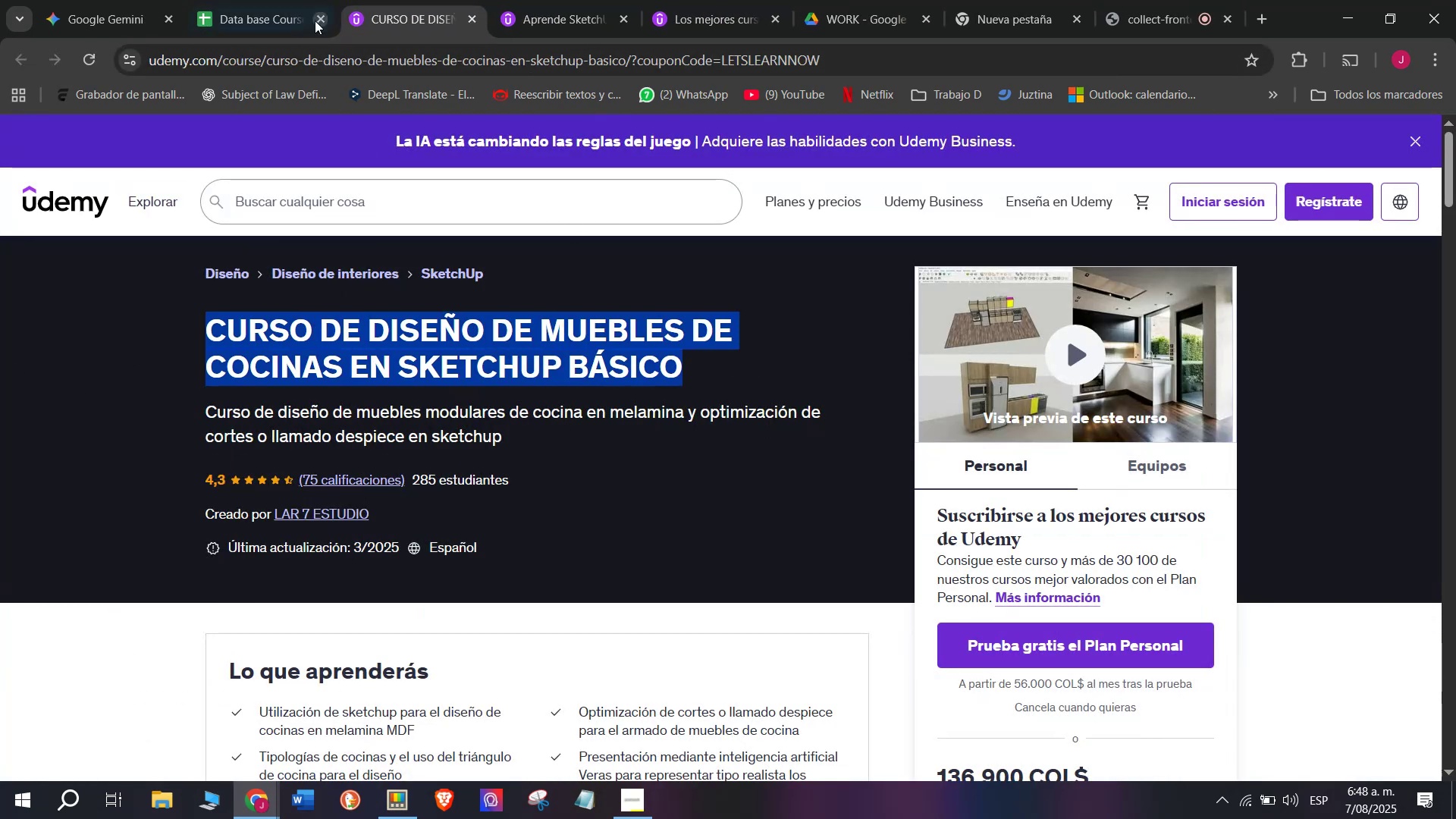 
key(Break)
 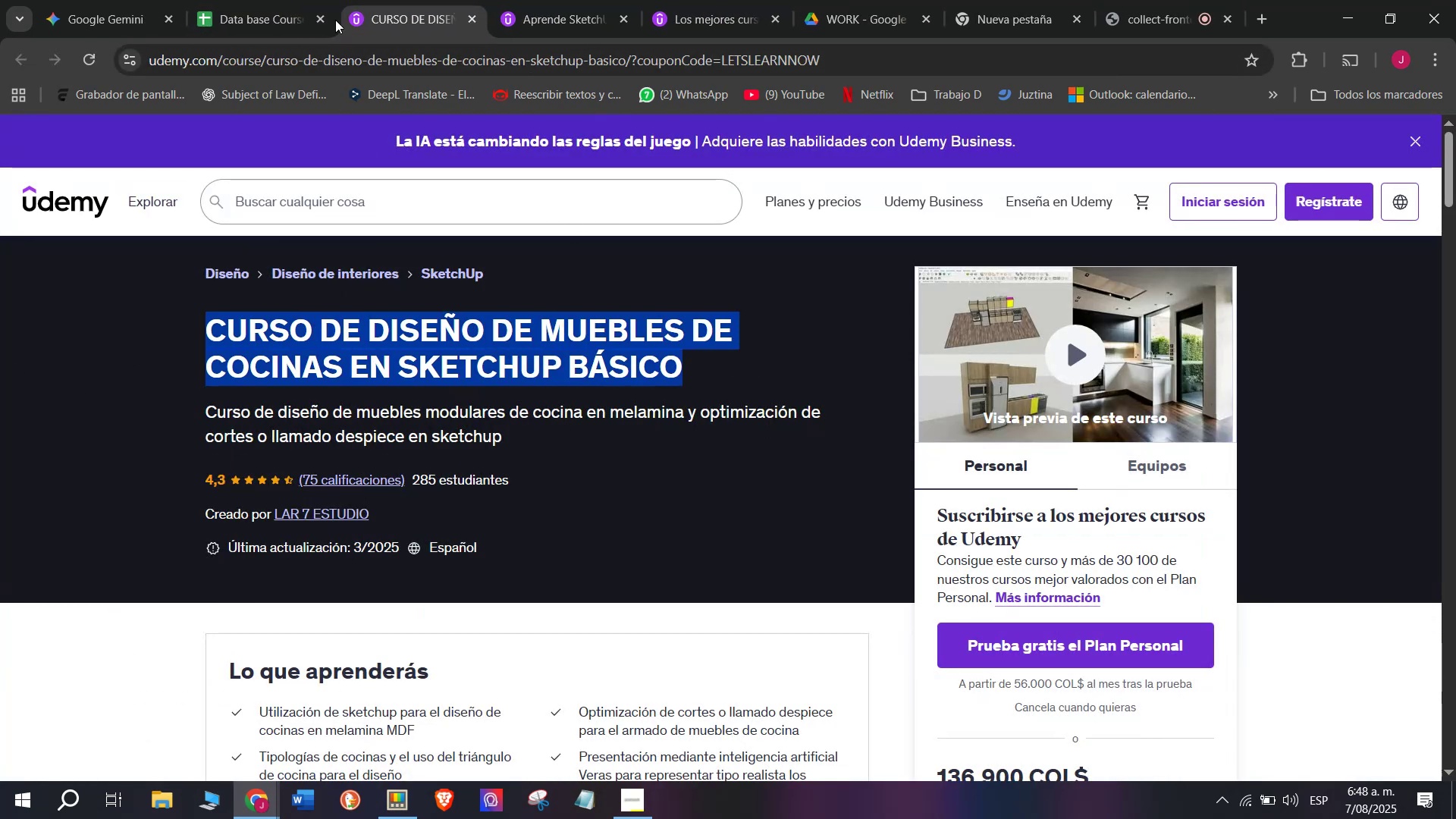 
key(Control+ControlLeft)
 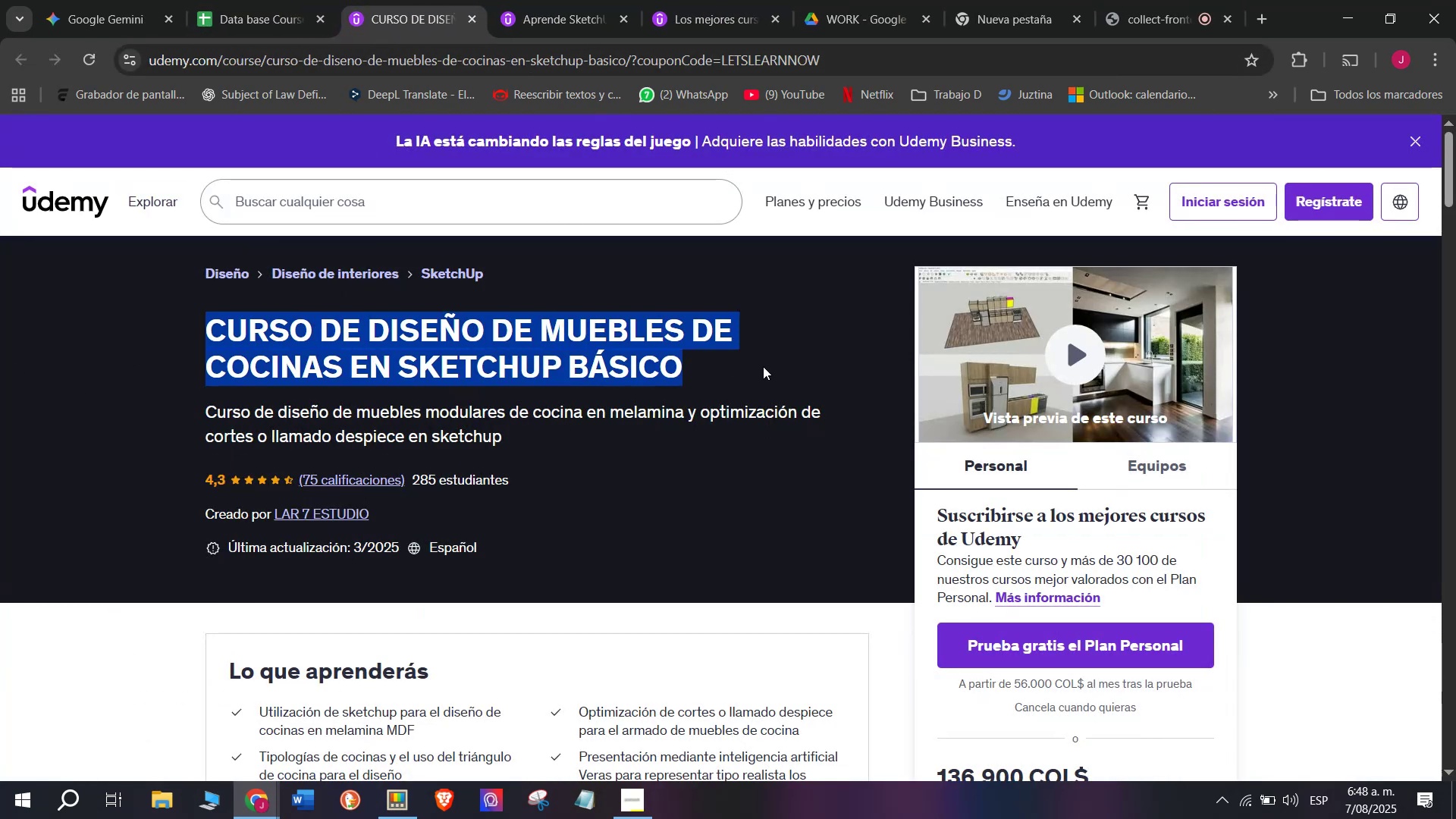 
key(Control+C)
 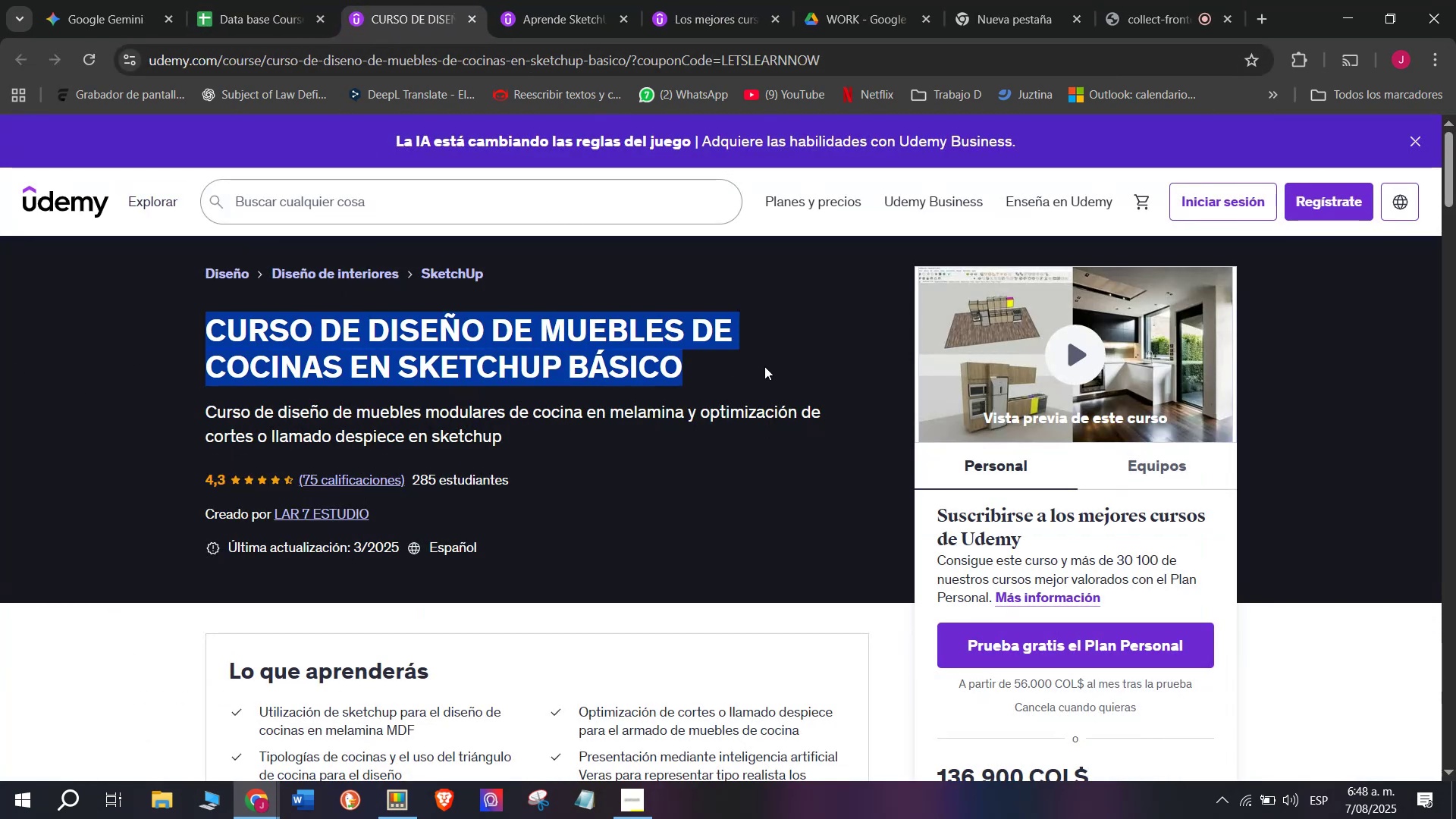 
key(Break)
 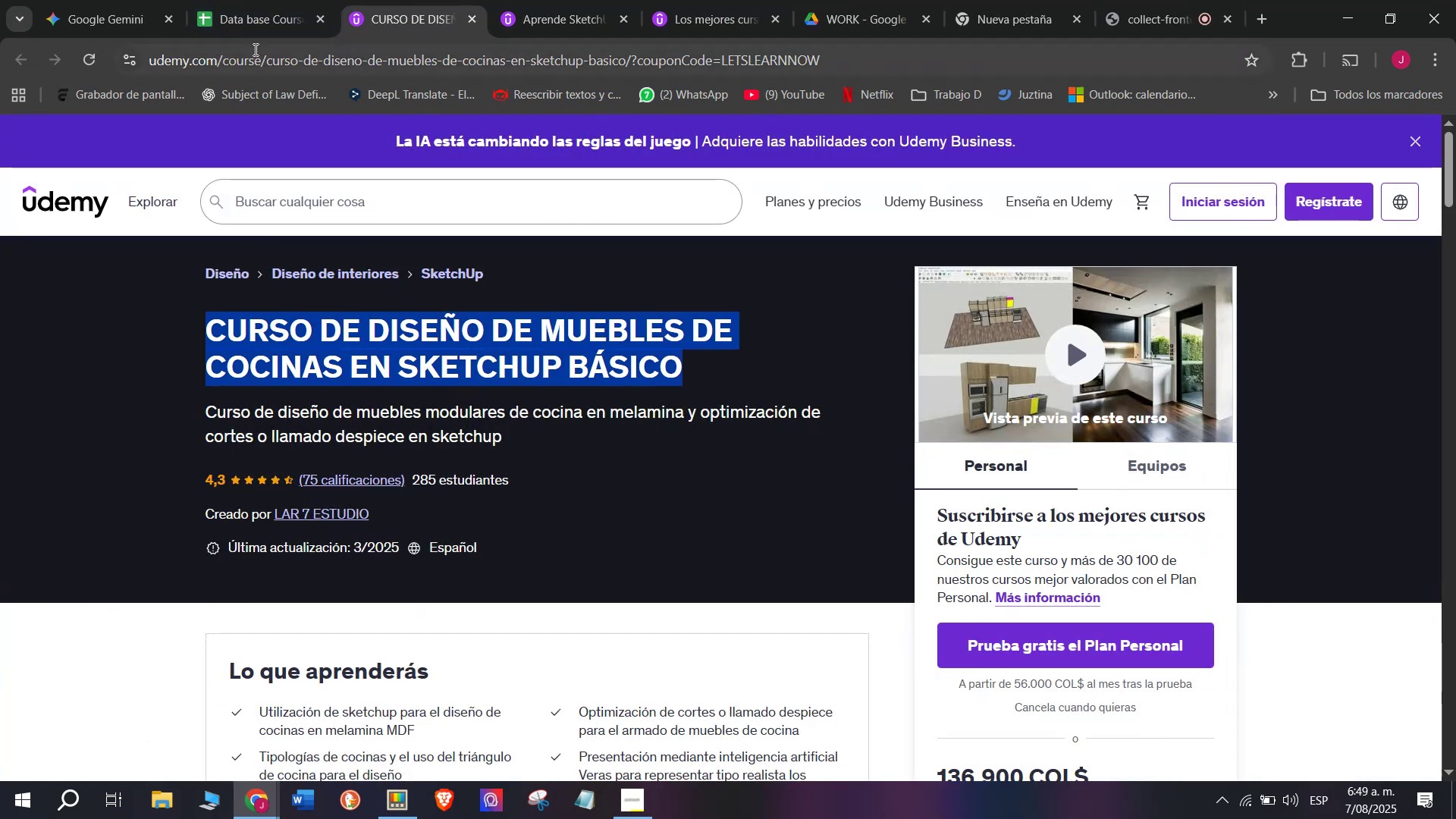 
key(Control+ControlLeft)
 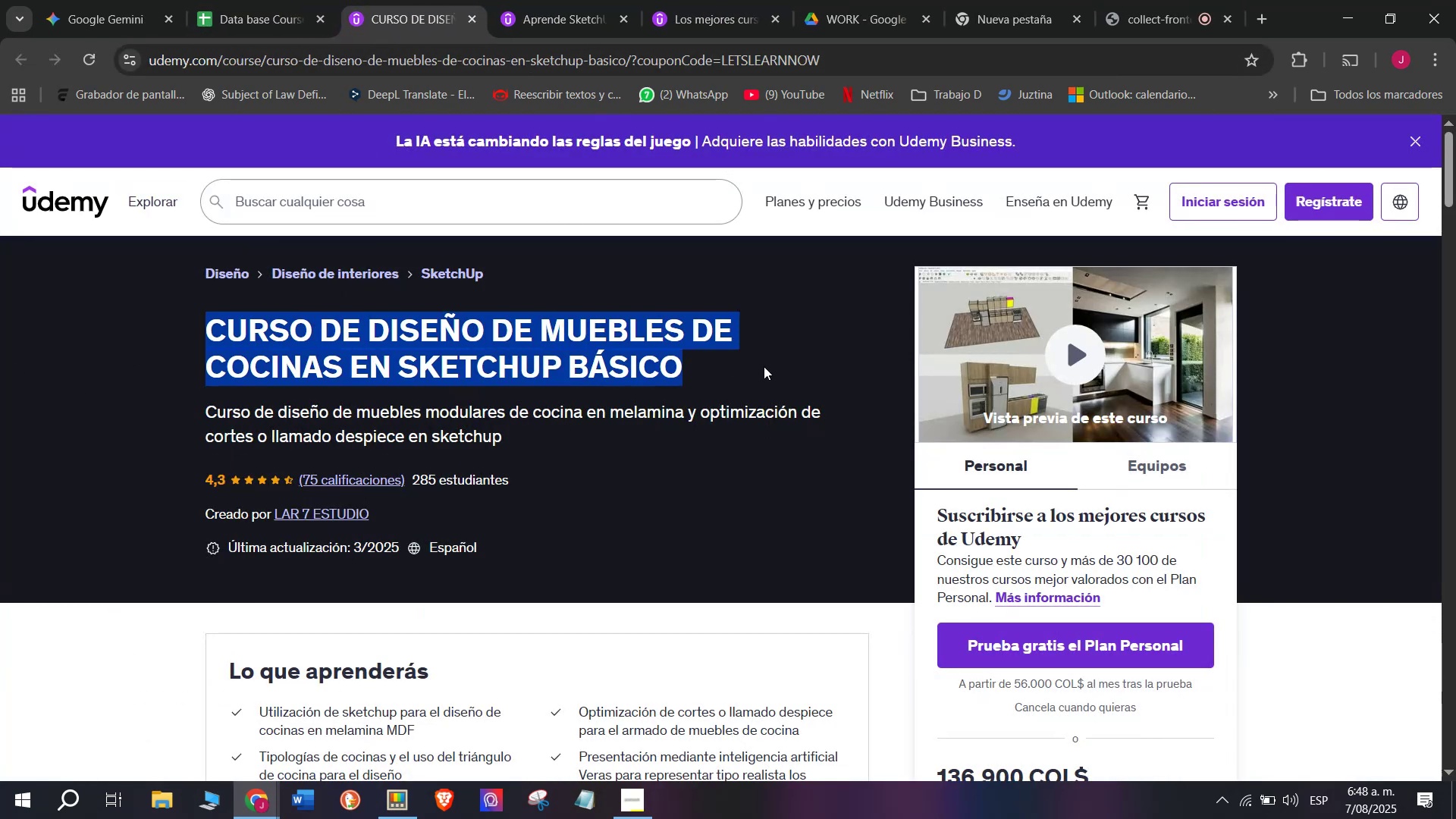 
key(Control+C)
 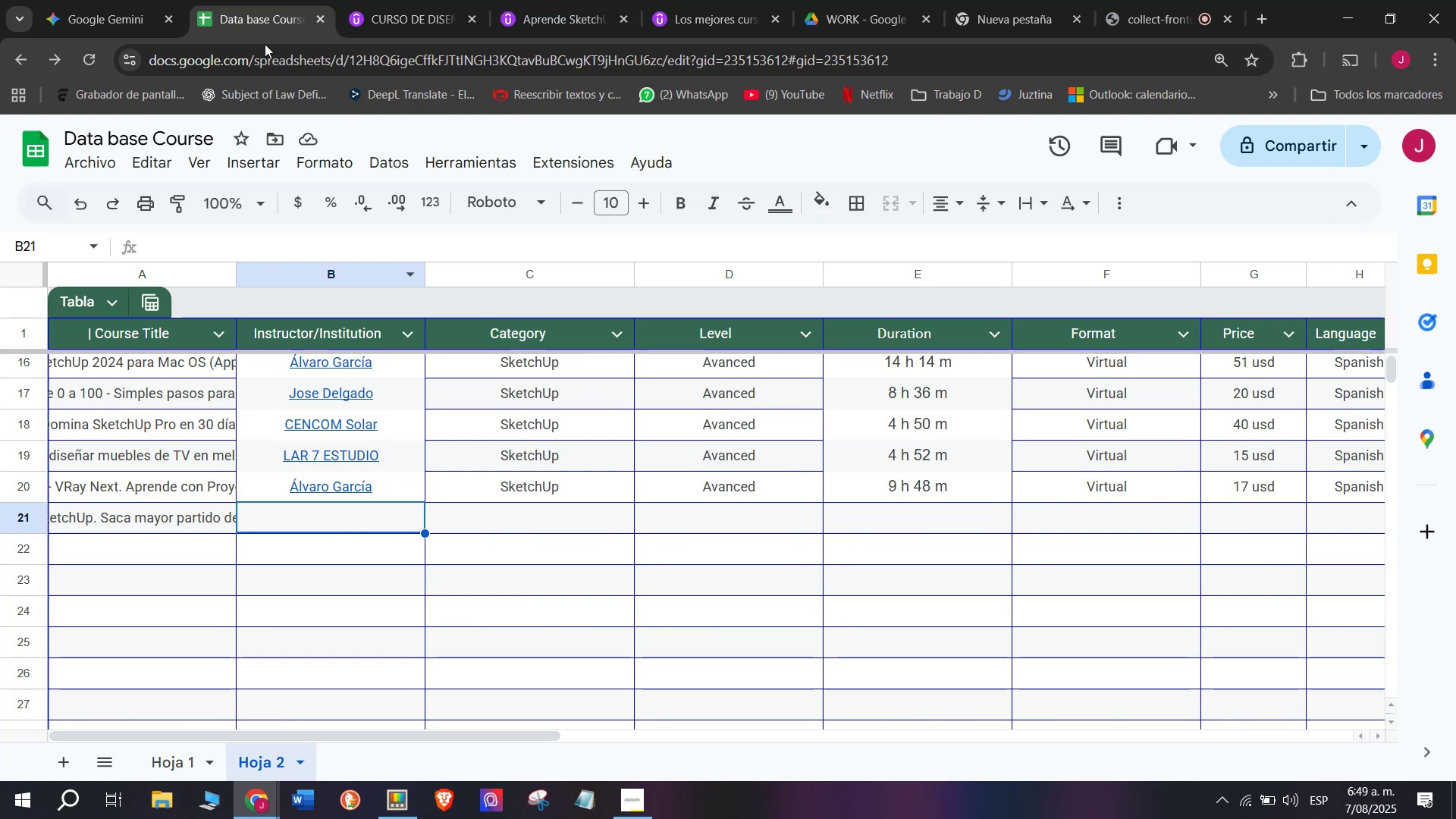 
left_click([457, 0])
 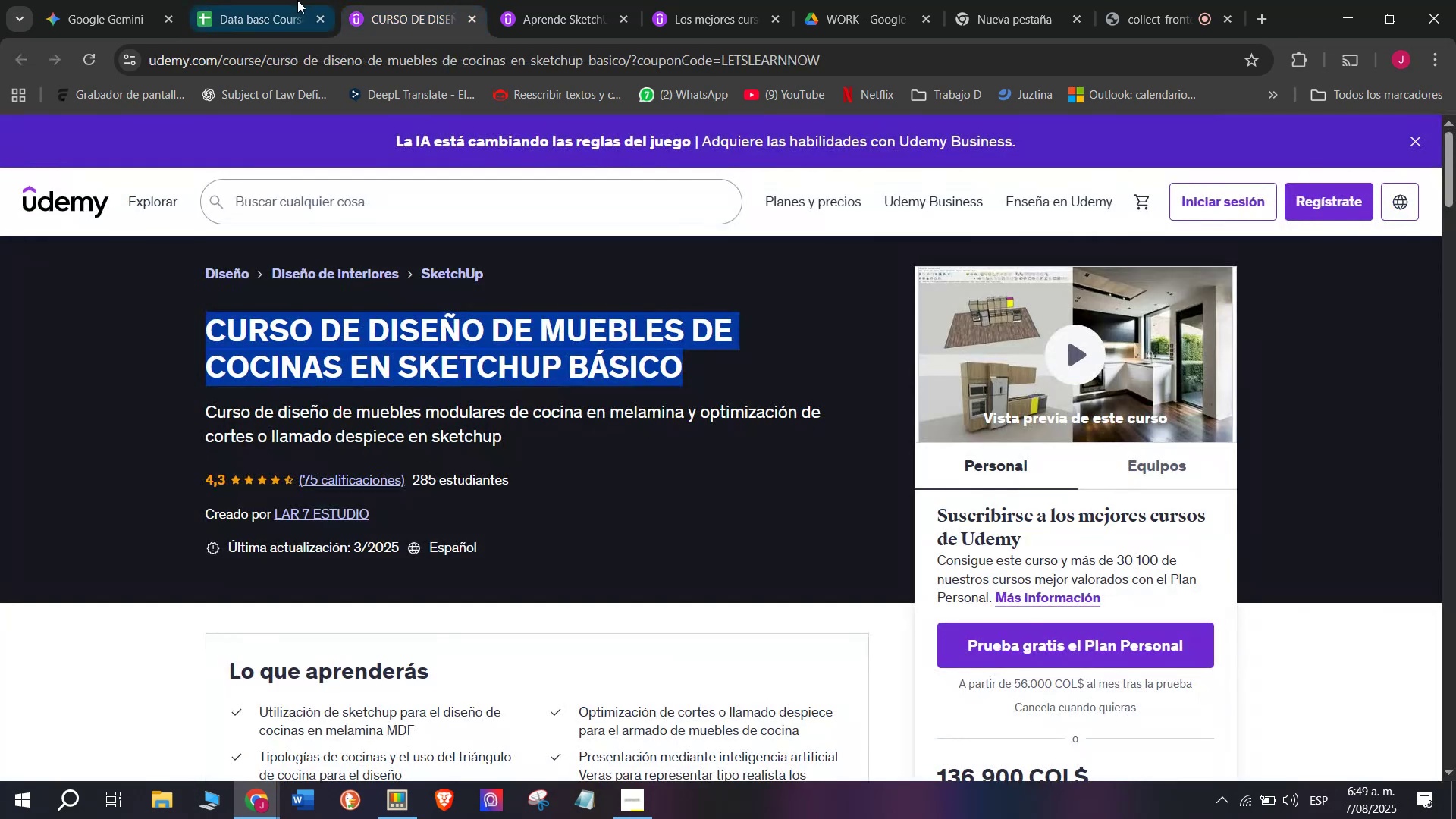 
left_click([297, 0])
 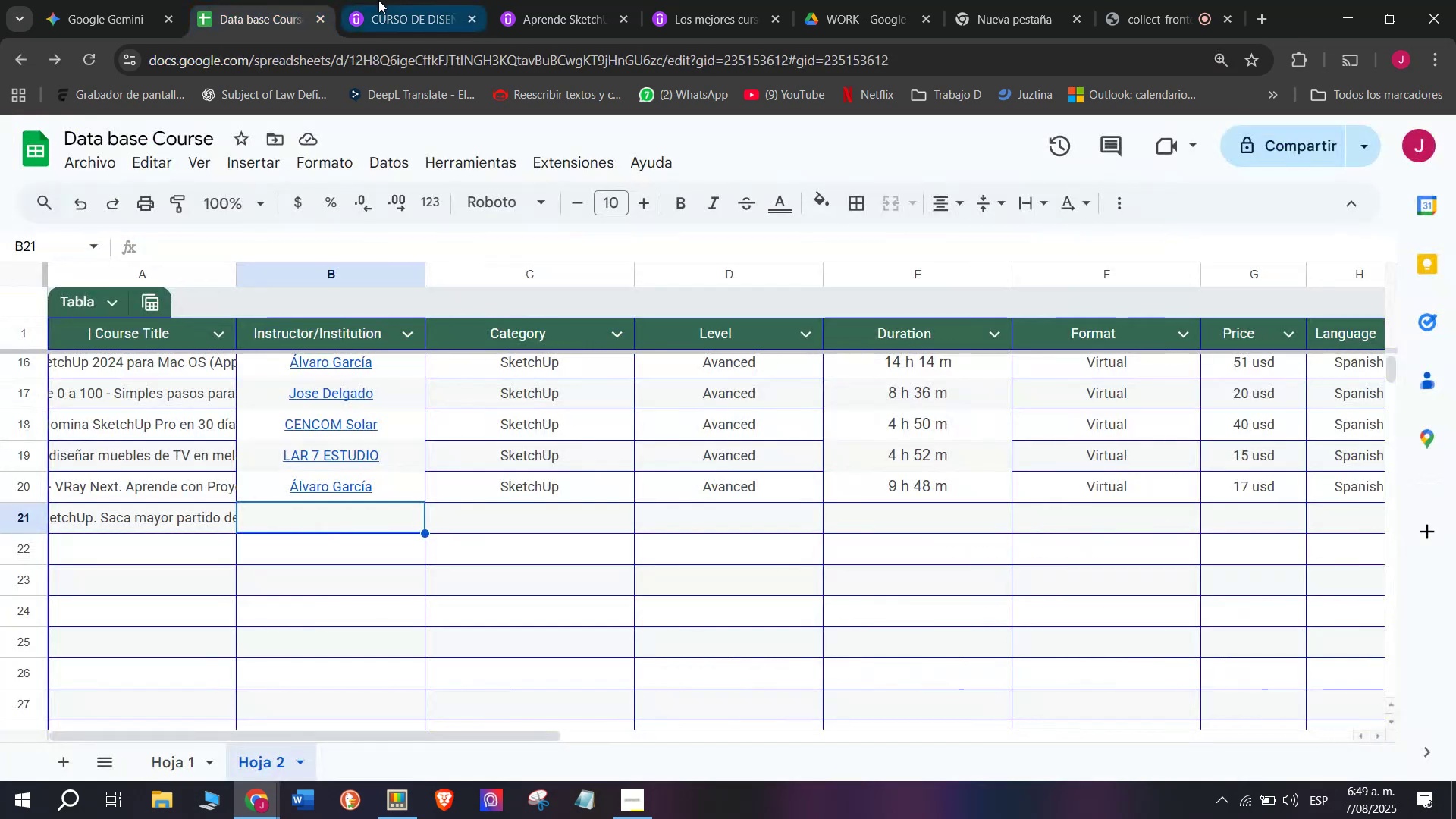 
left_click([379, 0])
 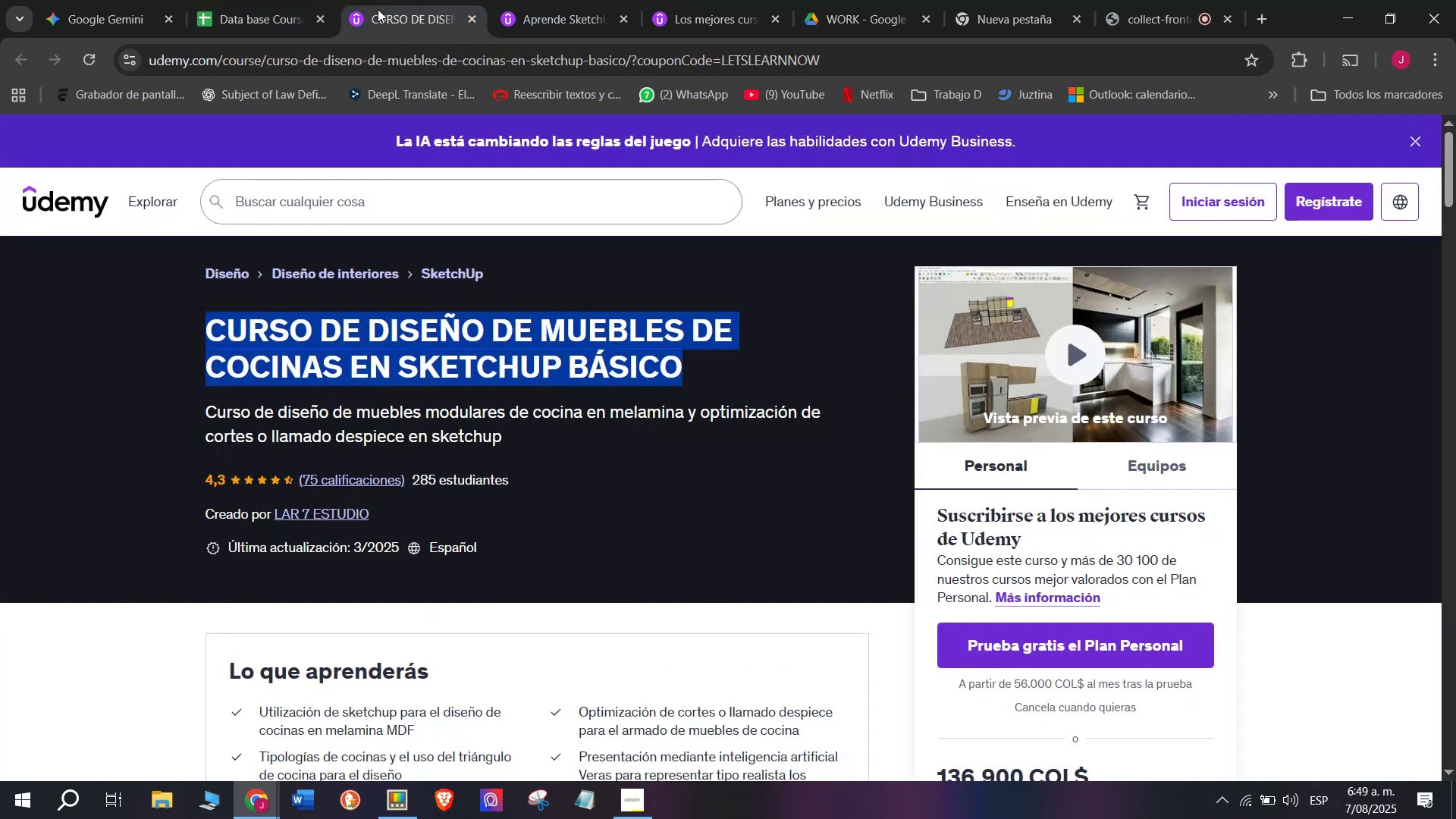 
key(Break)
 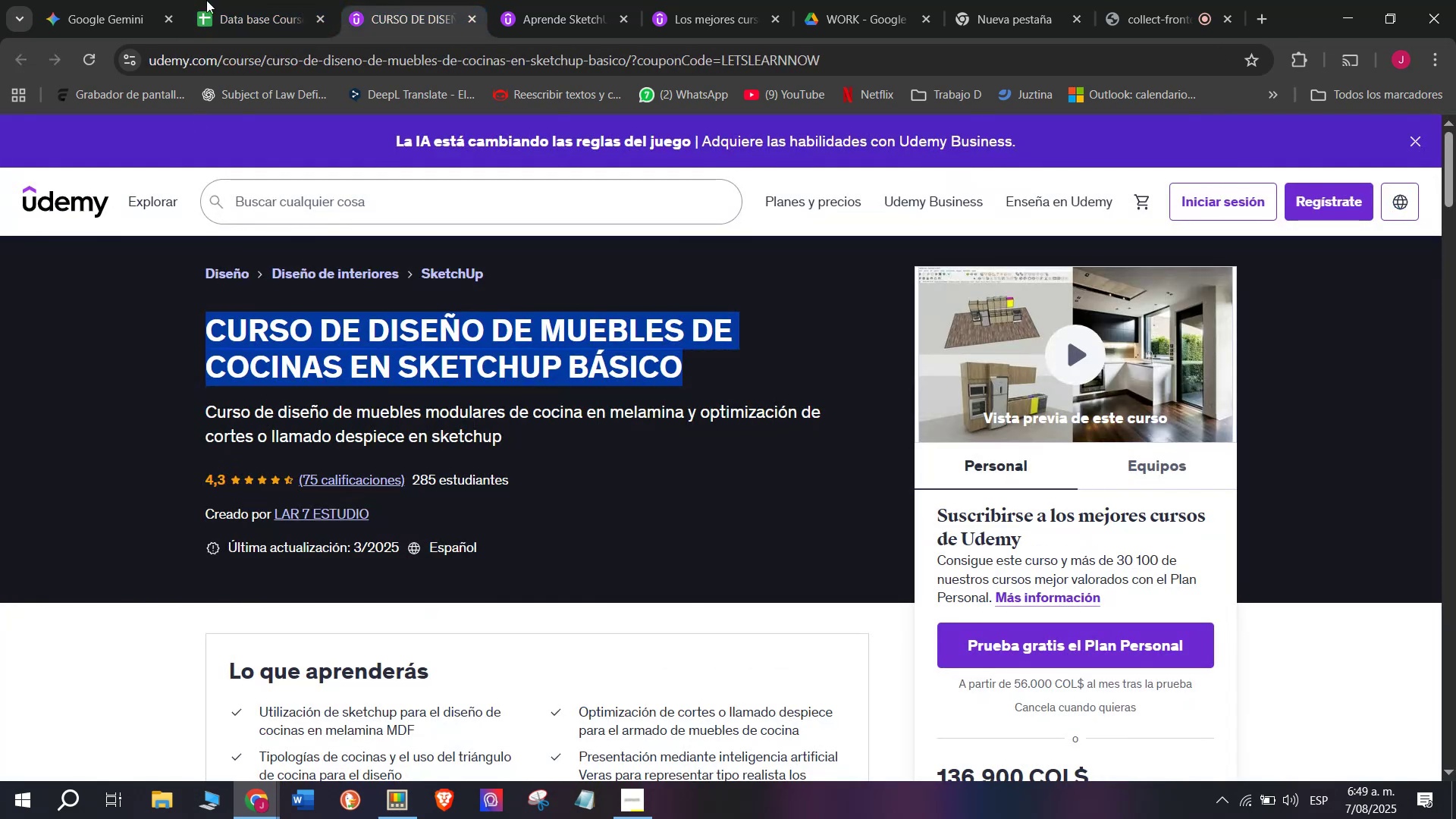 
key(Control+ControlLeft)
 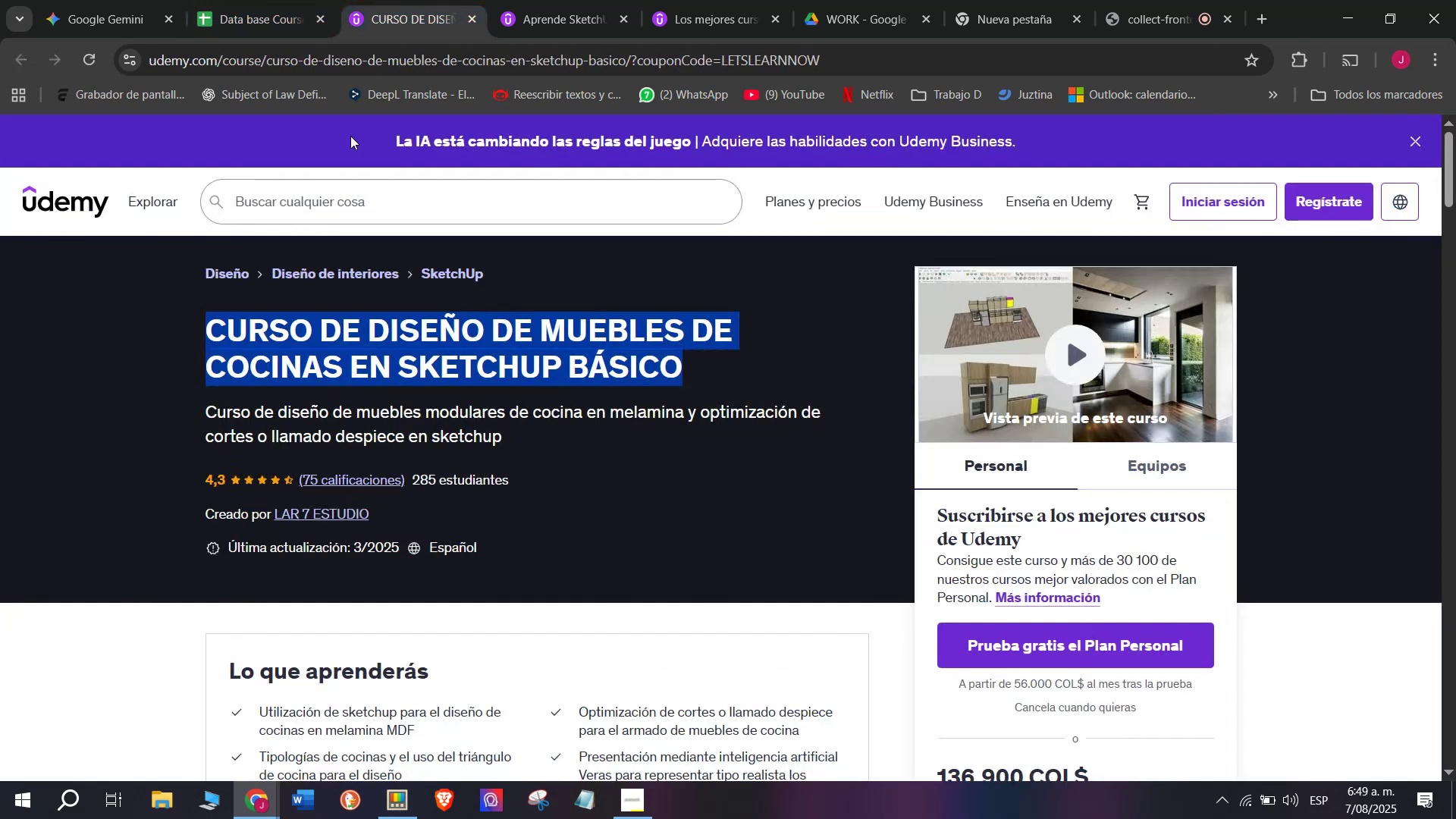 
key(Control+C)
 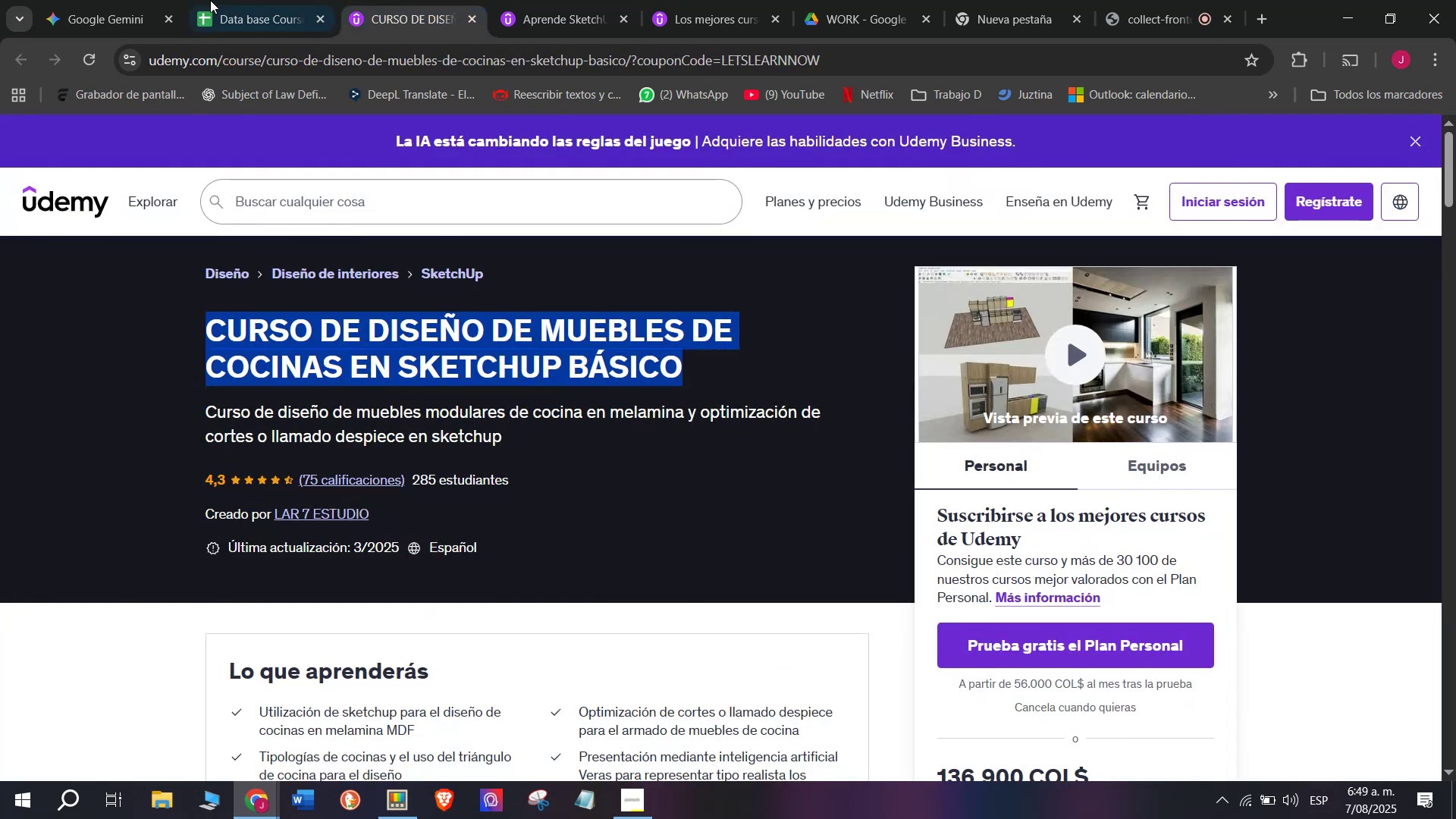 
left_click([211, 0])
 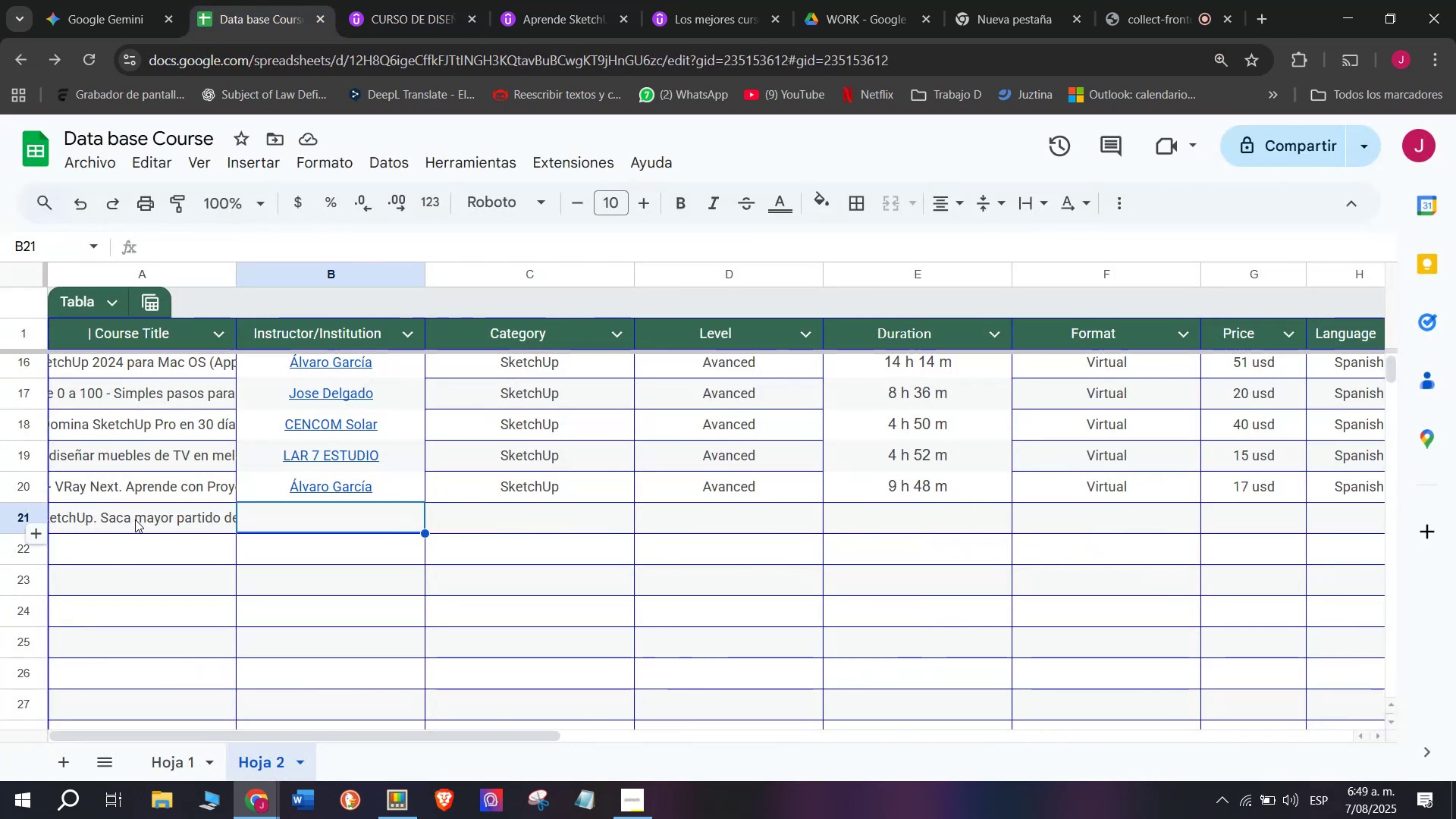 
double_click([135, 519])
 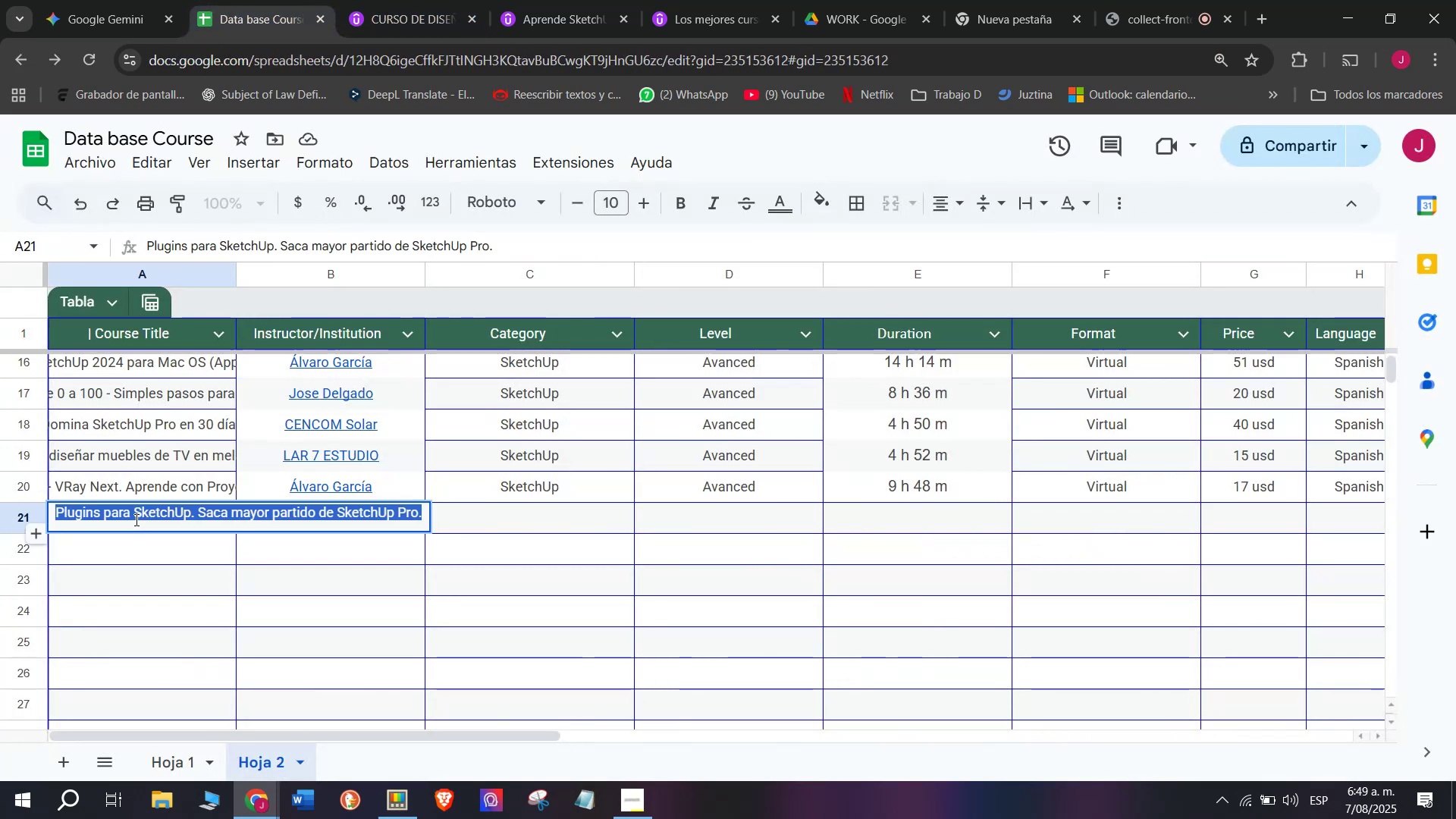 
triple_click([135, 519])
 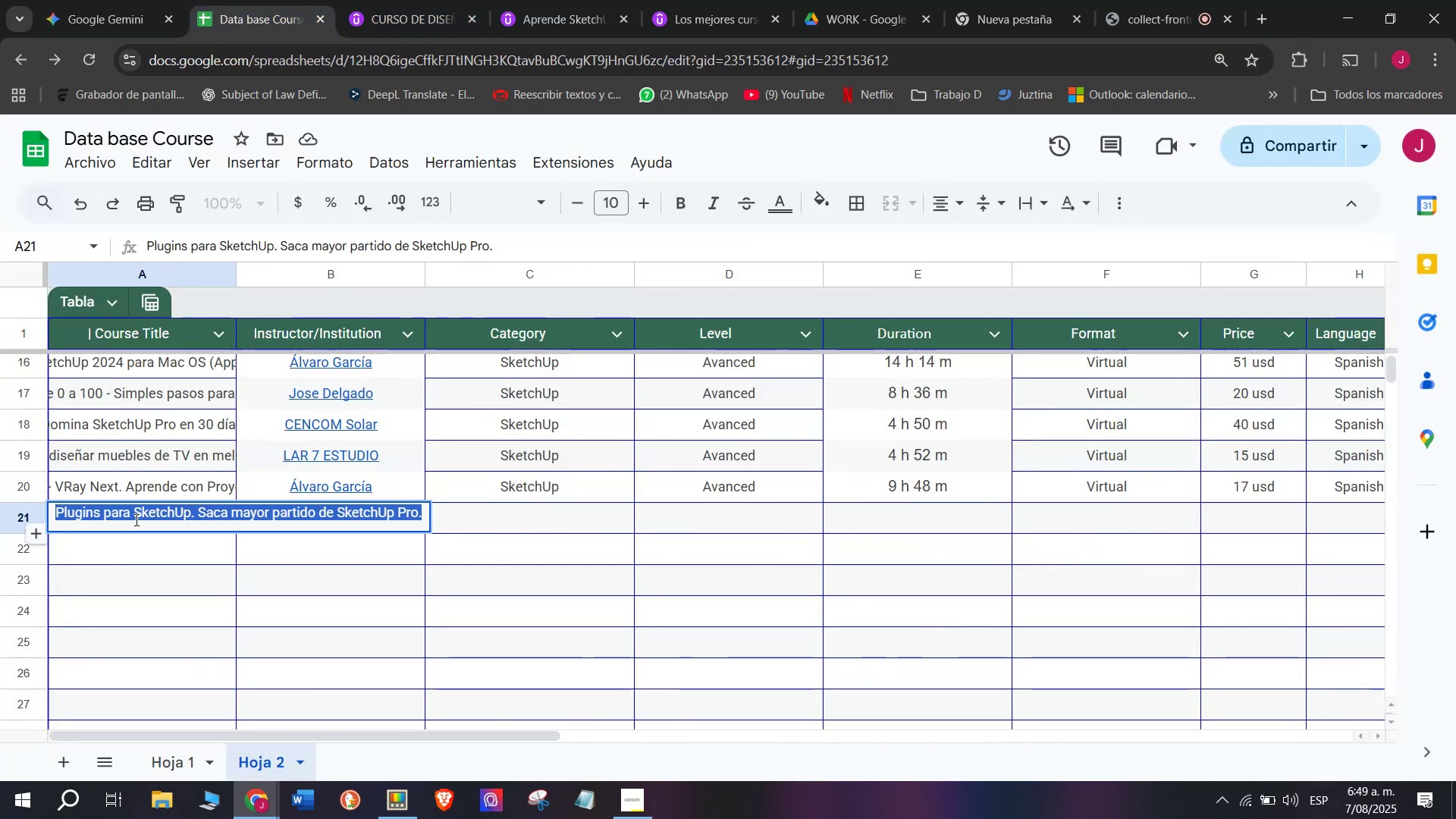 
key(Z)
 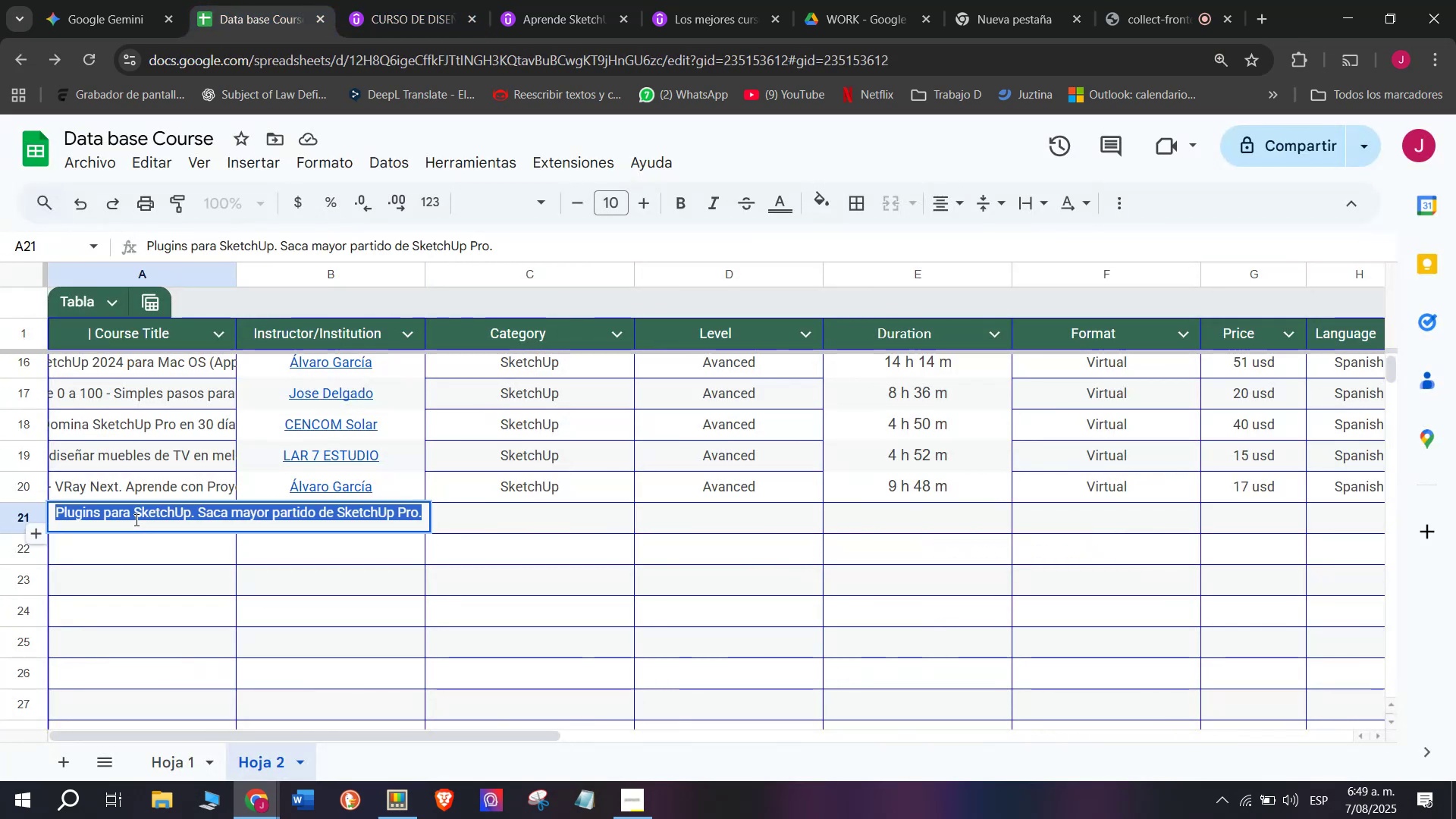 
key(Control+ControlLeft)
 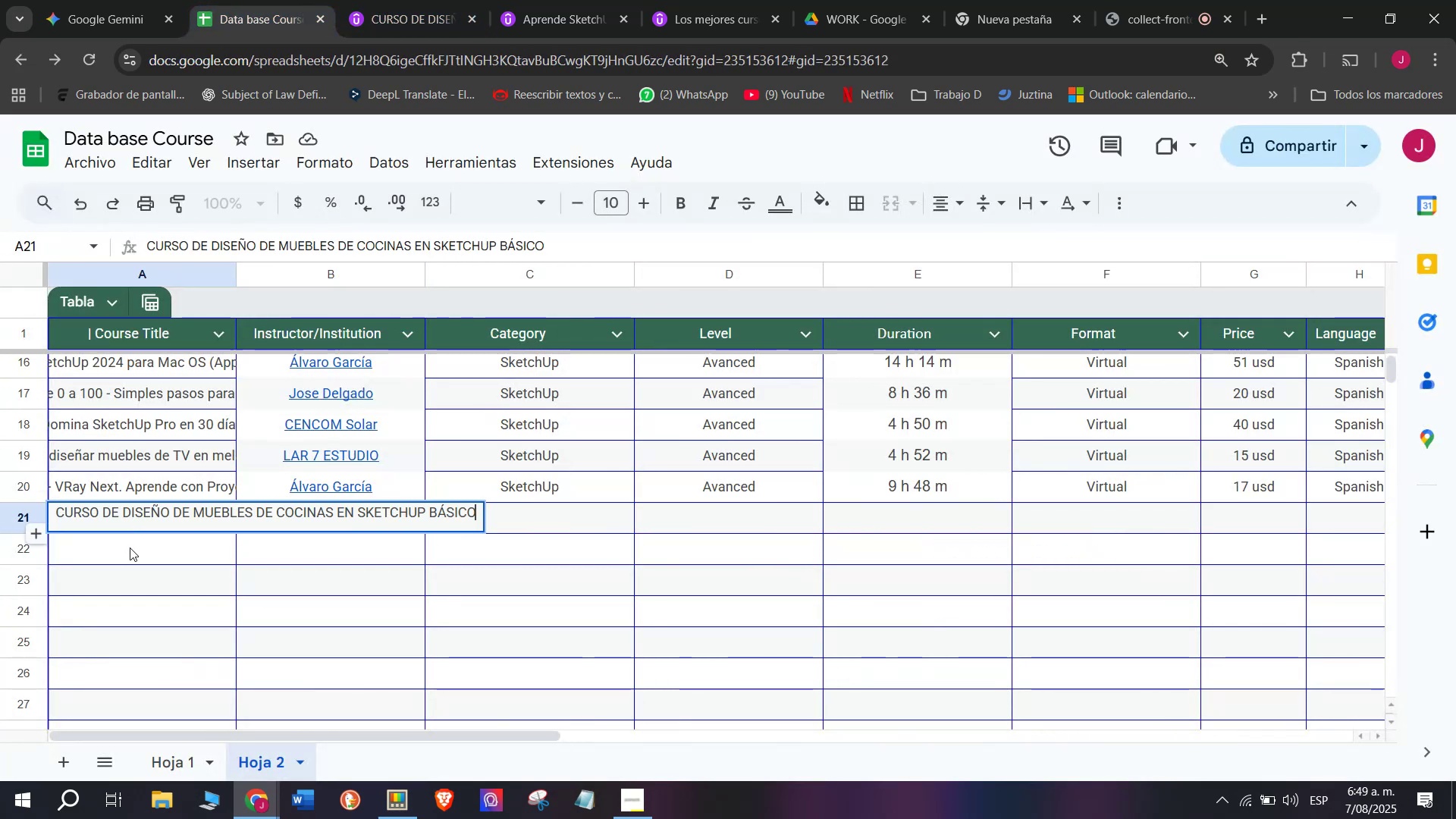 
key(Control+V)
 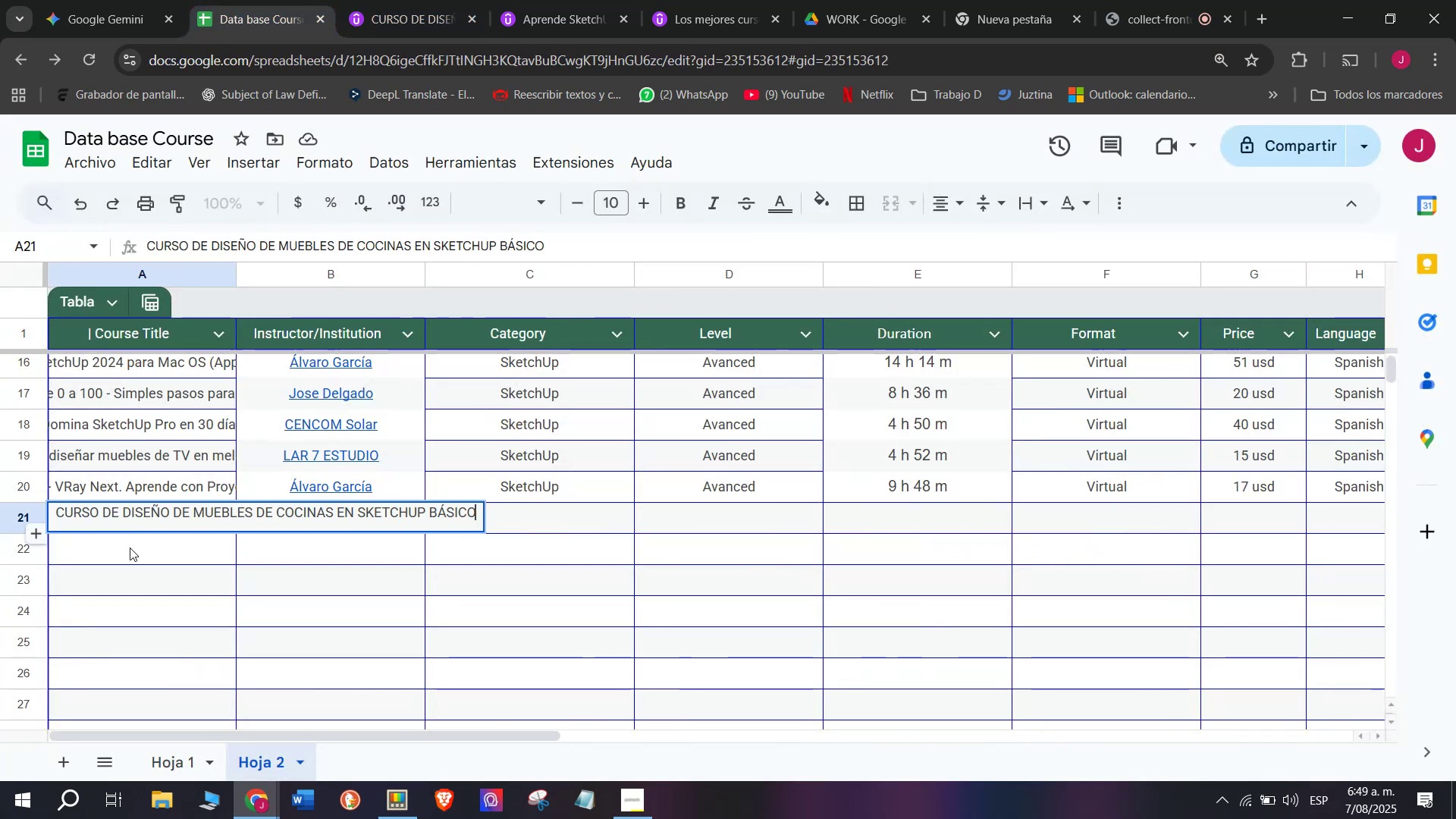 
left_click([130, 548])
 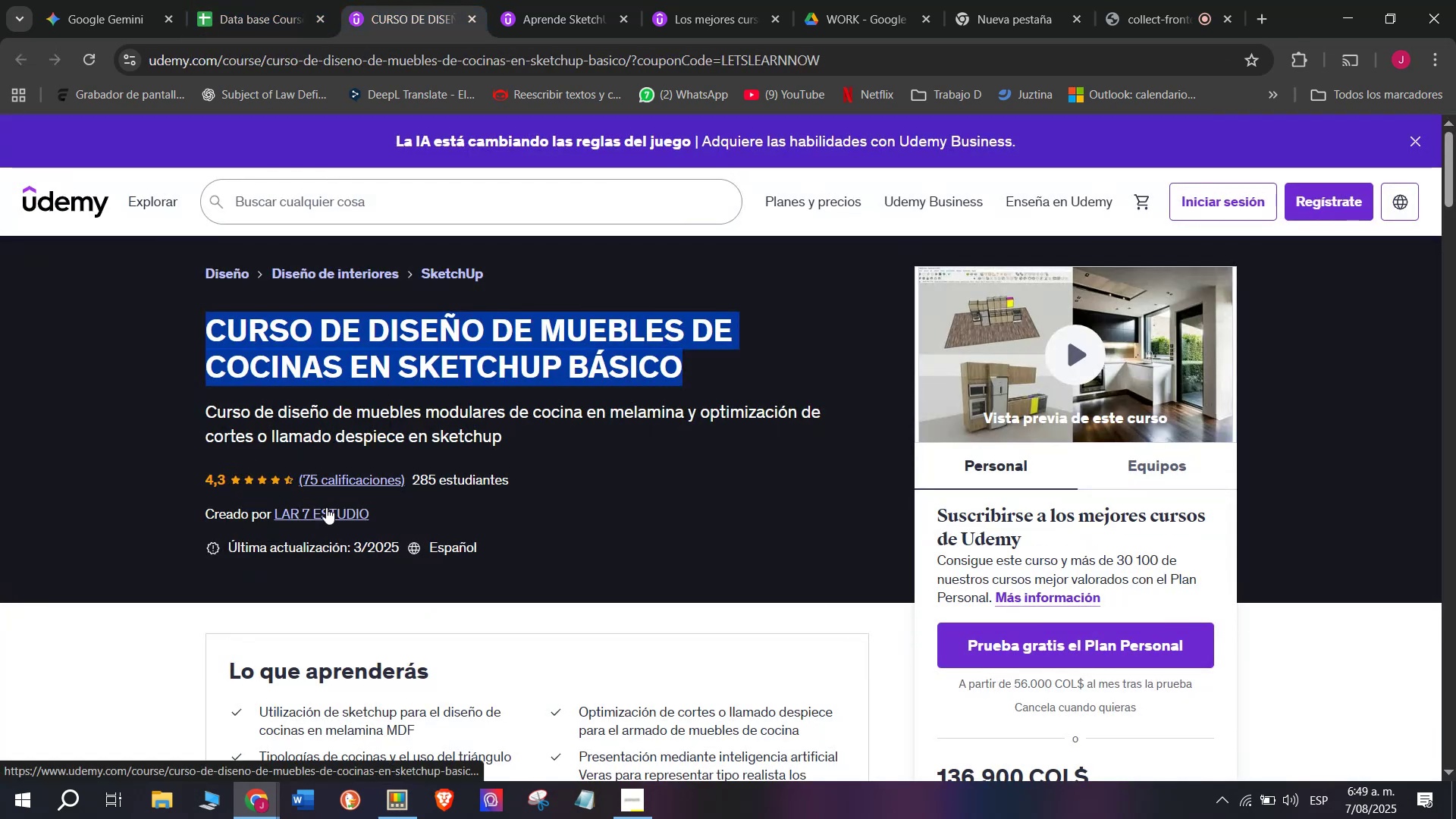 
left_click_drag(start_coordinate=[181, 240], to_coordinate=[362, 244])
 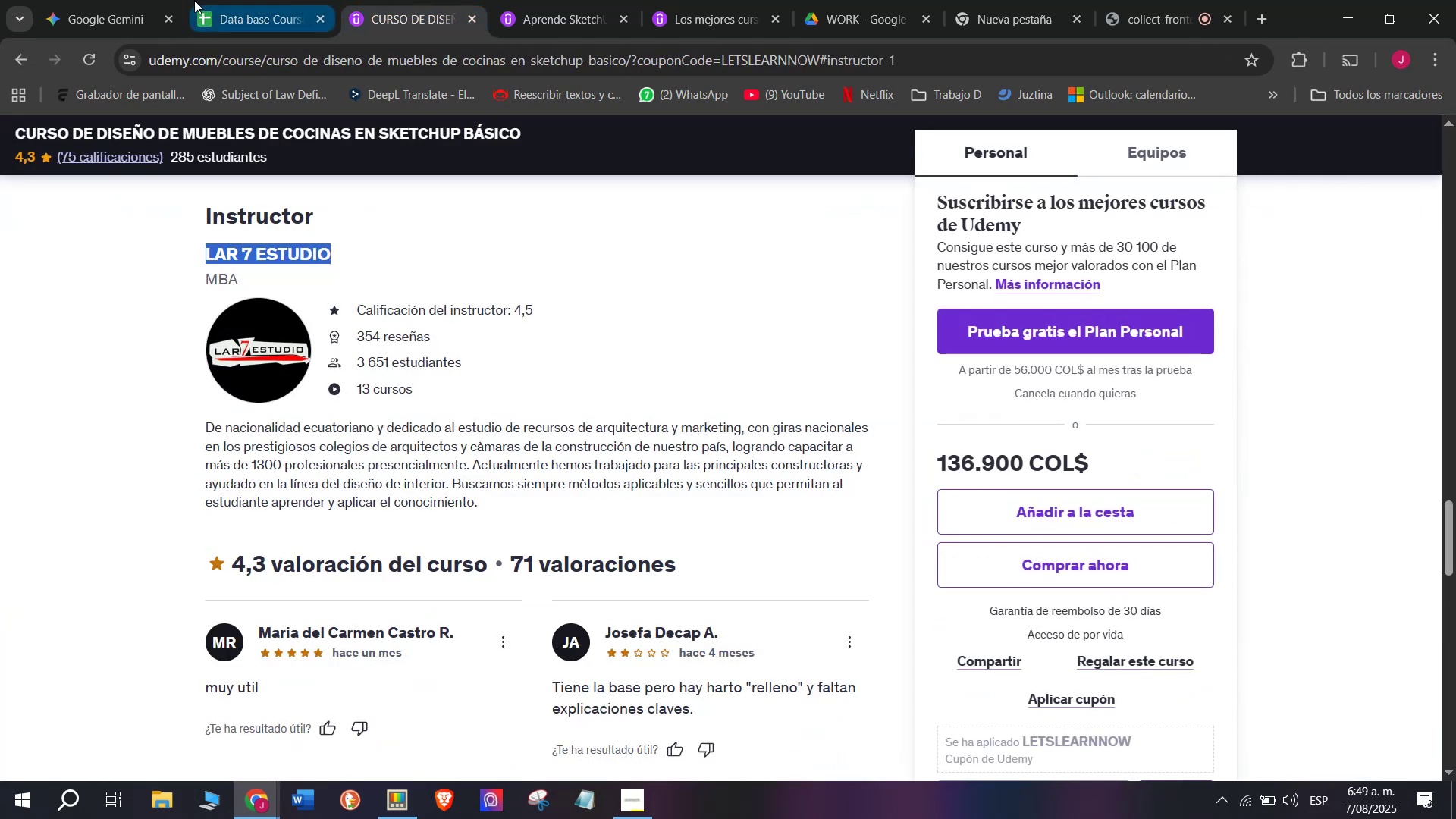 
key(Break)
 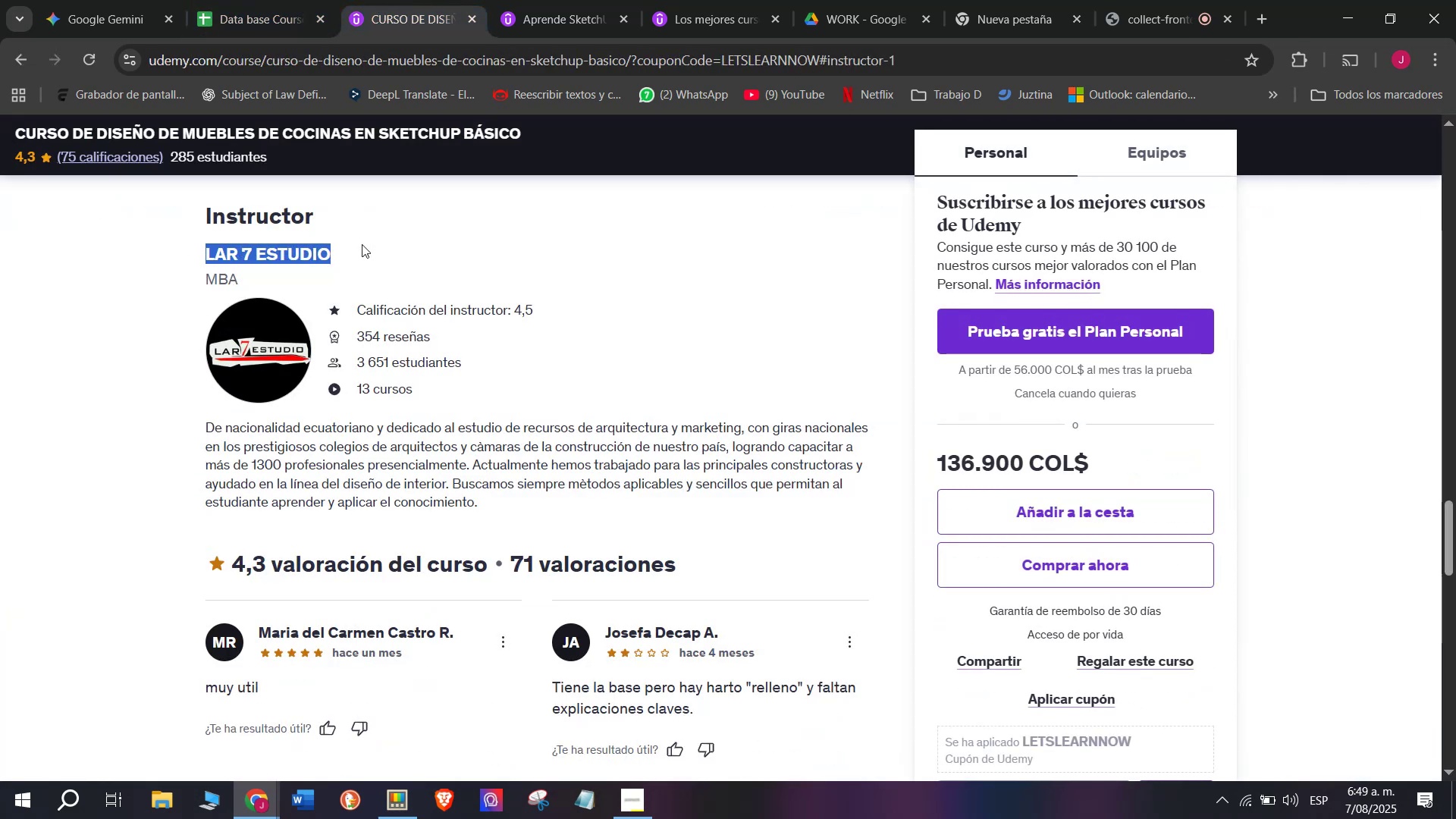 
key(Control+ControlLeft)
 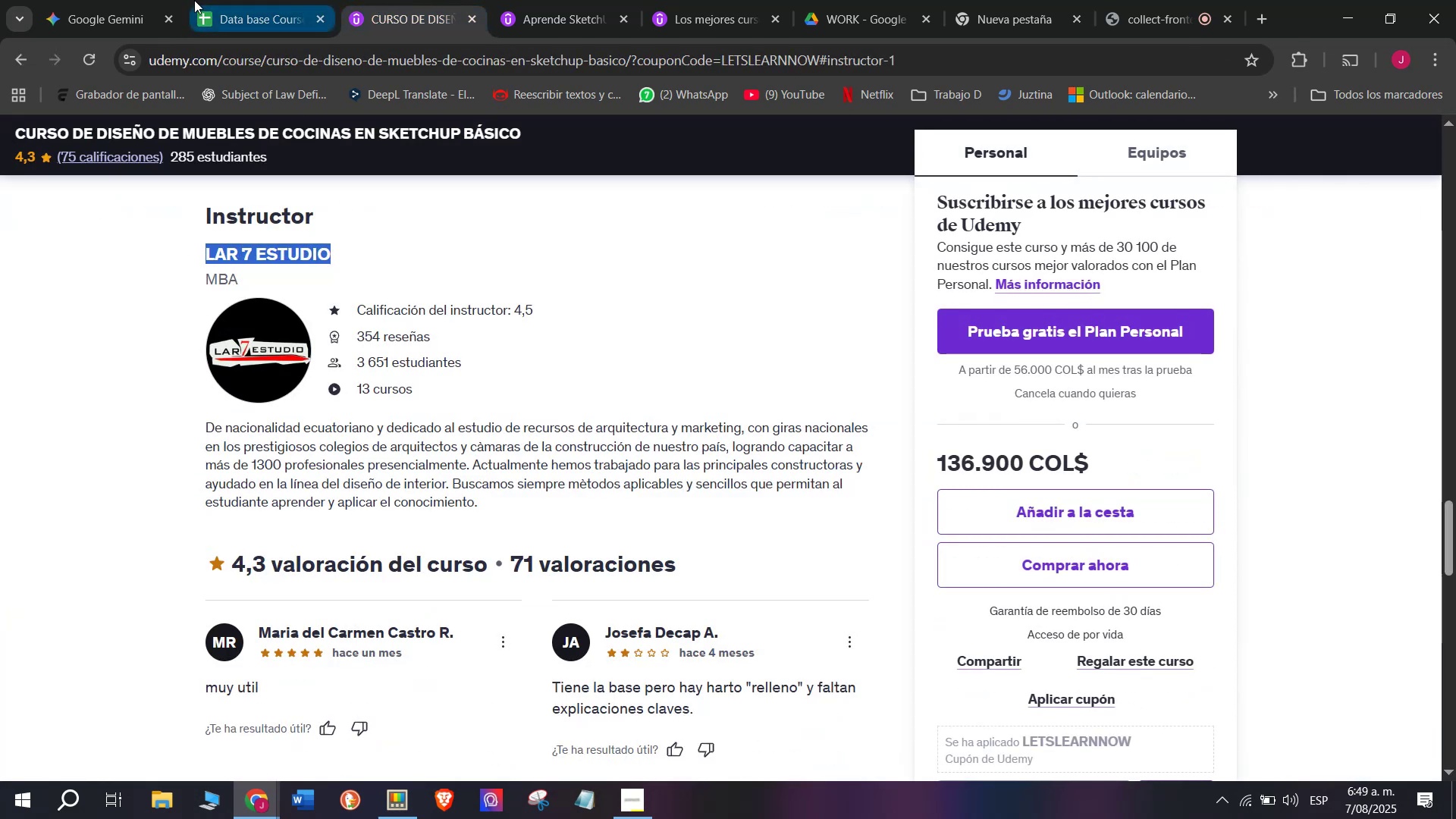 
key(Control+C)
 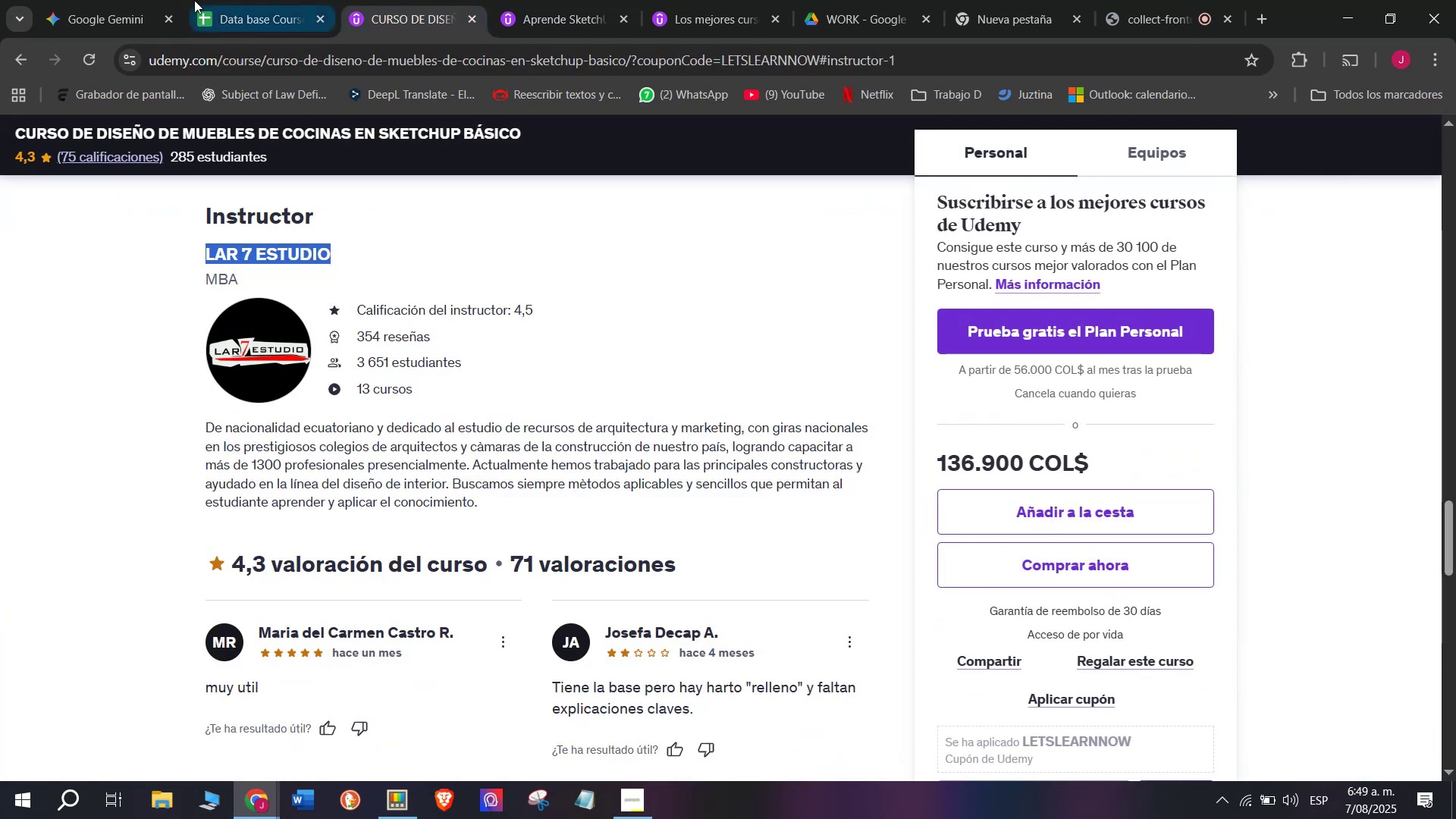 
left_click([194, 0])
 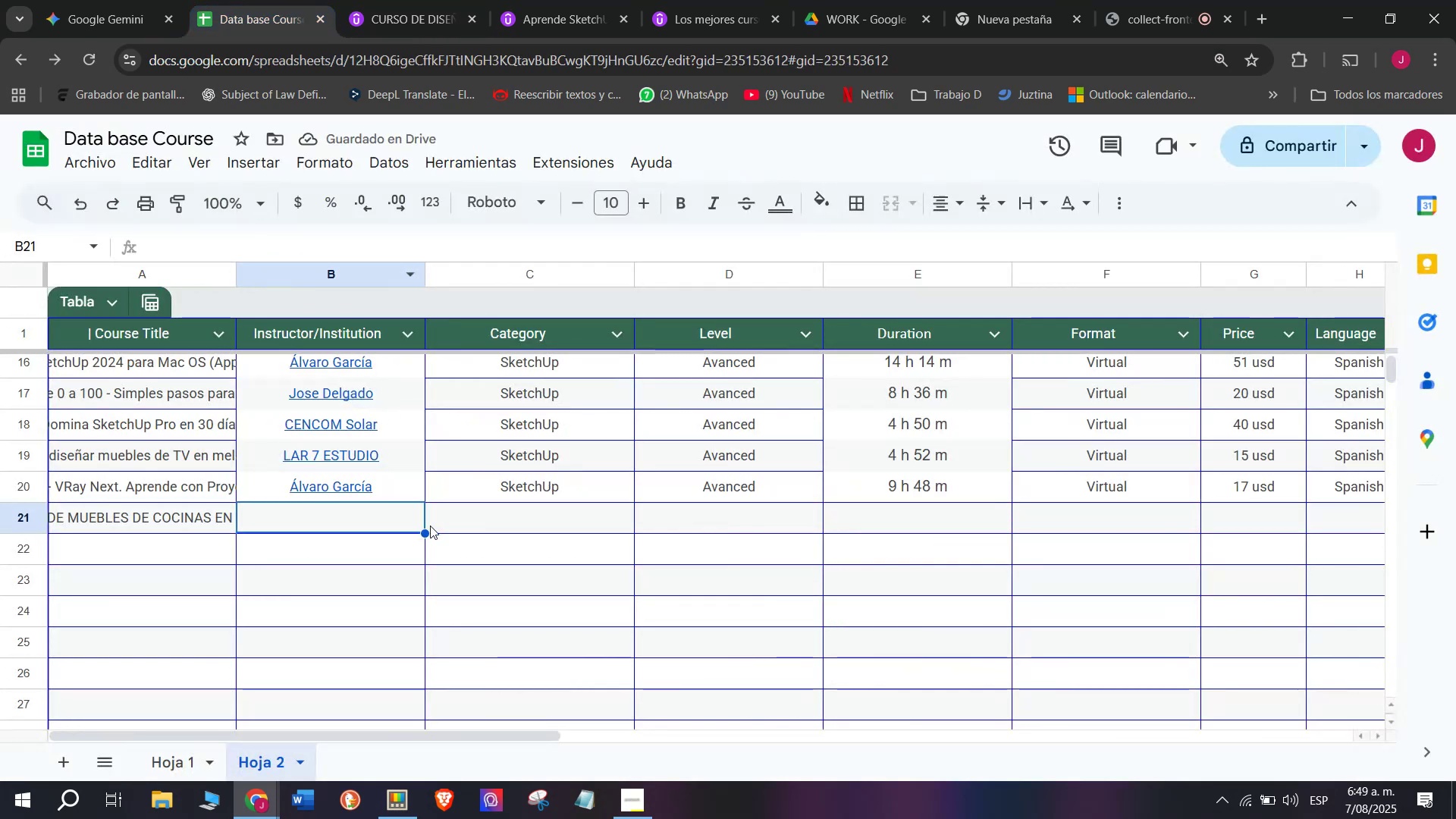 
key(Z)
 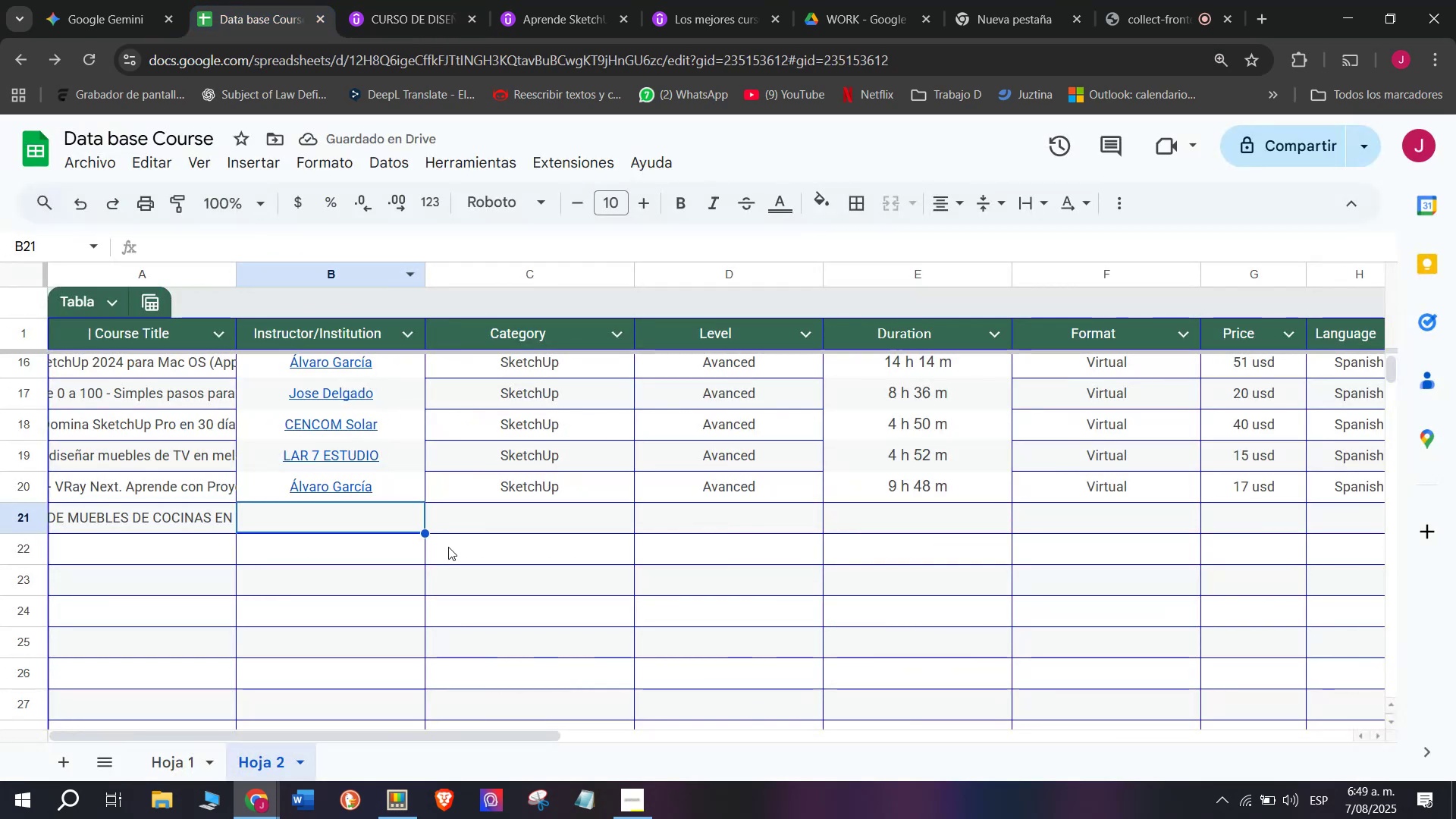 
key(Control+ControlLeft)
 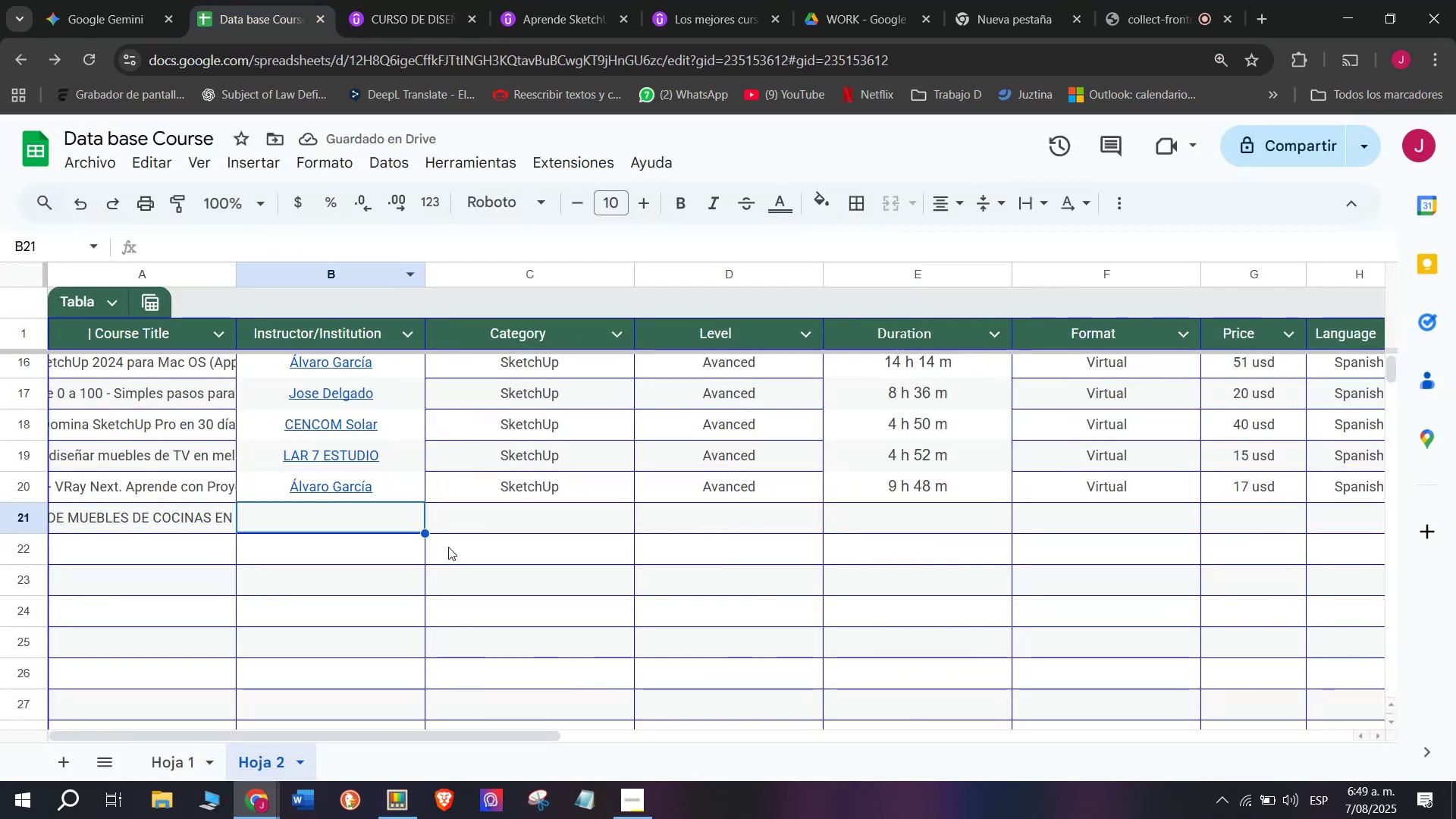 
key(Control+V)
 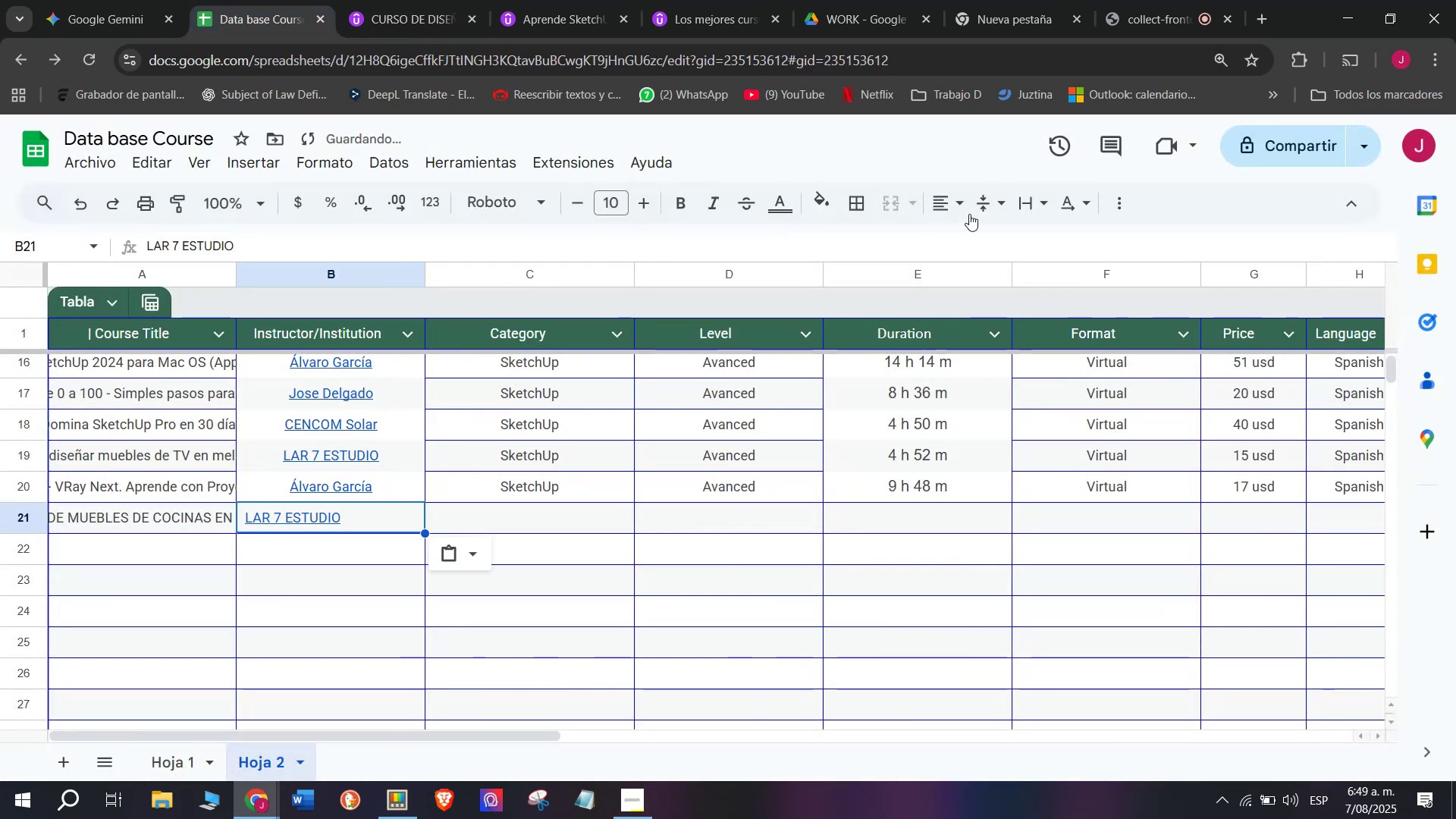 
left_click([968, 208])
 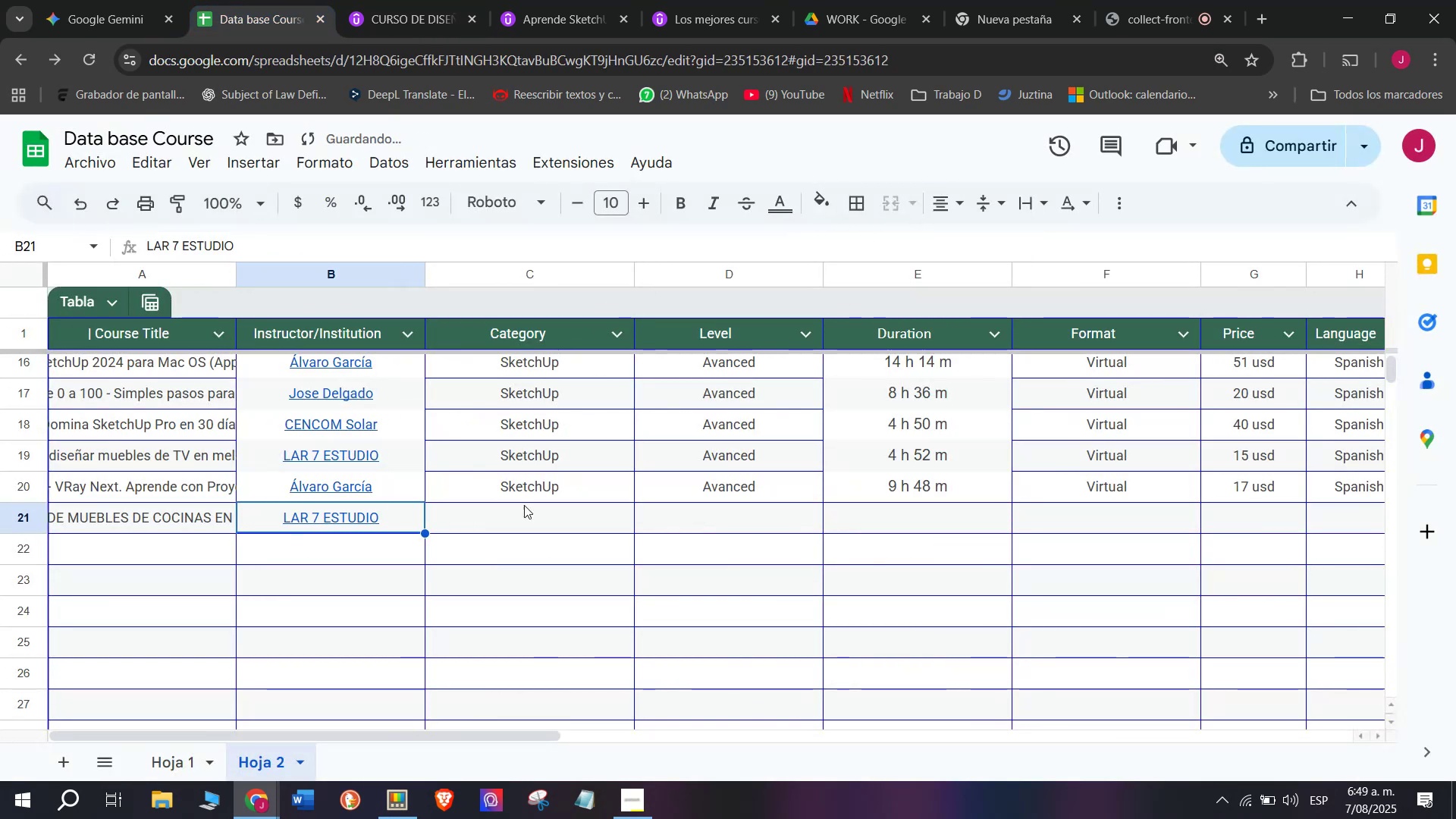 
key(Break)
 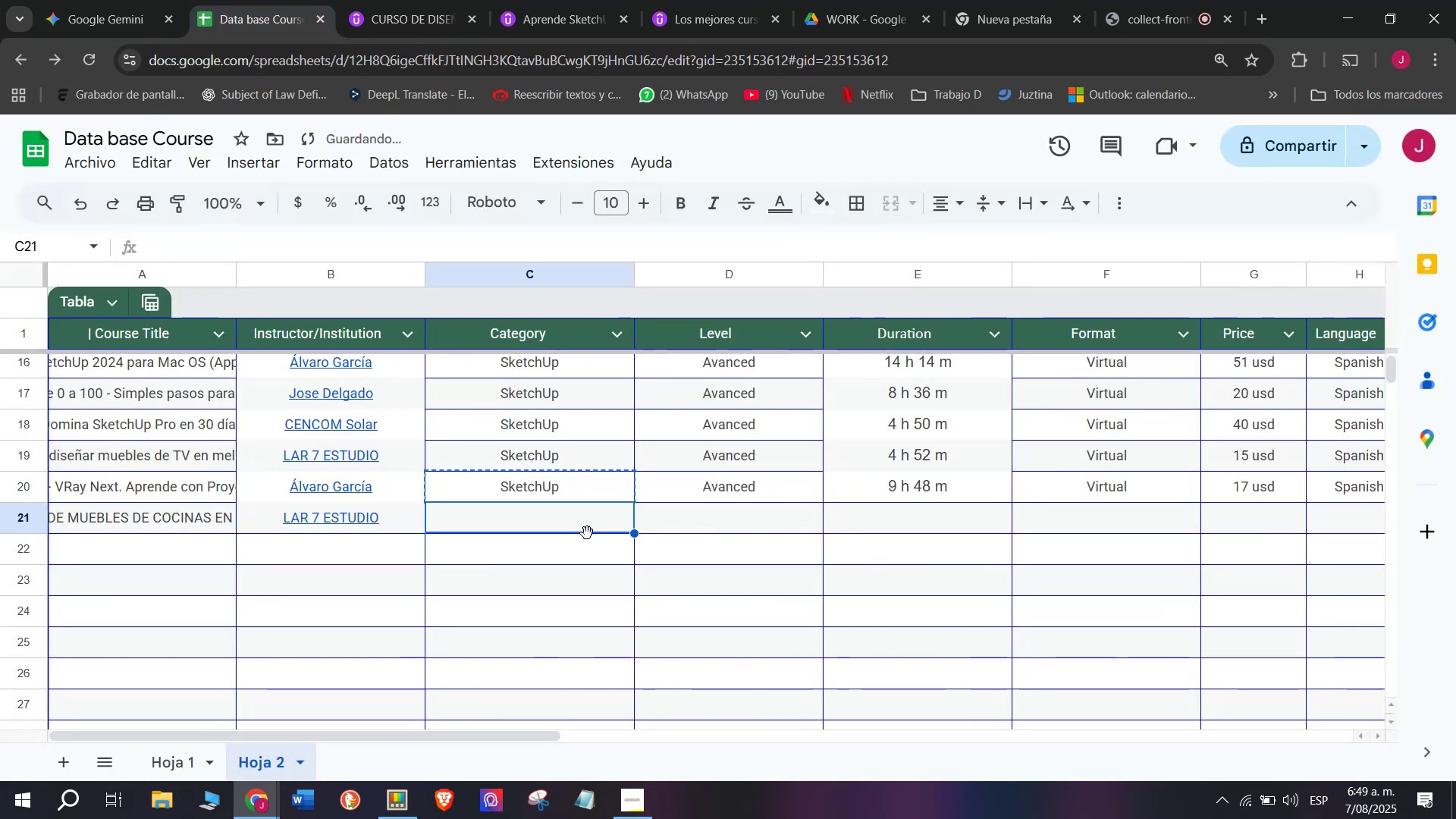 
key(Control+ControlLeft)
 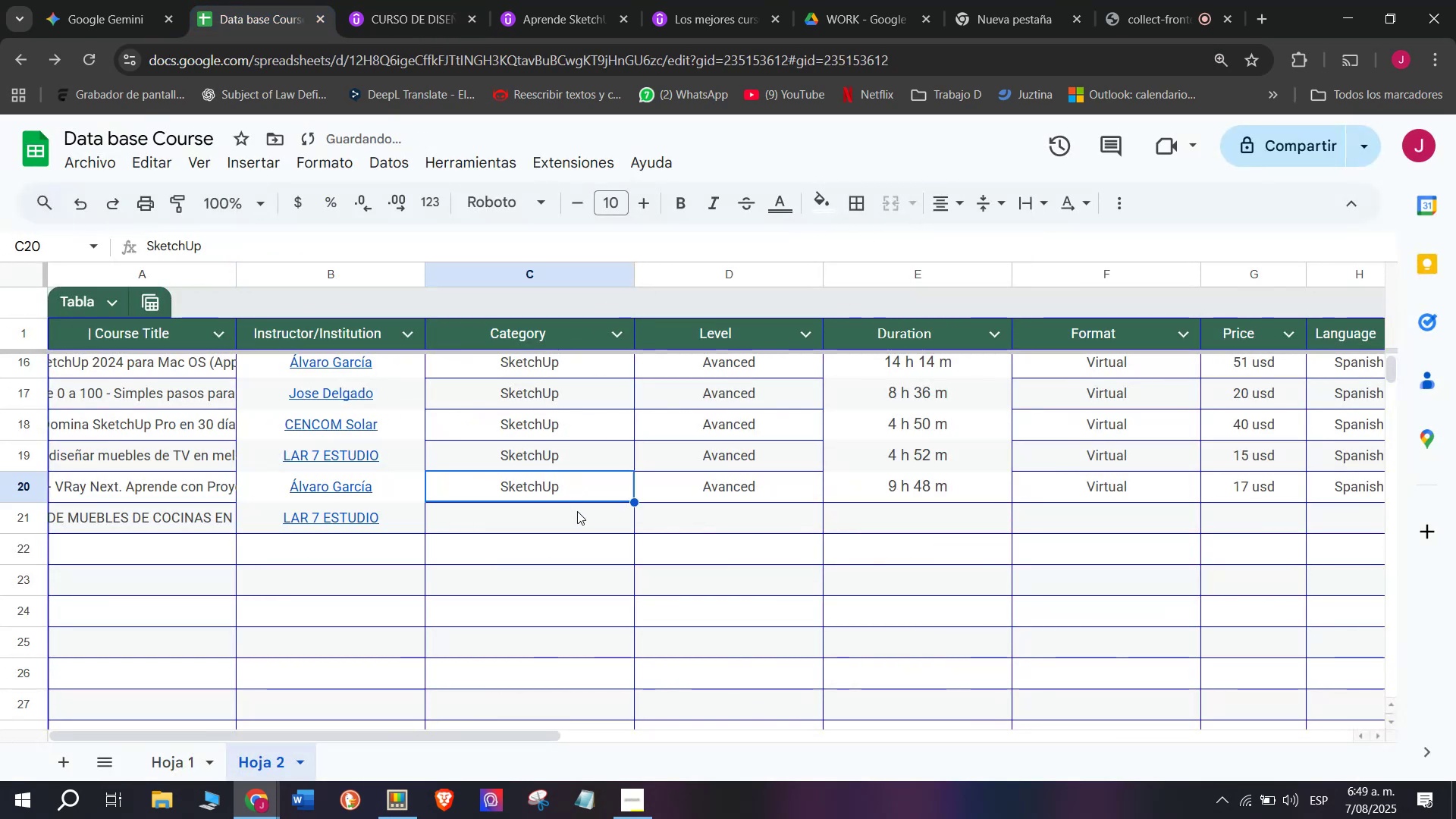 
key(Control+C)
 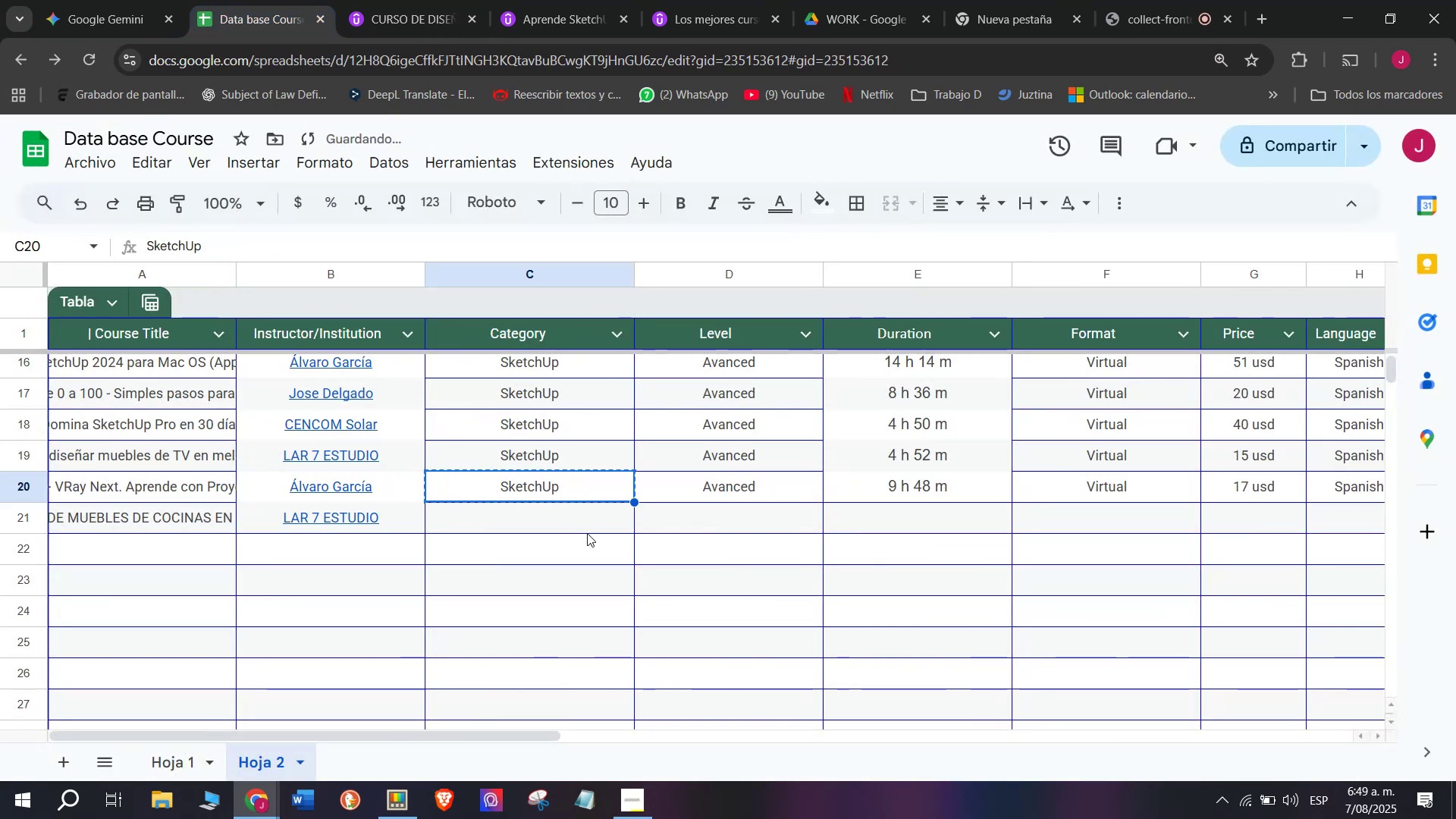 
left_click([587, 533])
 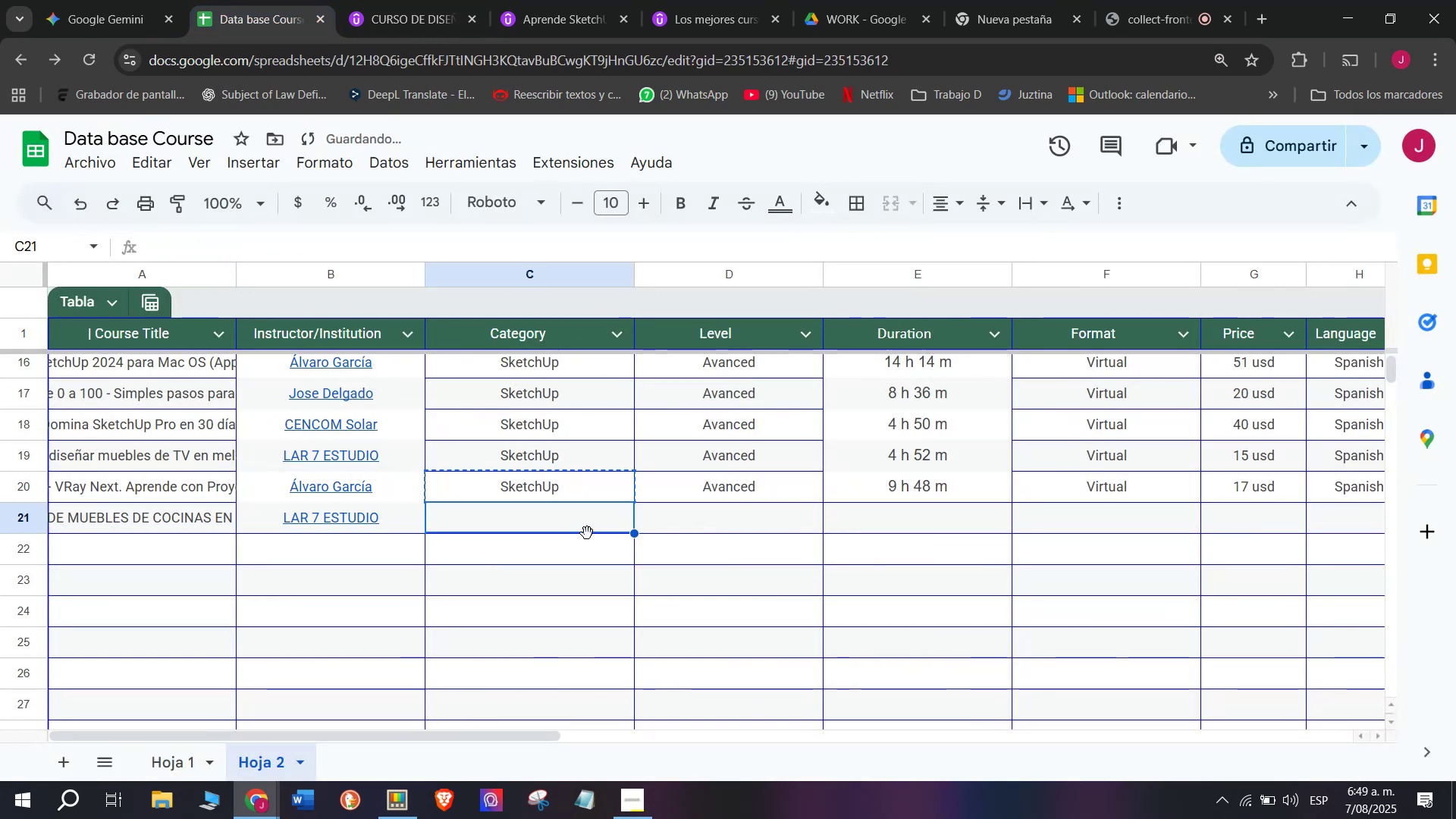 
key(Z)
 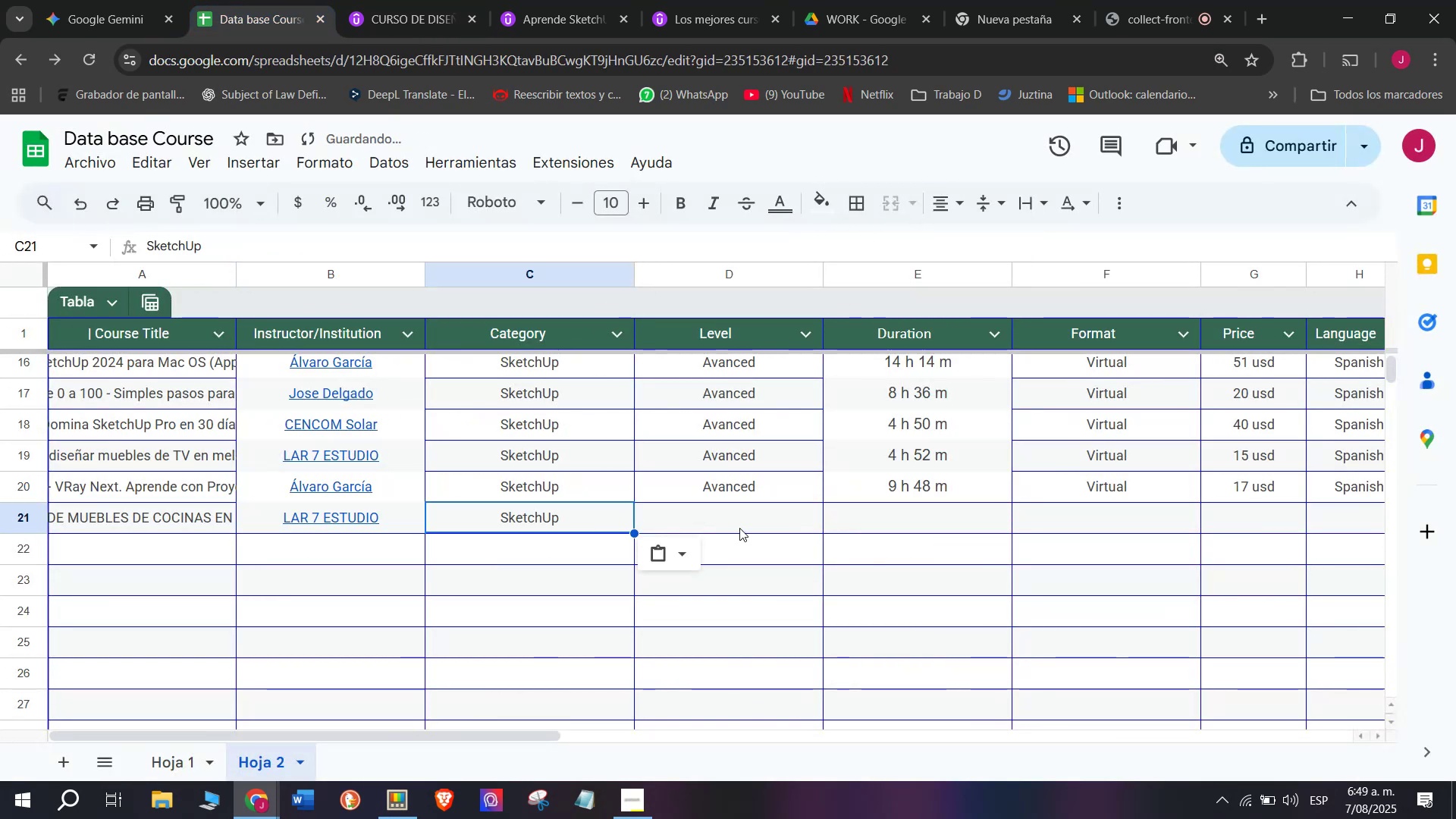 
key(Control+ControlLeft)
 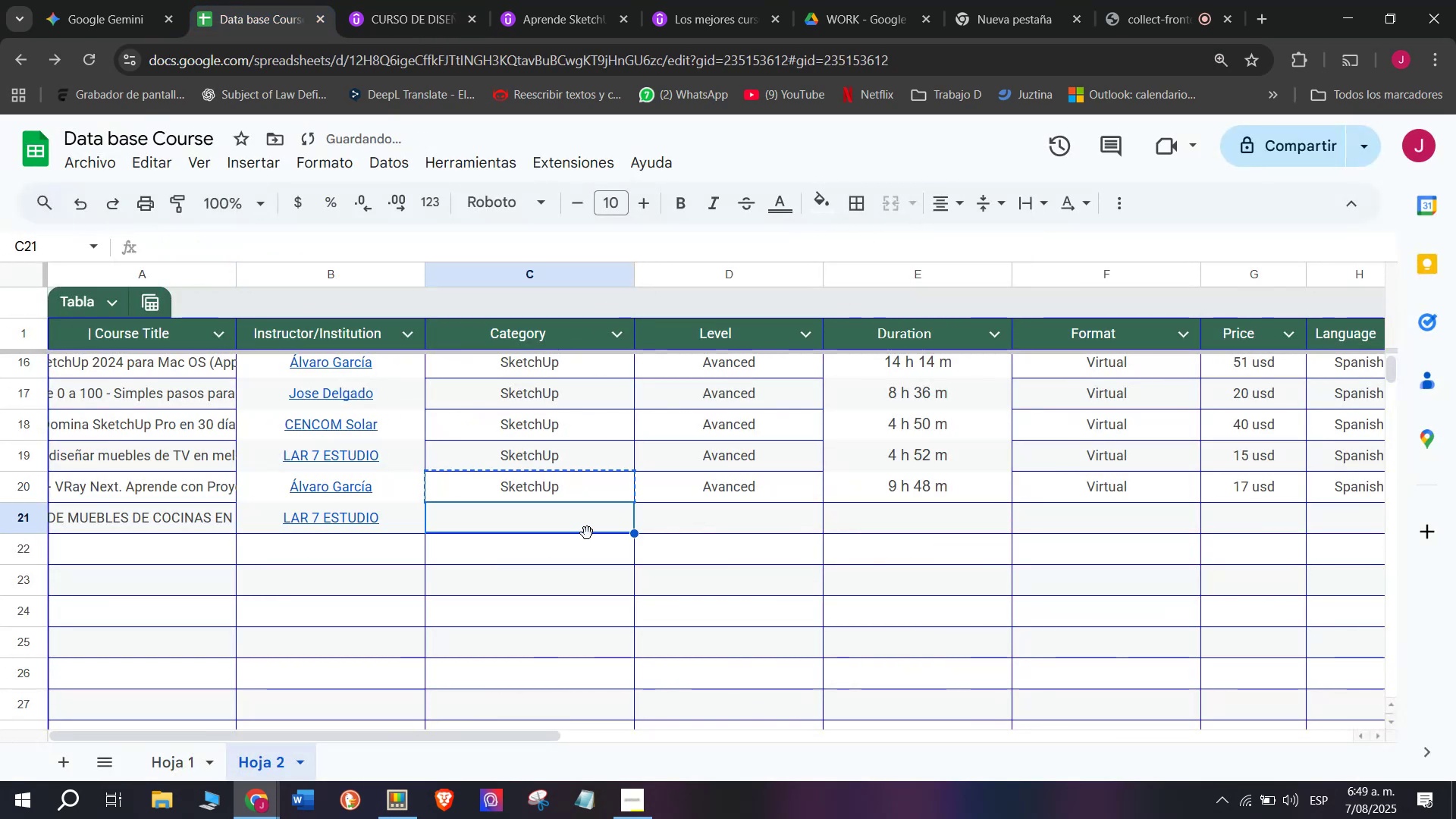 
key(Control+V)
 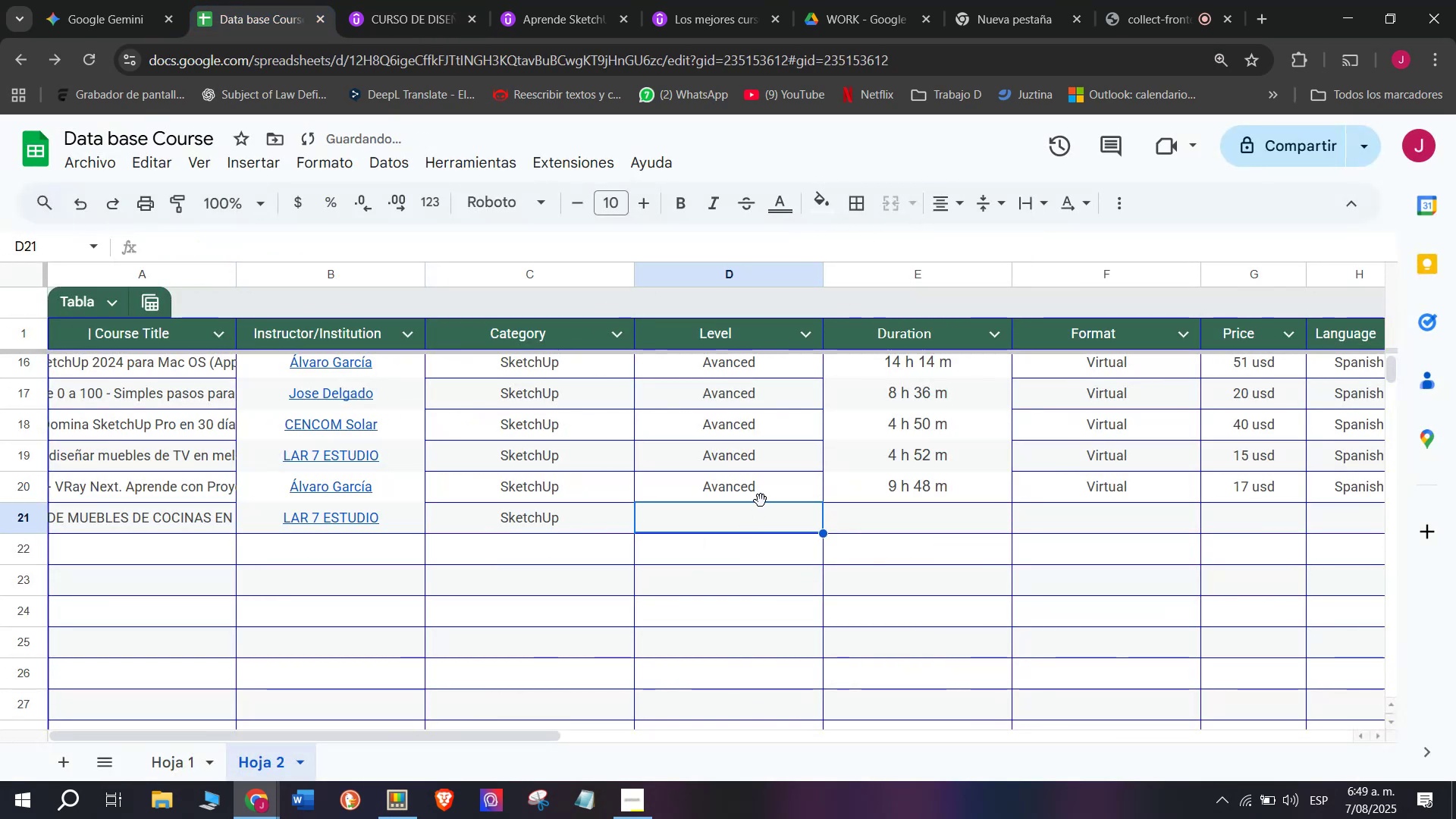 
double_click([763, 498])
 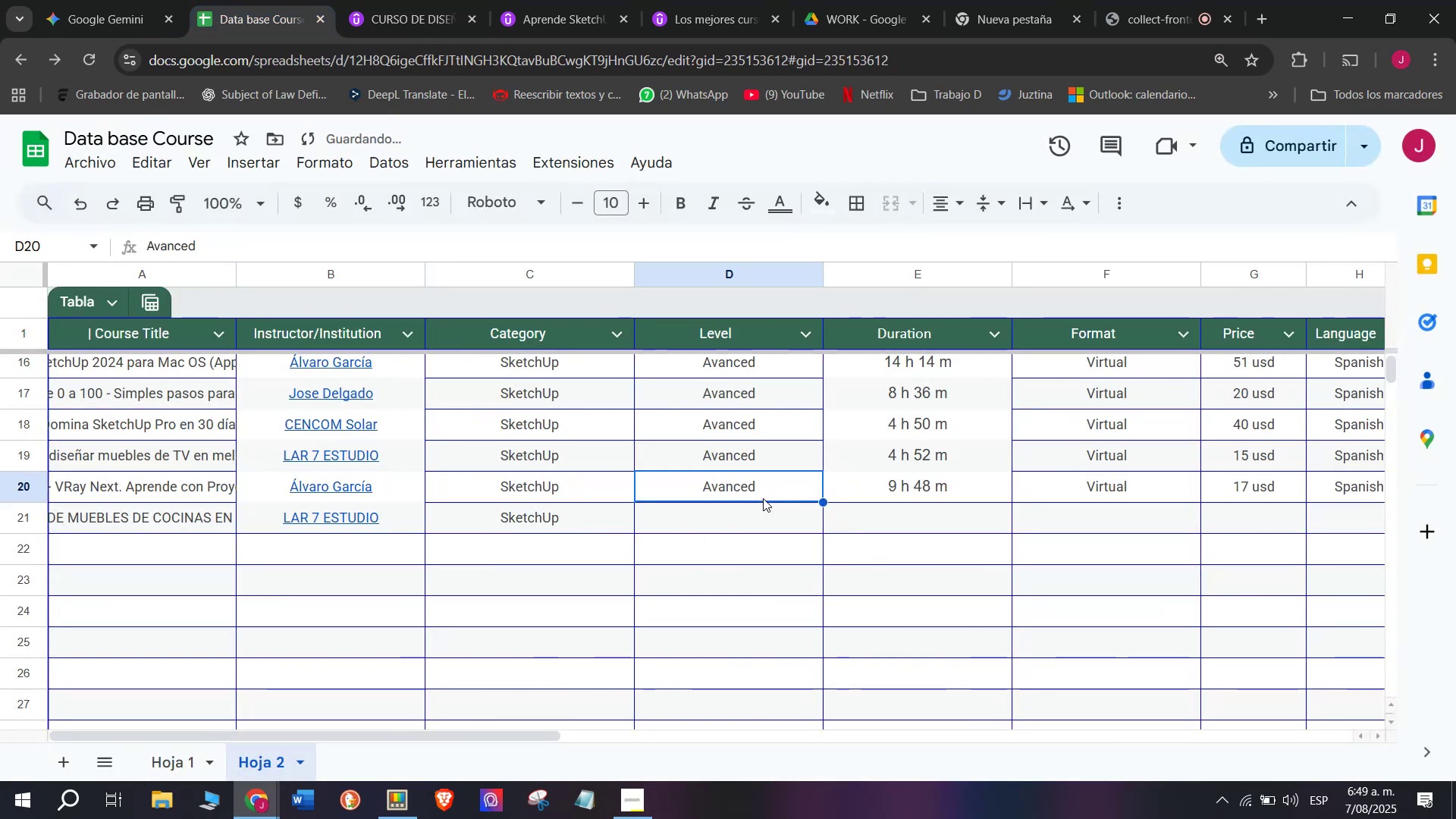 
key(Break)
 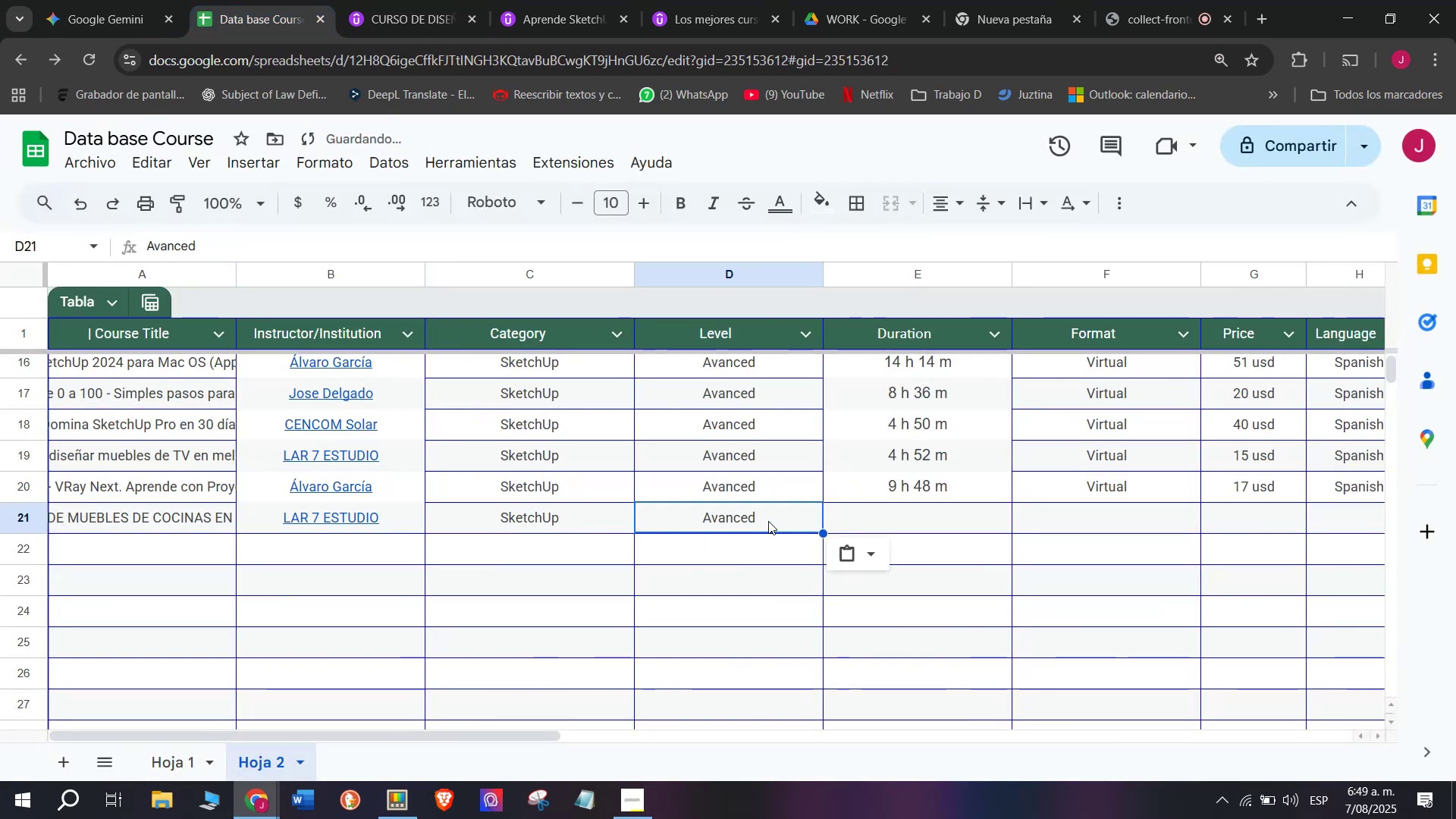 
key(Control+ControlLeft)
 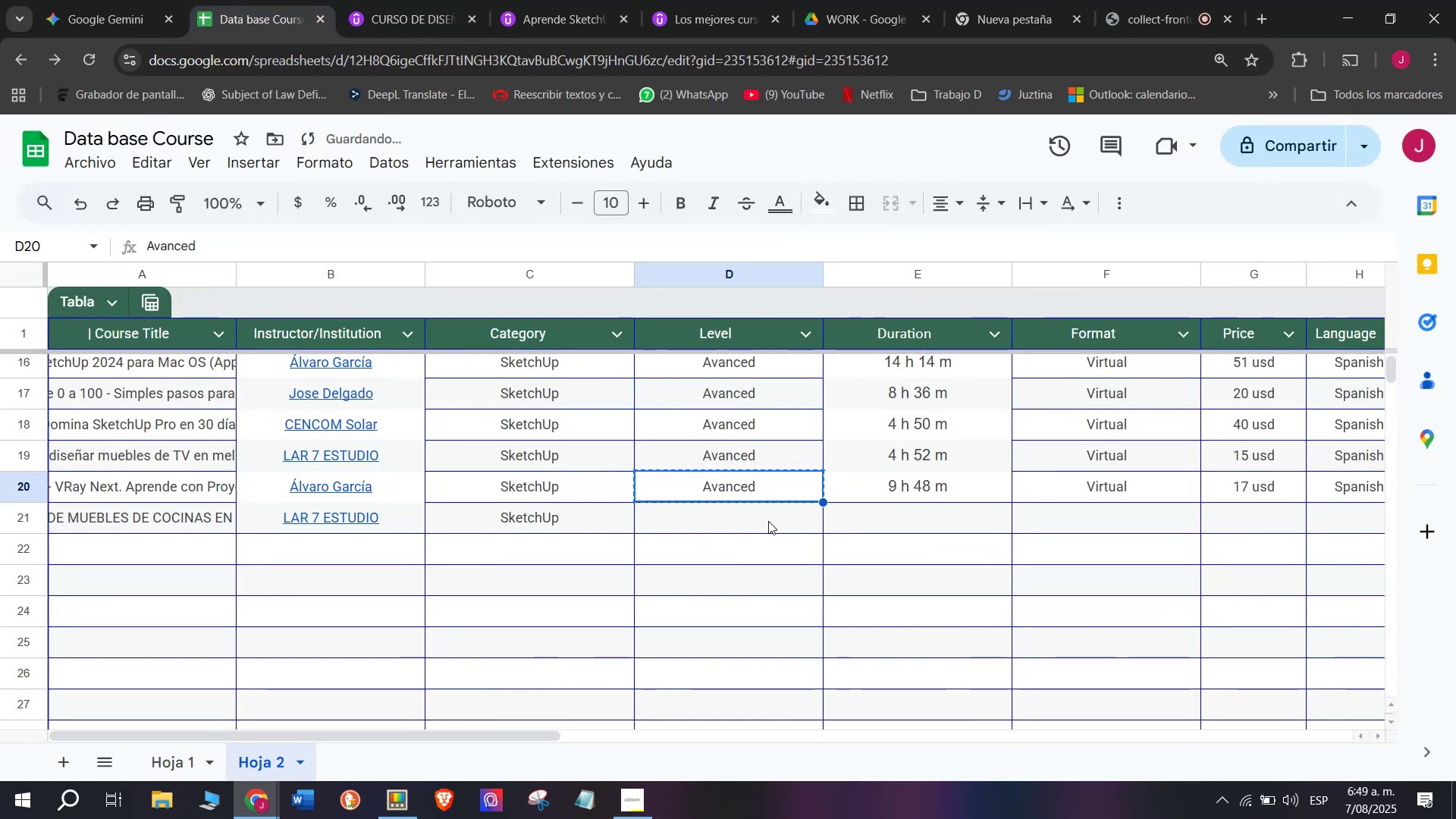 
key(Control+C)
 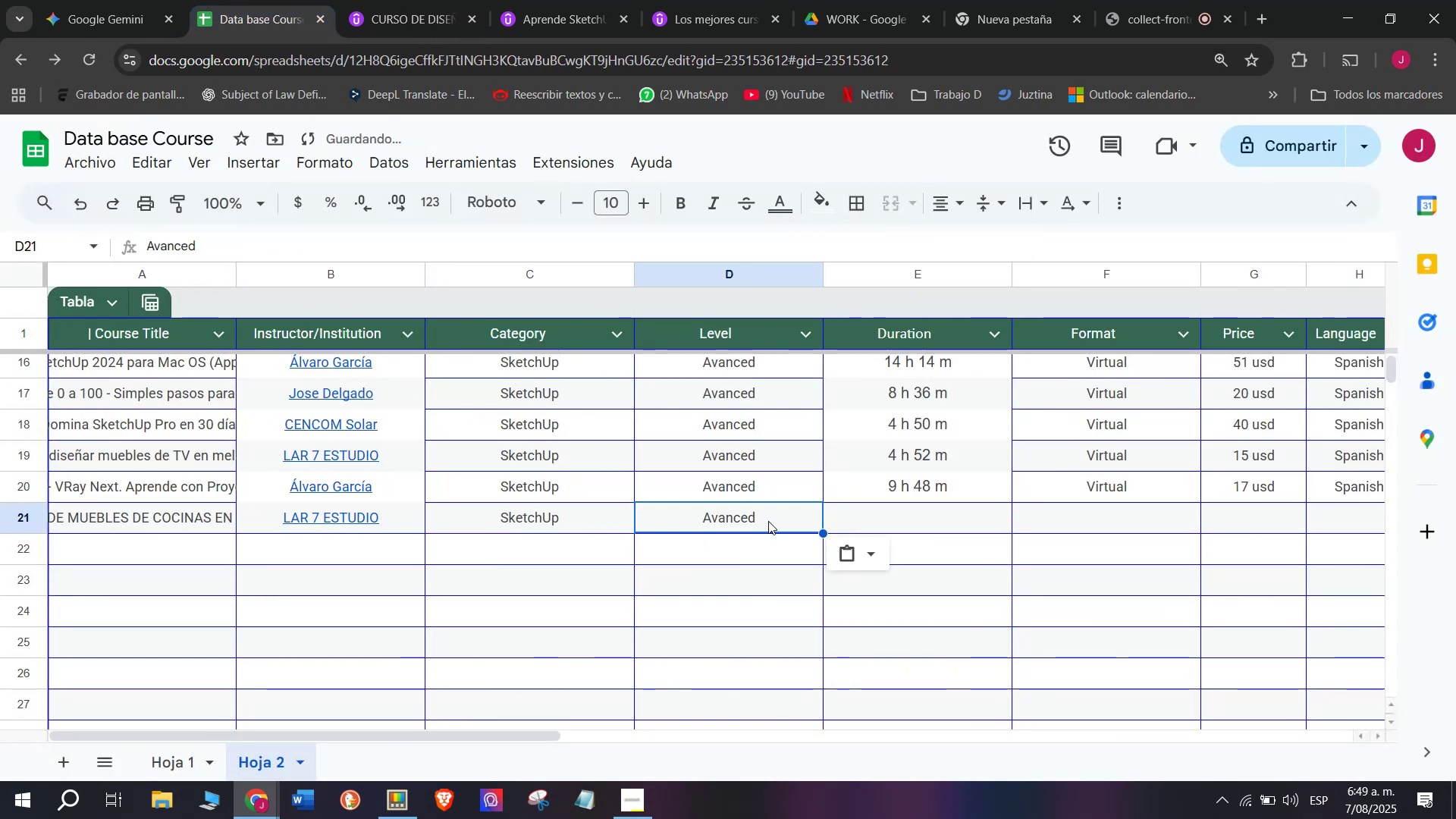 
triple_click([768, 521])
 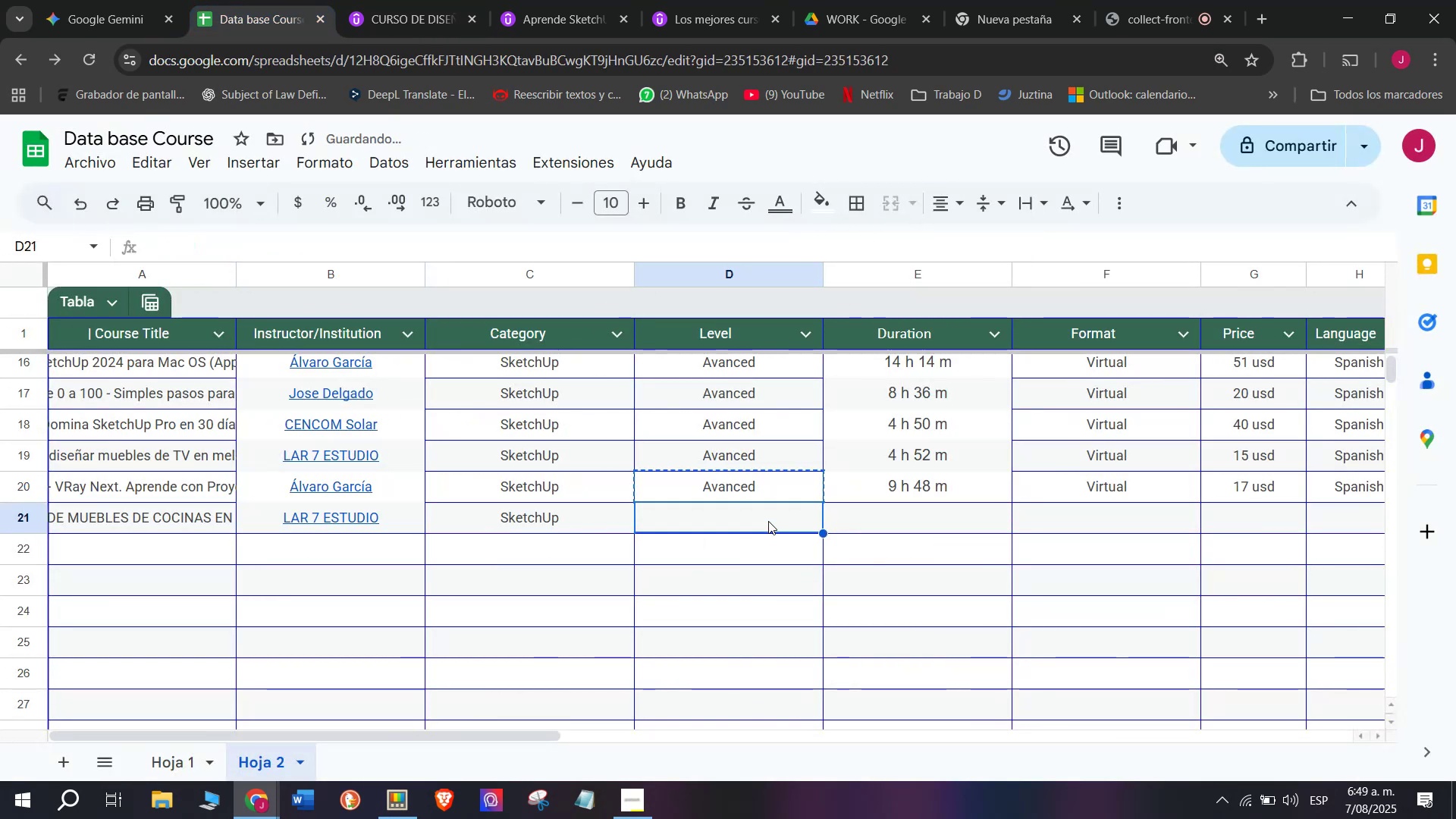 
key(Z)
 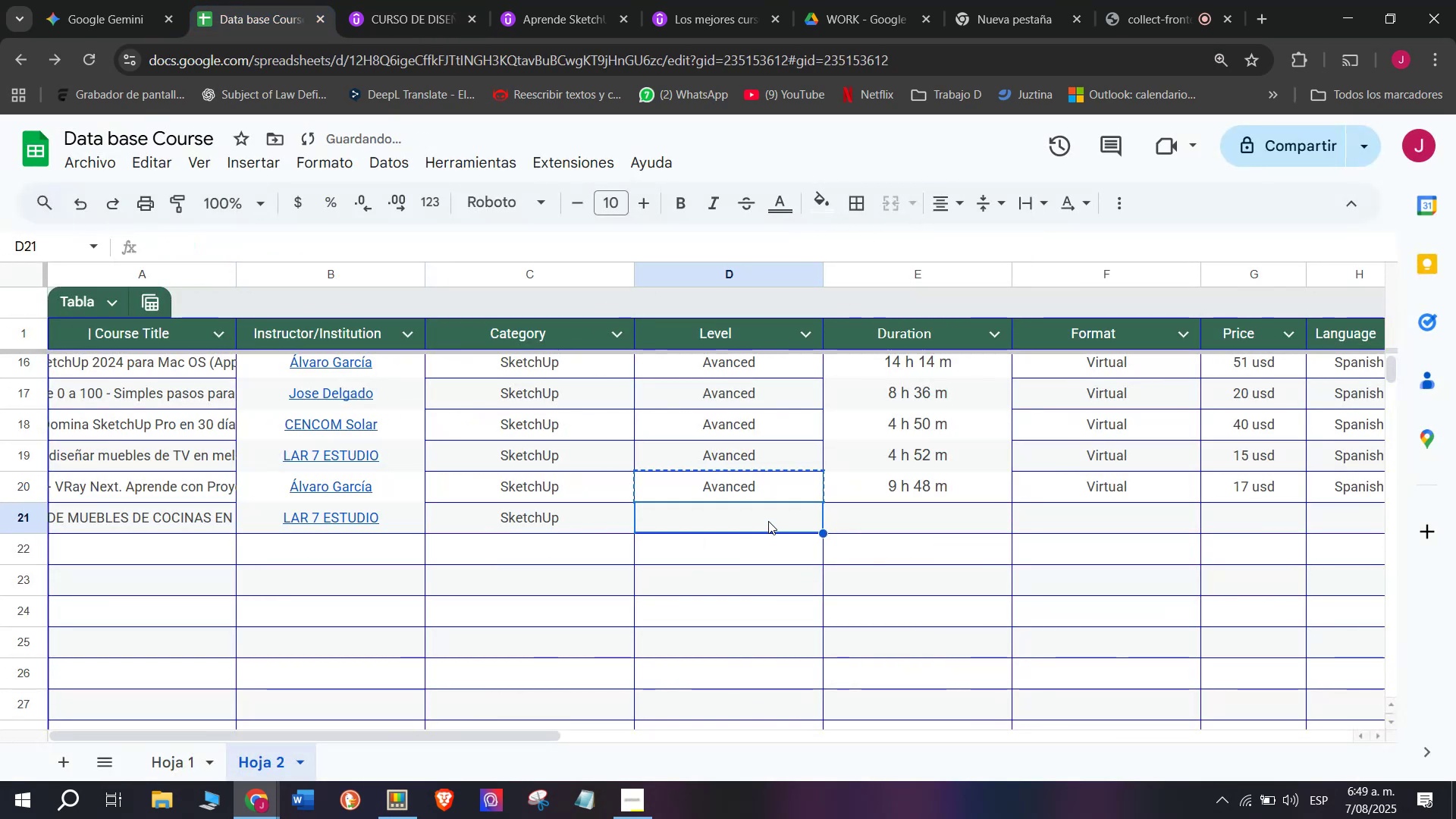 
key(Control+ControlLeft)
 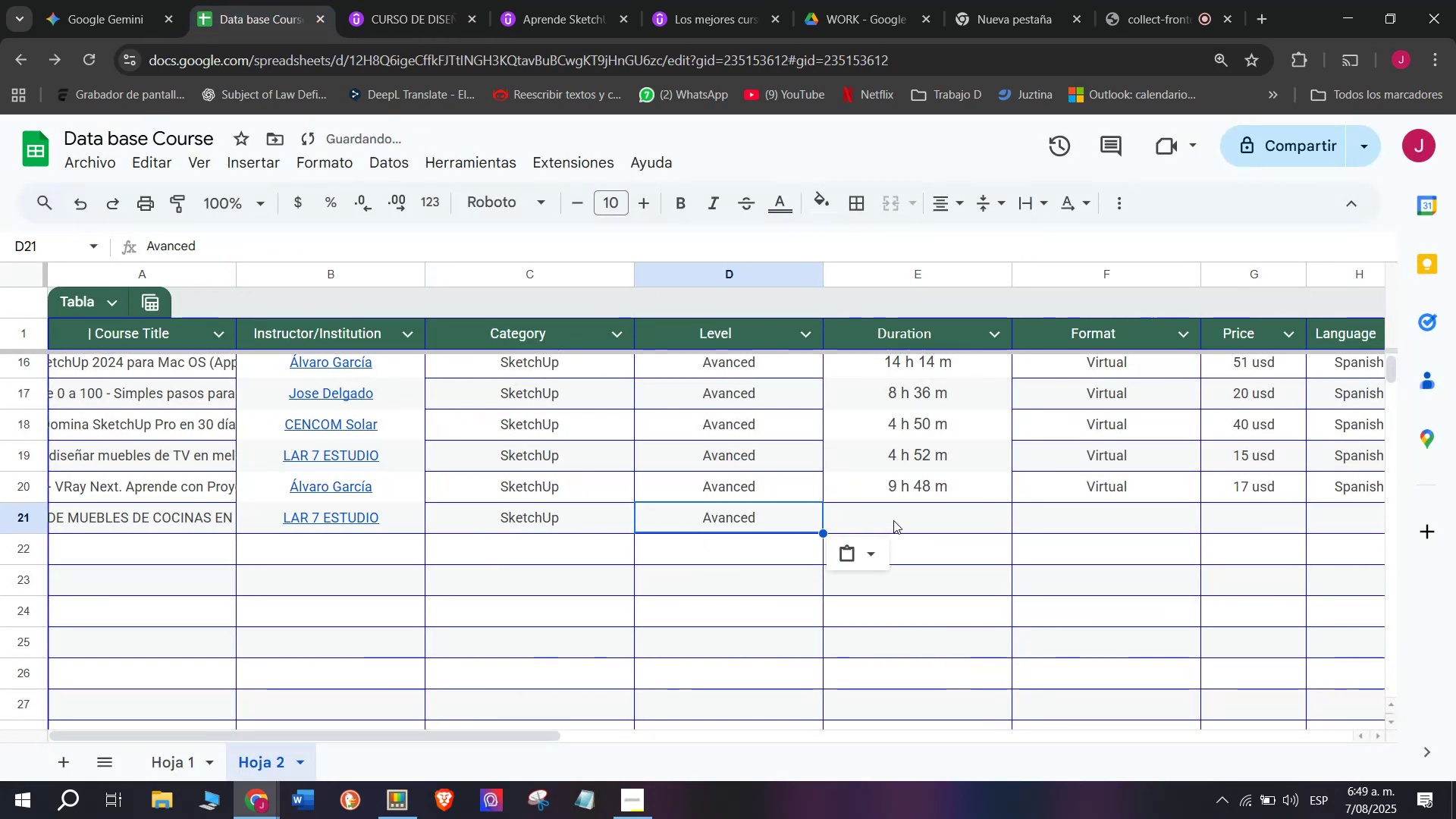 
key(Control+V)
 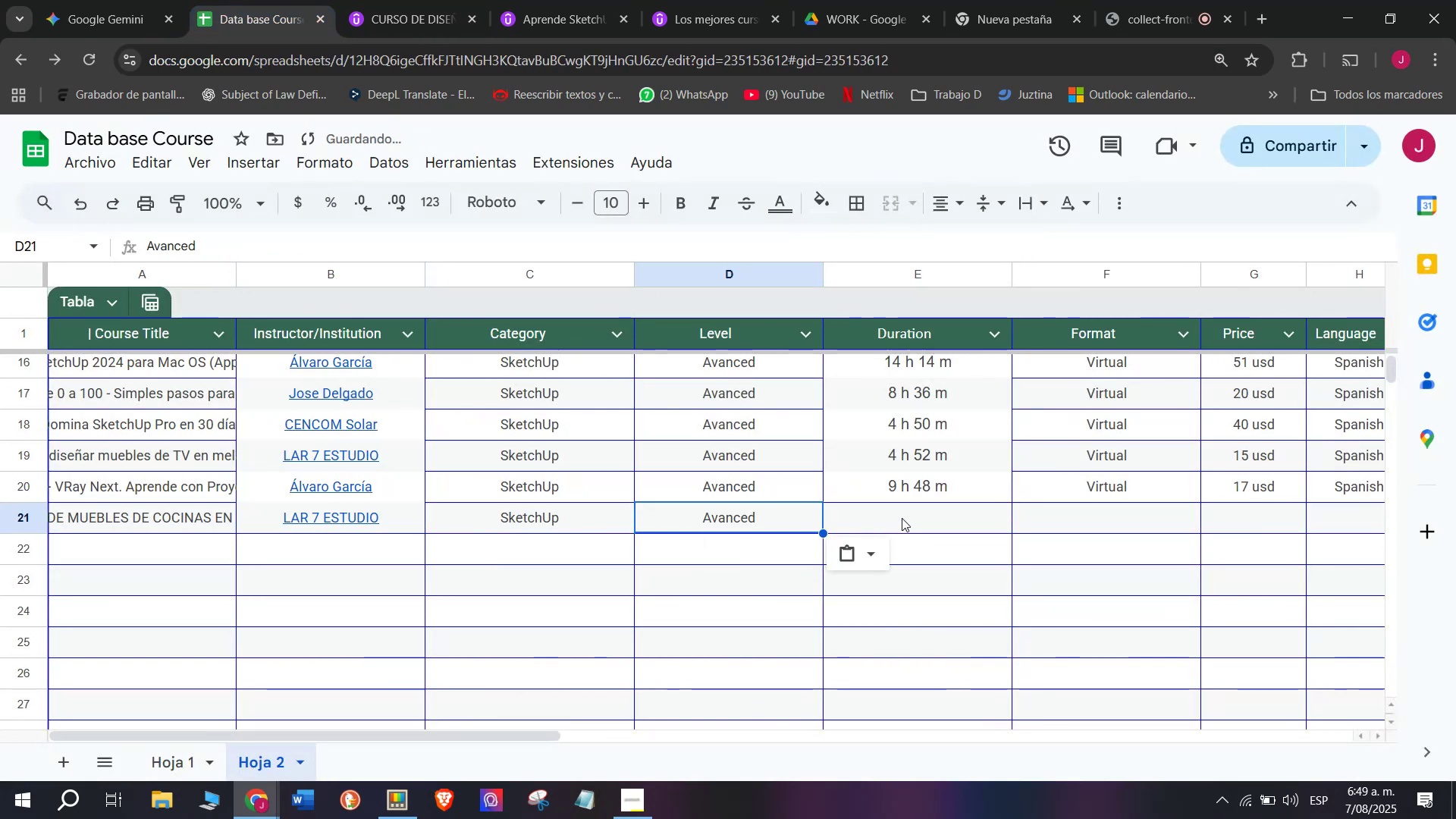 
left_click([909, 518])
 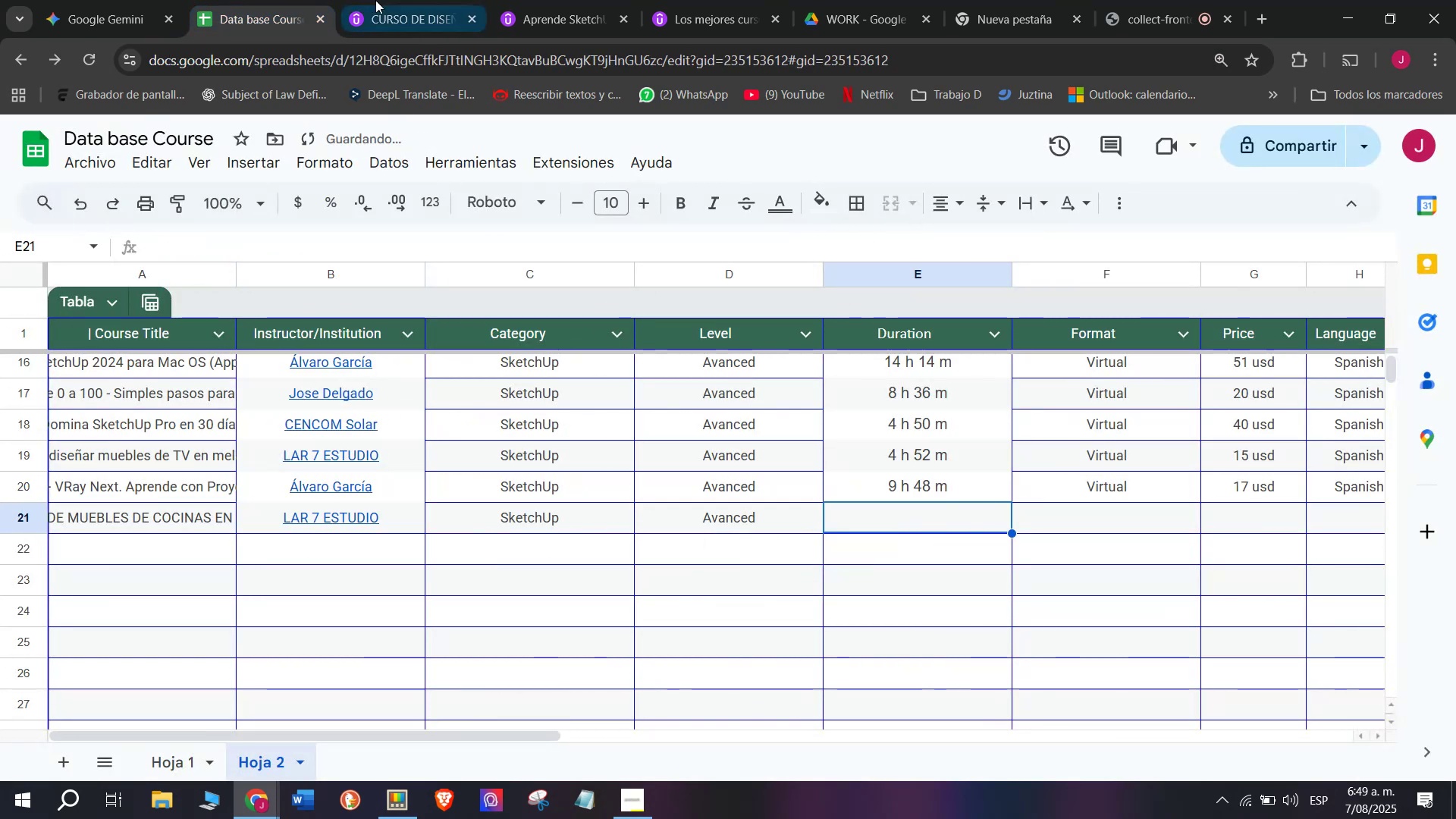 
left_click([400, 0])
 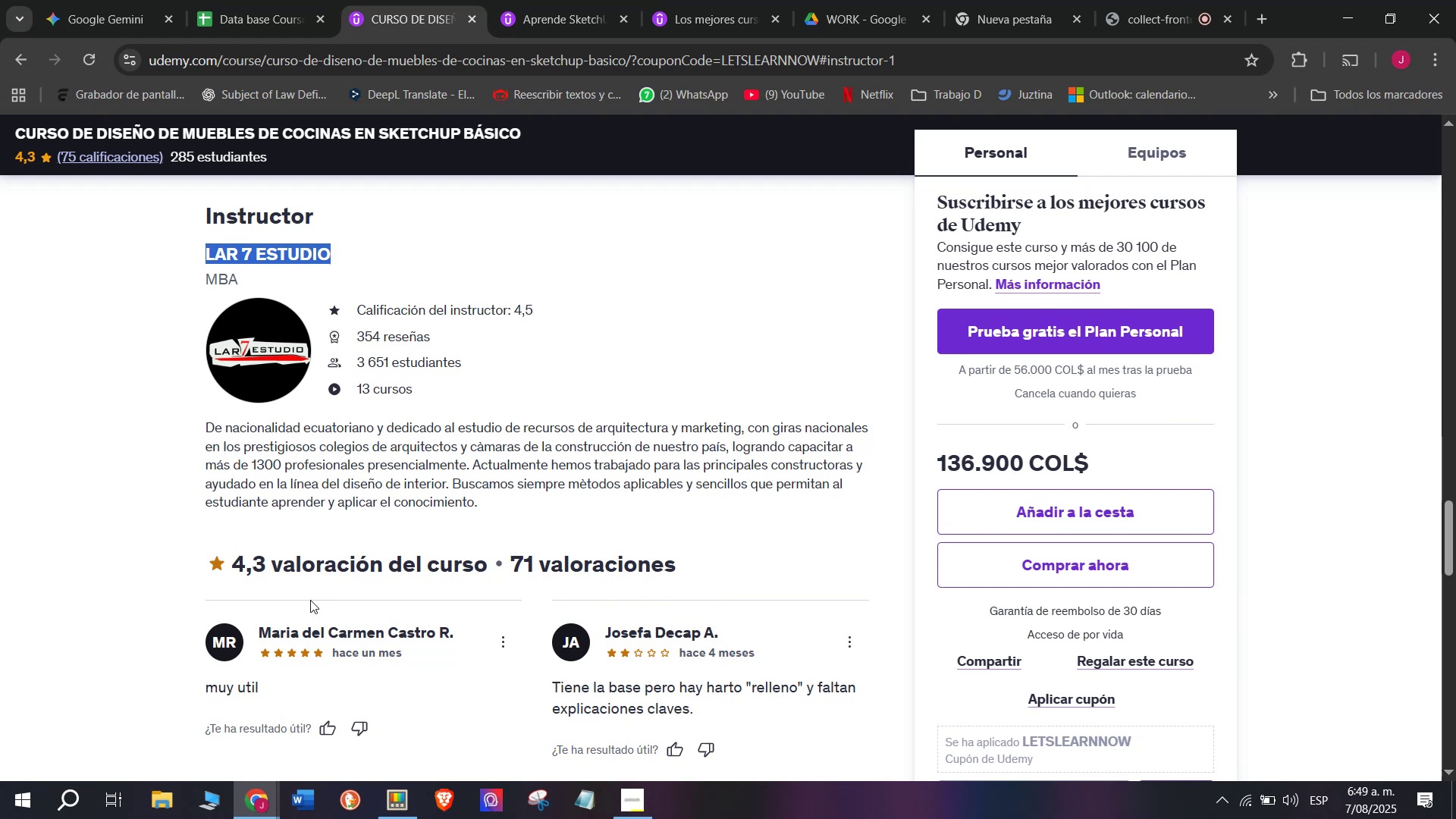 
scroll: coordinate [283, 538], scroll_direction: up, amount: 6.0
 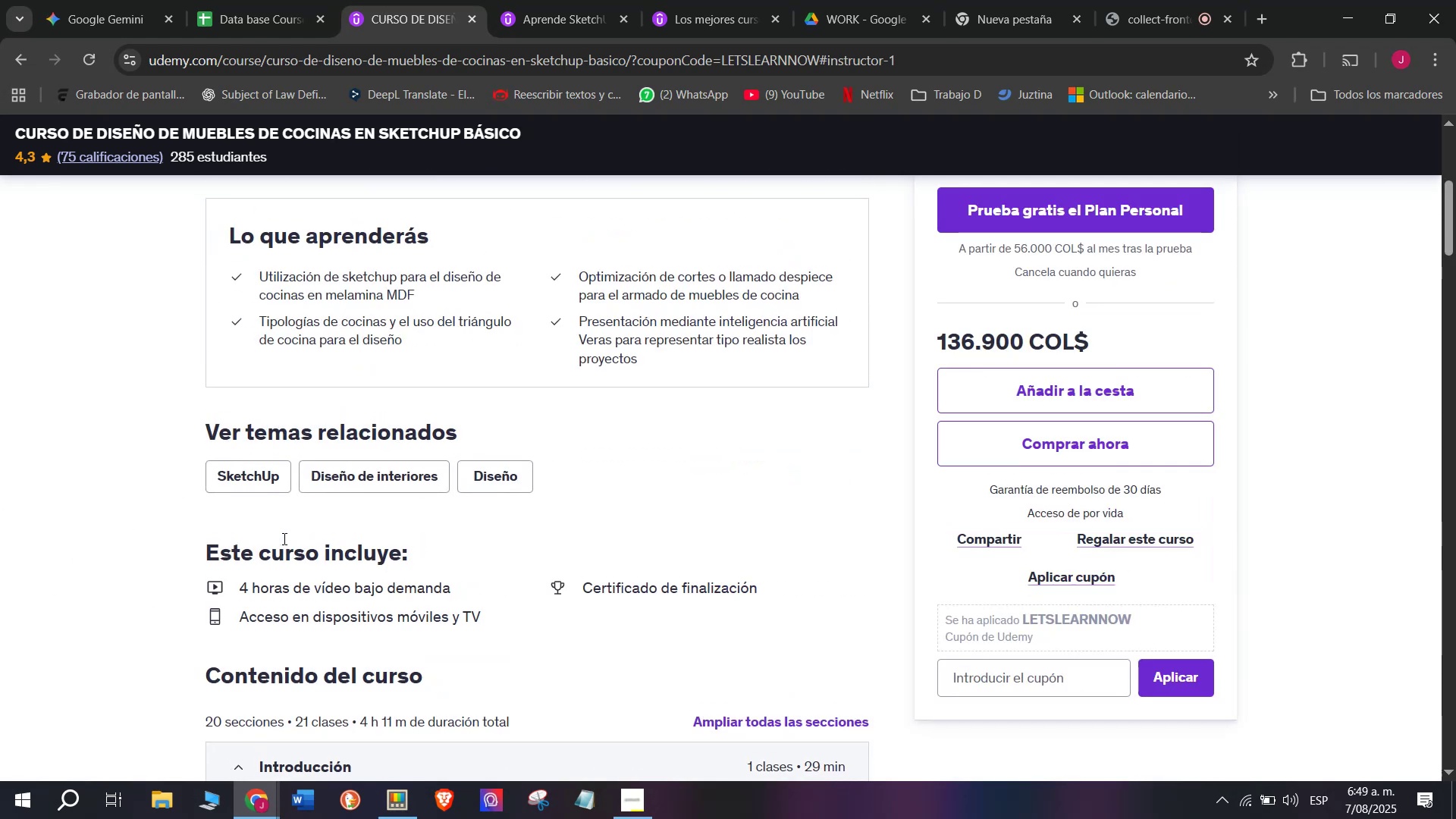 
scroll: coordinate [283, 538], scroll_direction: down, amount: 1.0
 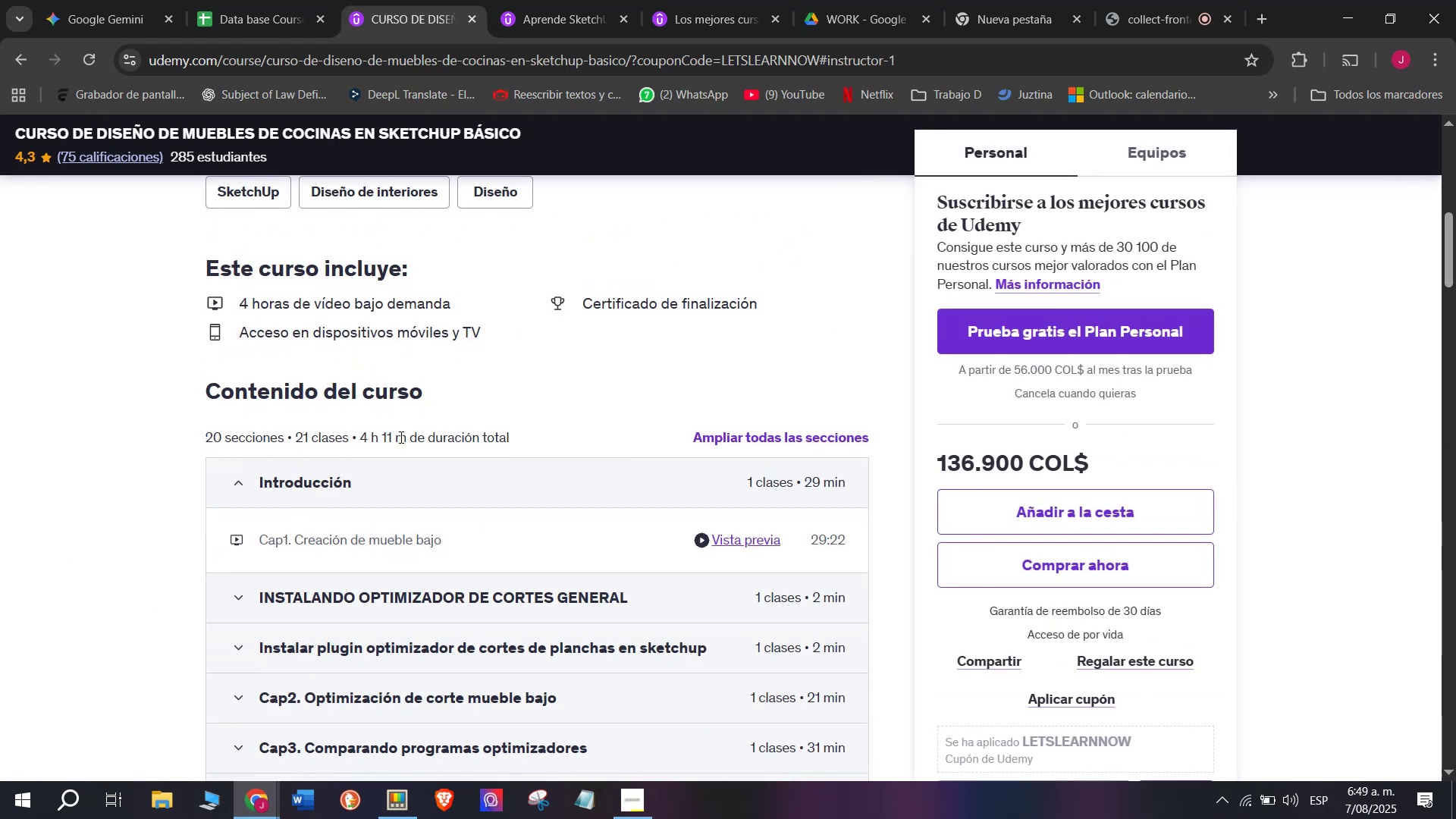 
left_click_drag(start_coordinate=[407, 437], to_coordinate=[360, 439])
 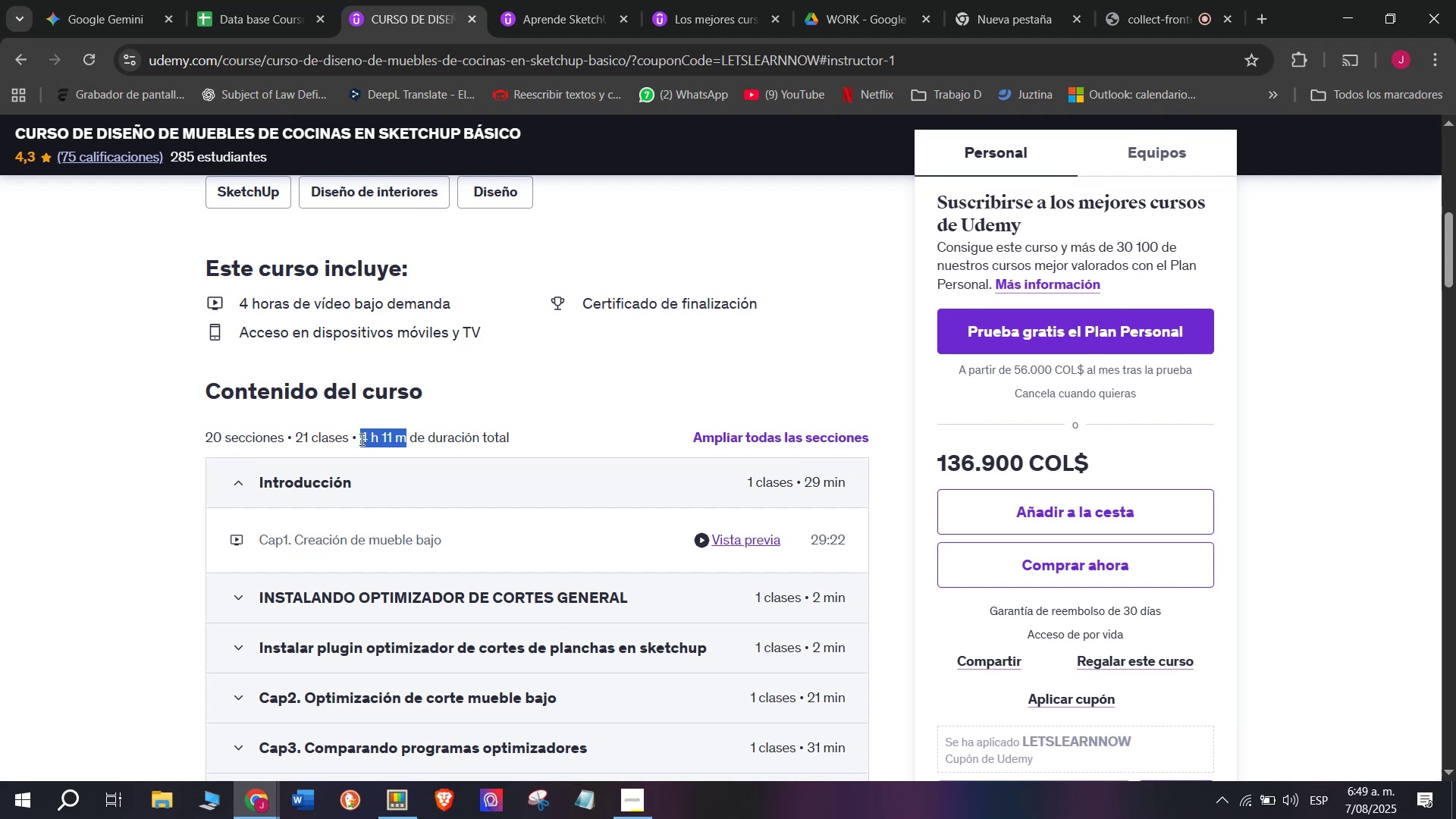 
key(Control+ControlLeft)
 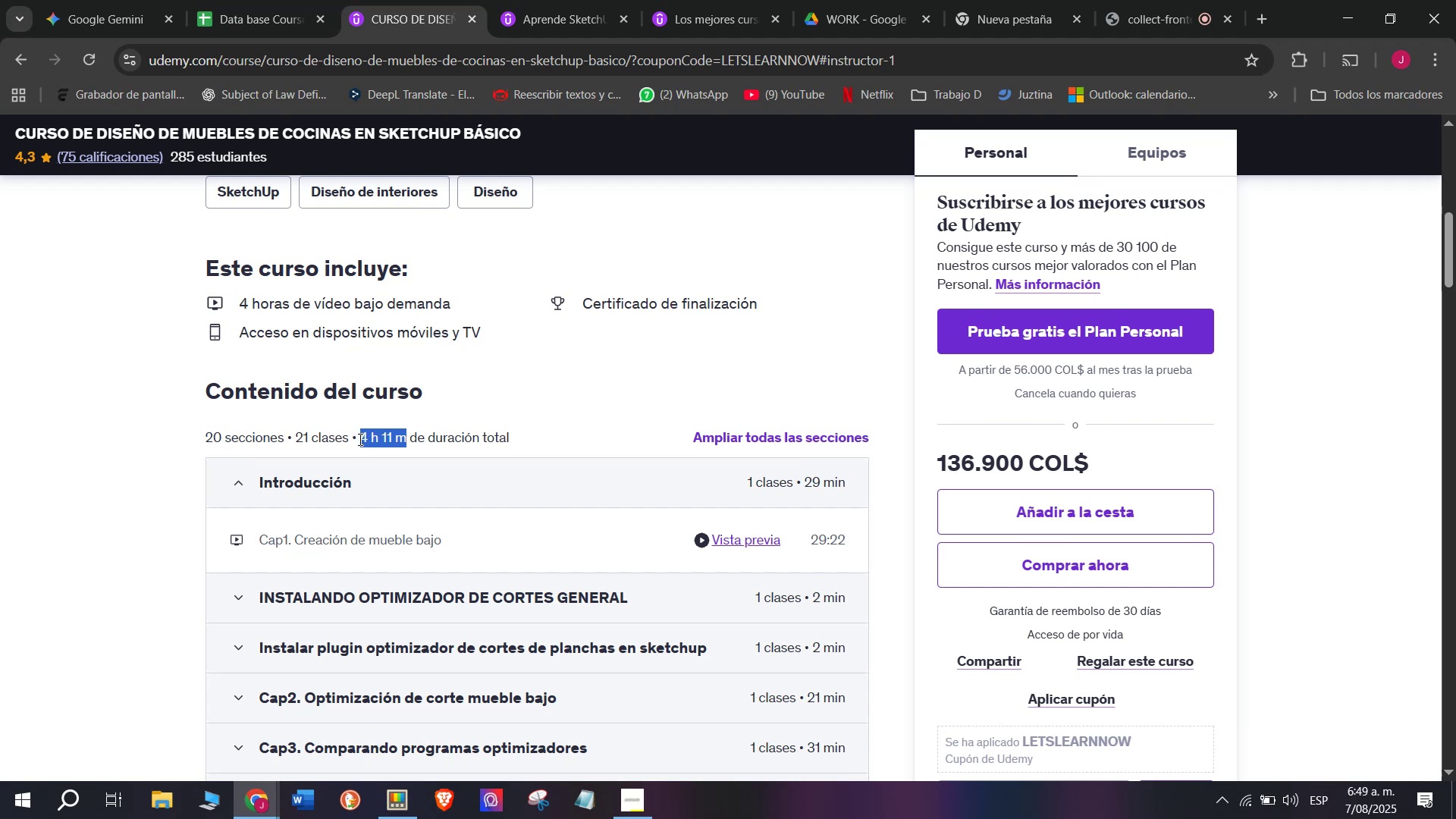 
key(Break)
 